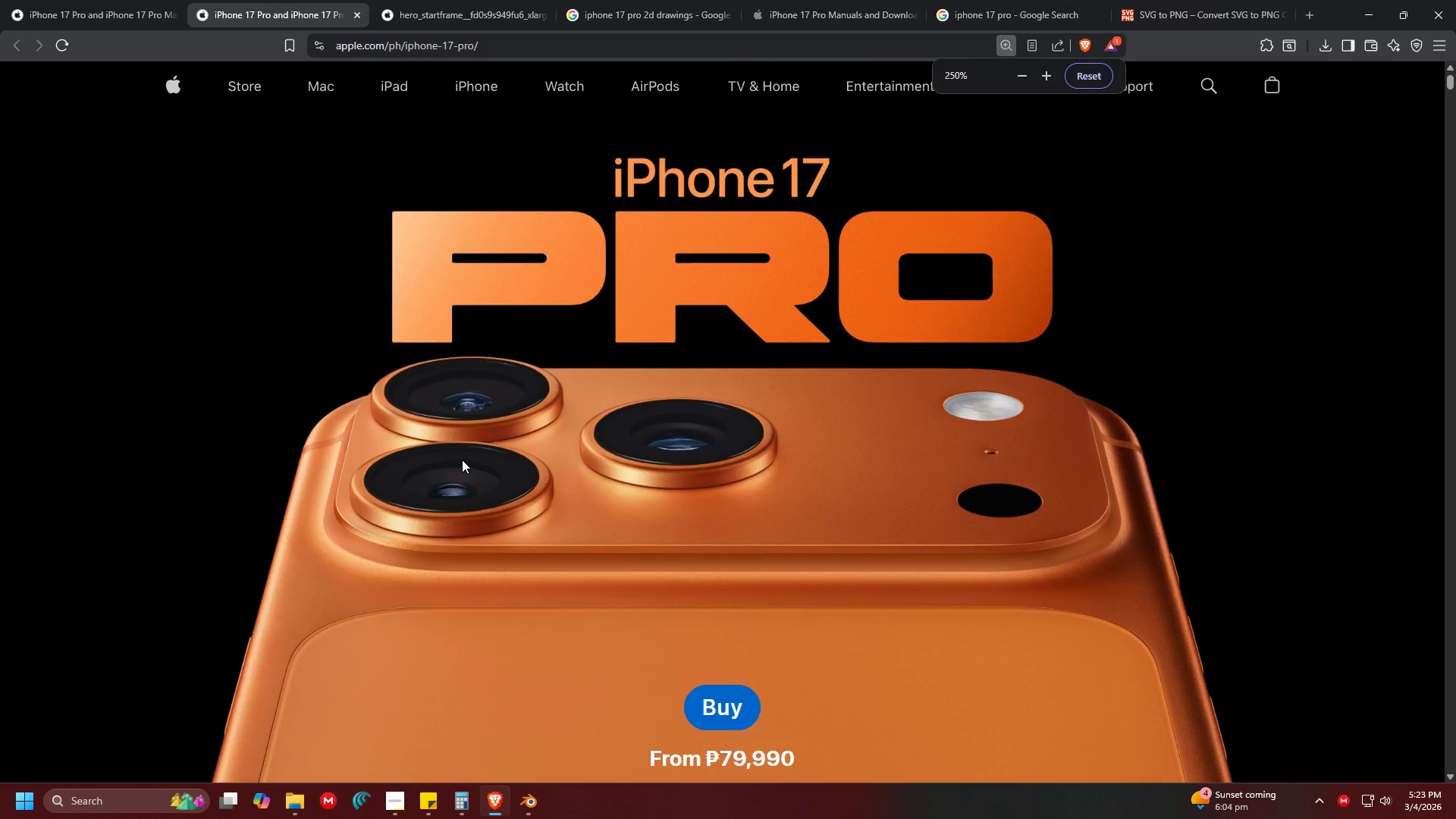 
hold_key(key=ControlLeft, duration=1.51)
 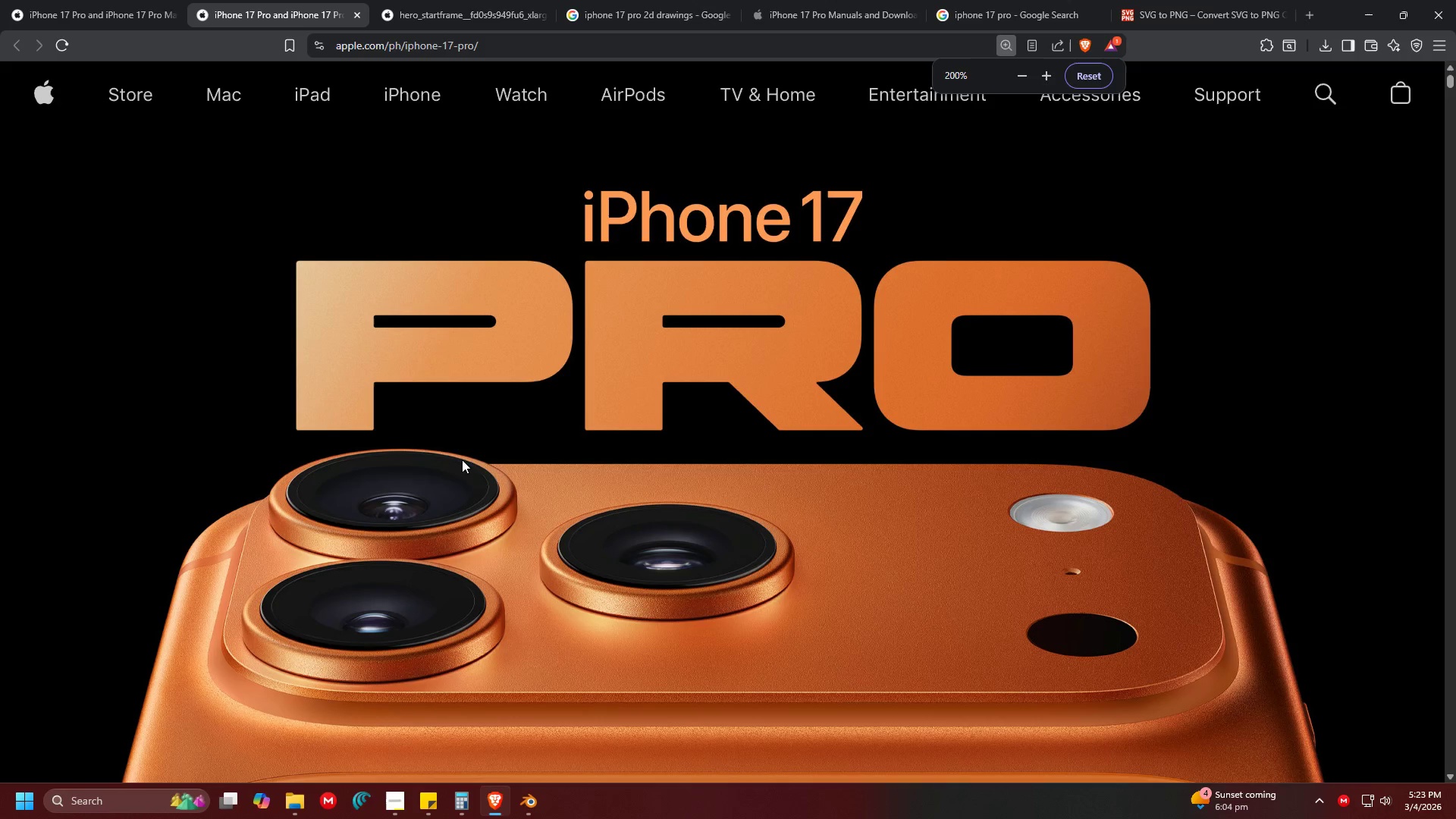 
hold_key(key=ControlLeft, duration=0.36)
 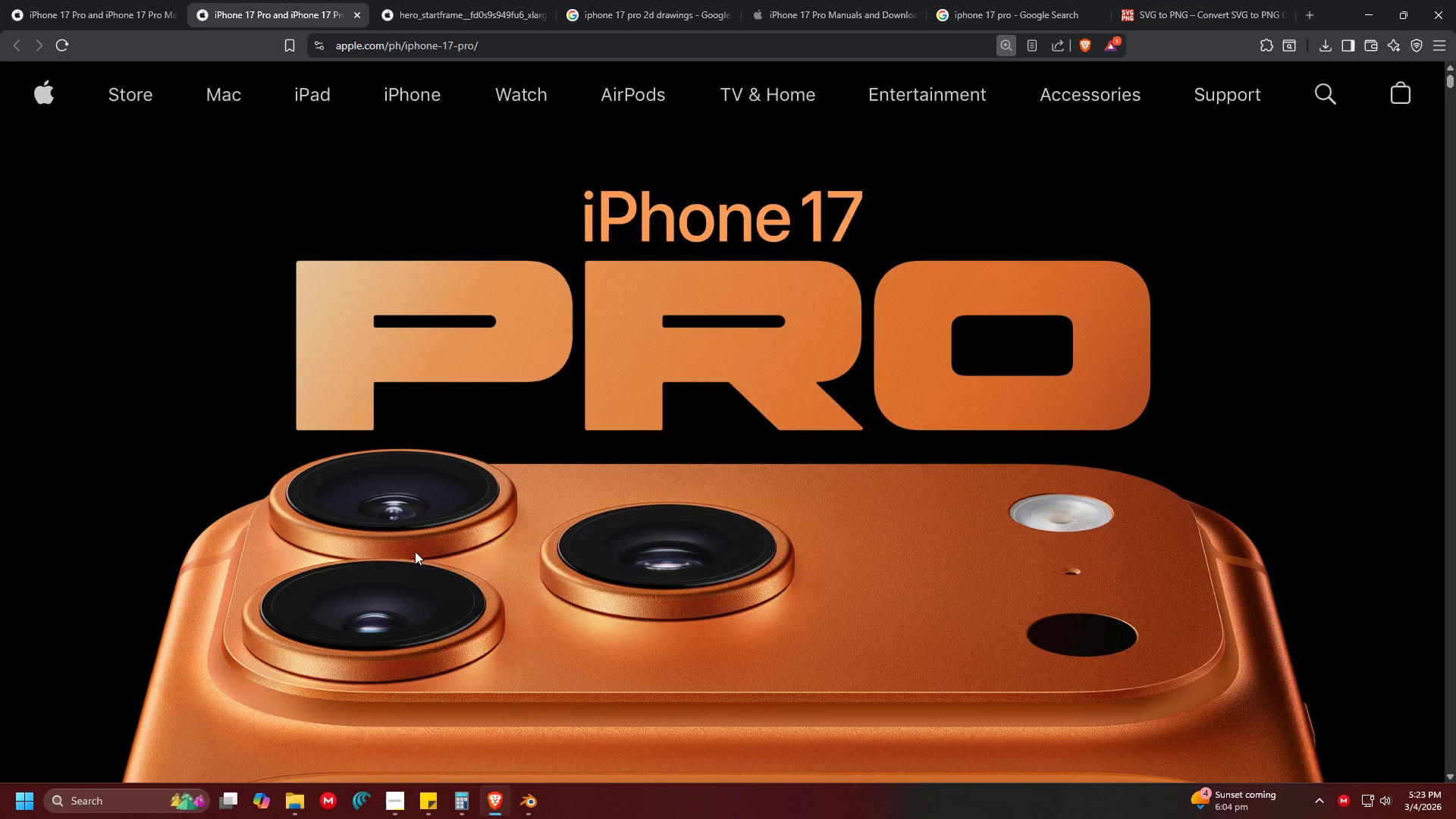 
scroll: coordinate [414, 550], scroll_direction: down, amount: 3.0
 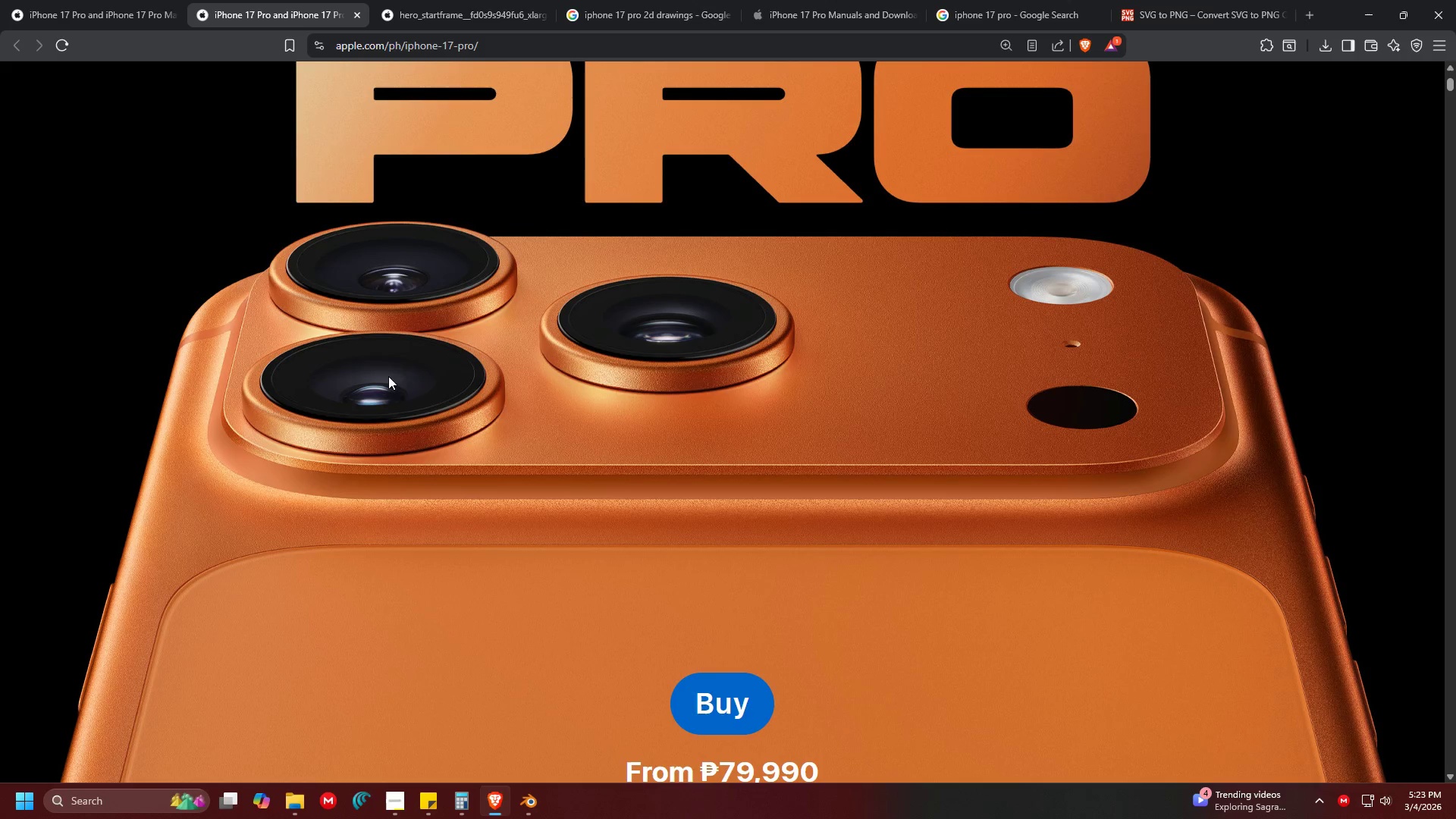 
key(Meta+Shift+S)
 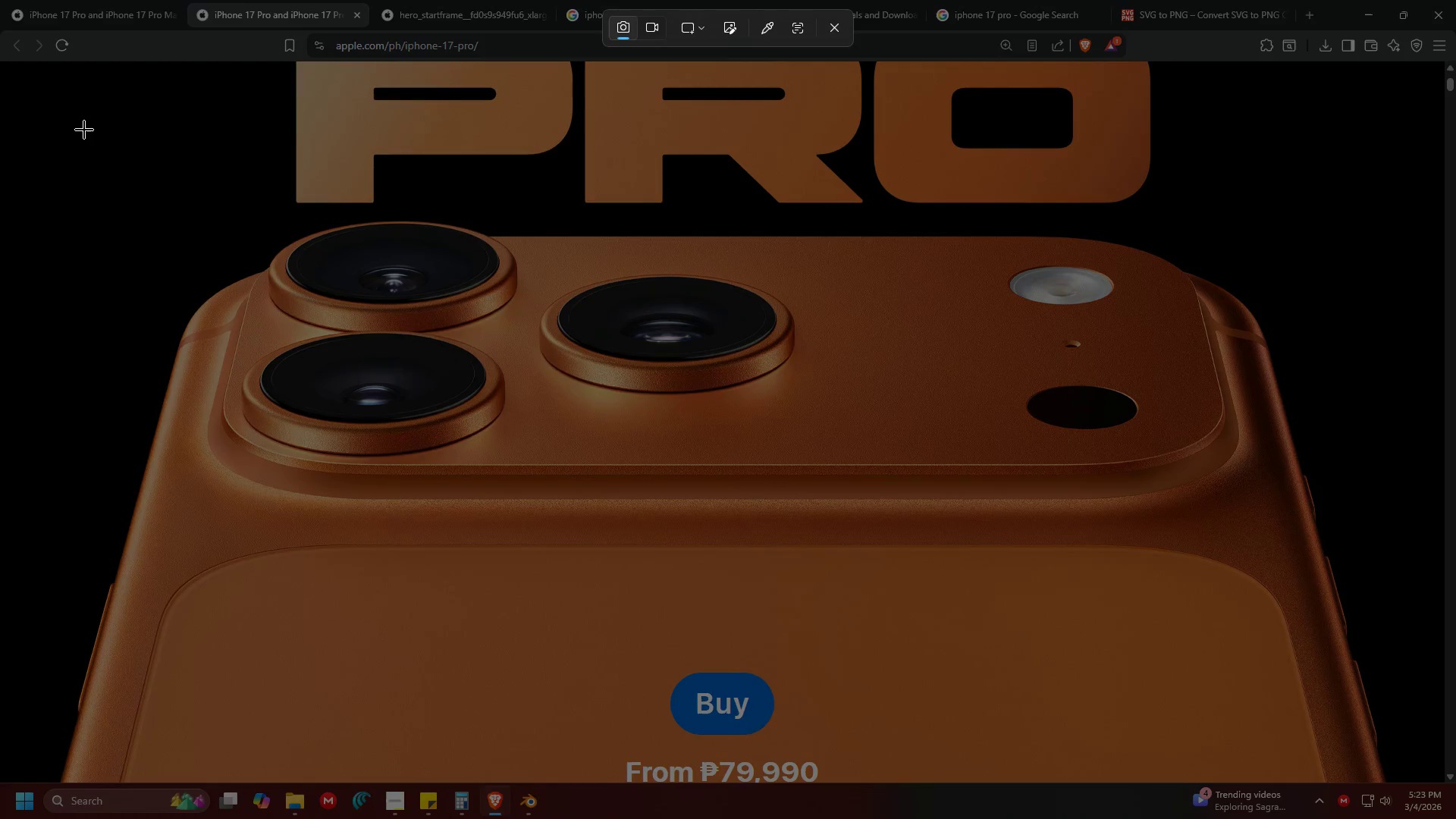 
left_click_drag(start_coordinate=[75, 117], to_coordinate=[924, 587])
 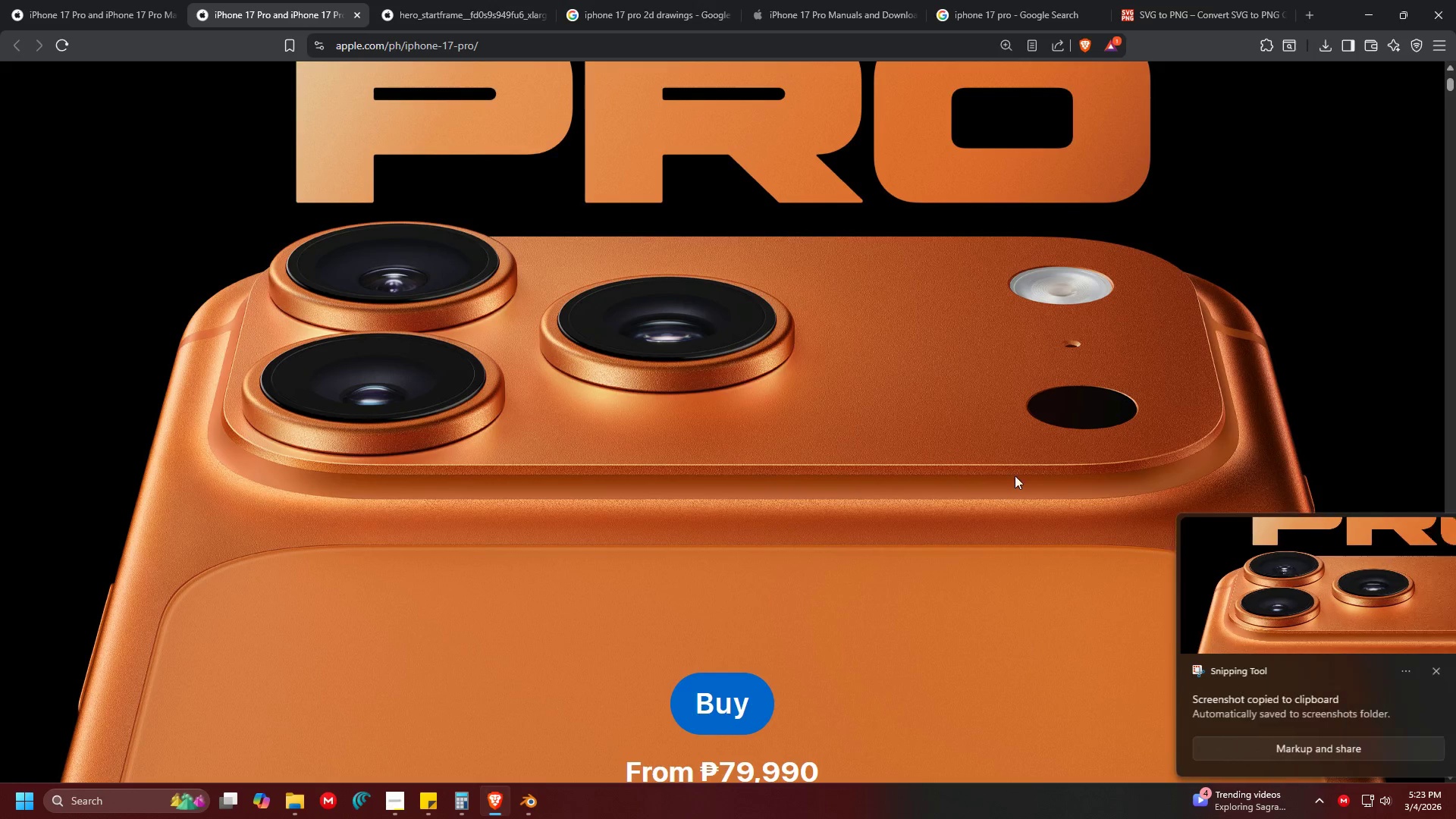 
left_click([1365, 573])
 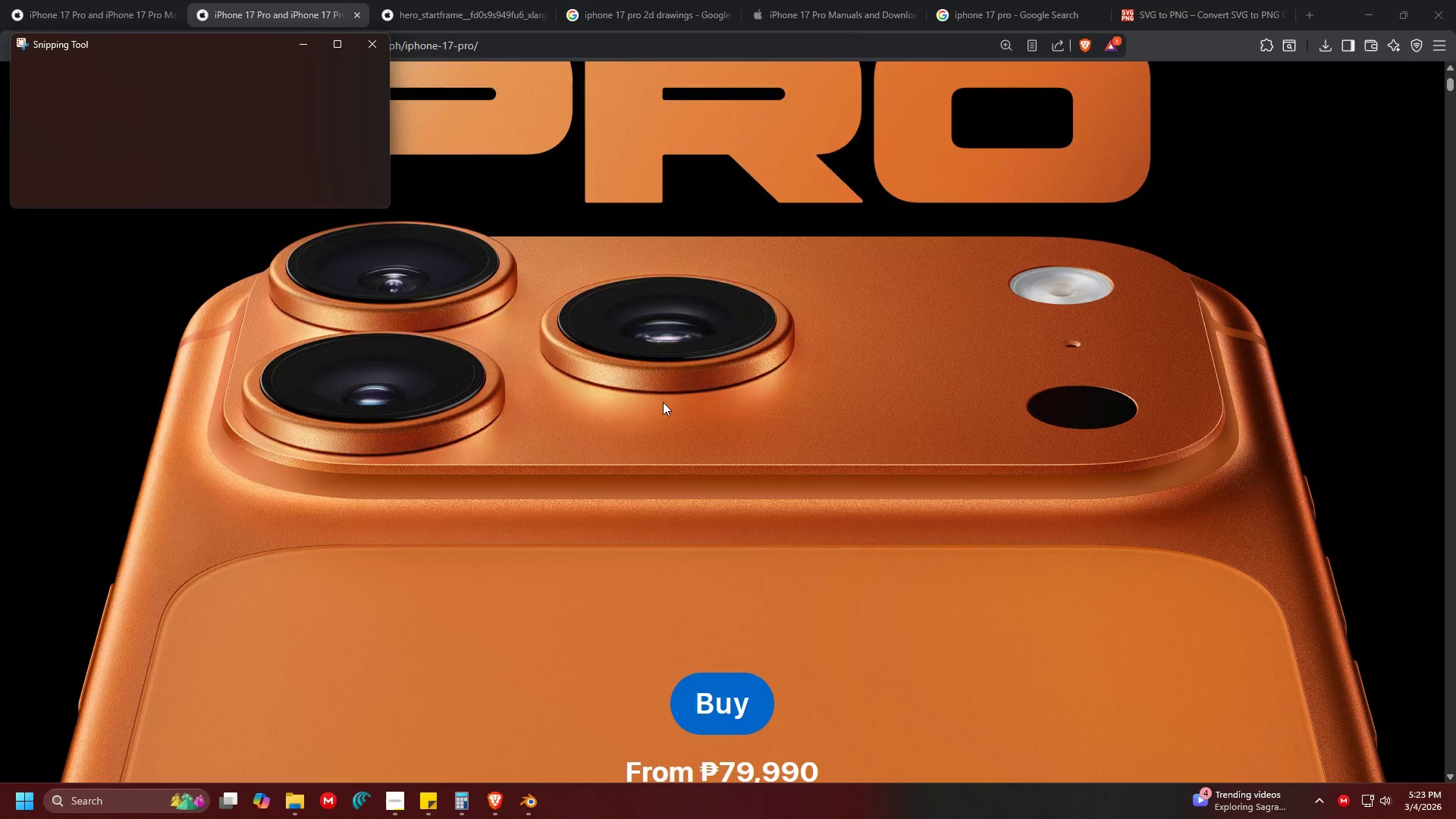 
key(Control+ControlLeft)
 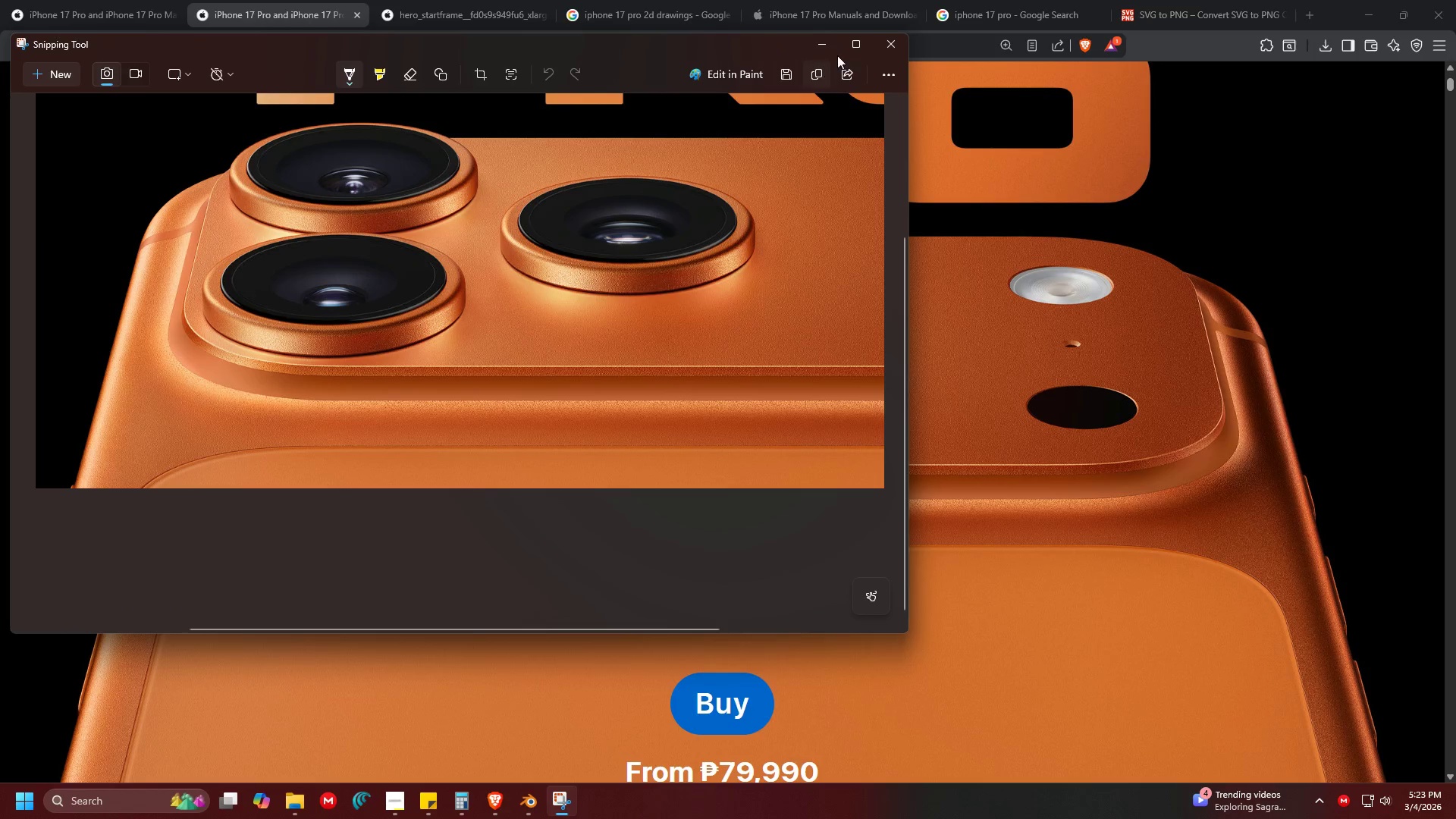 
scroll: coordinate [509, 394], scroll_direction: up, amount: 3.0
 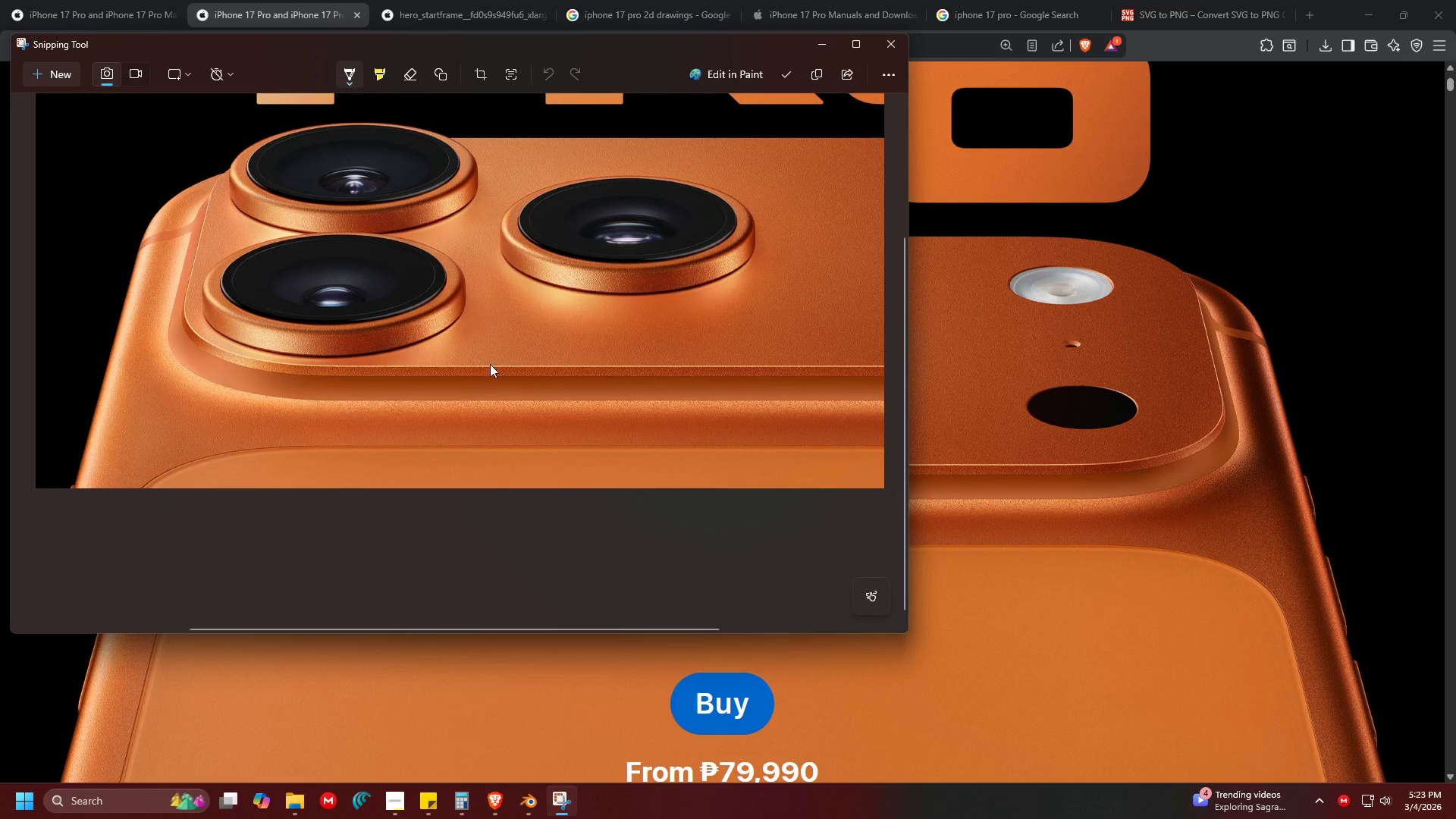 
left_click([850, 42])
 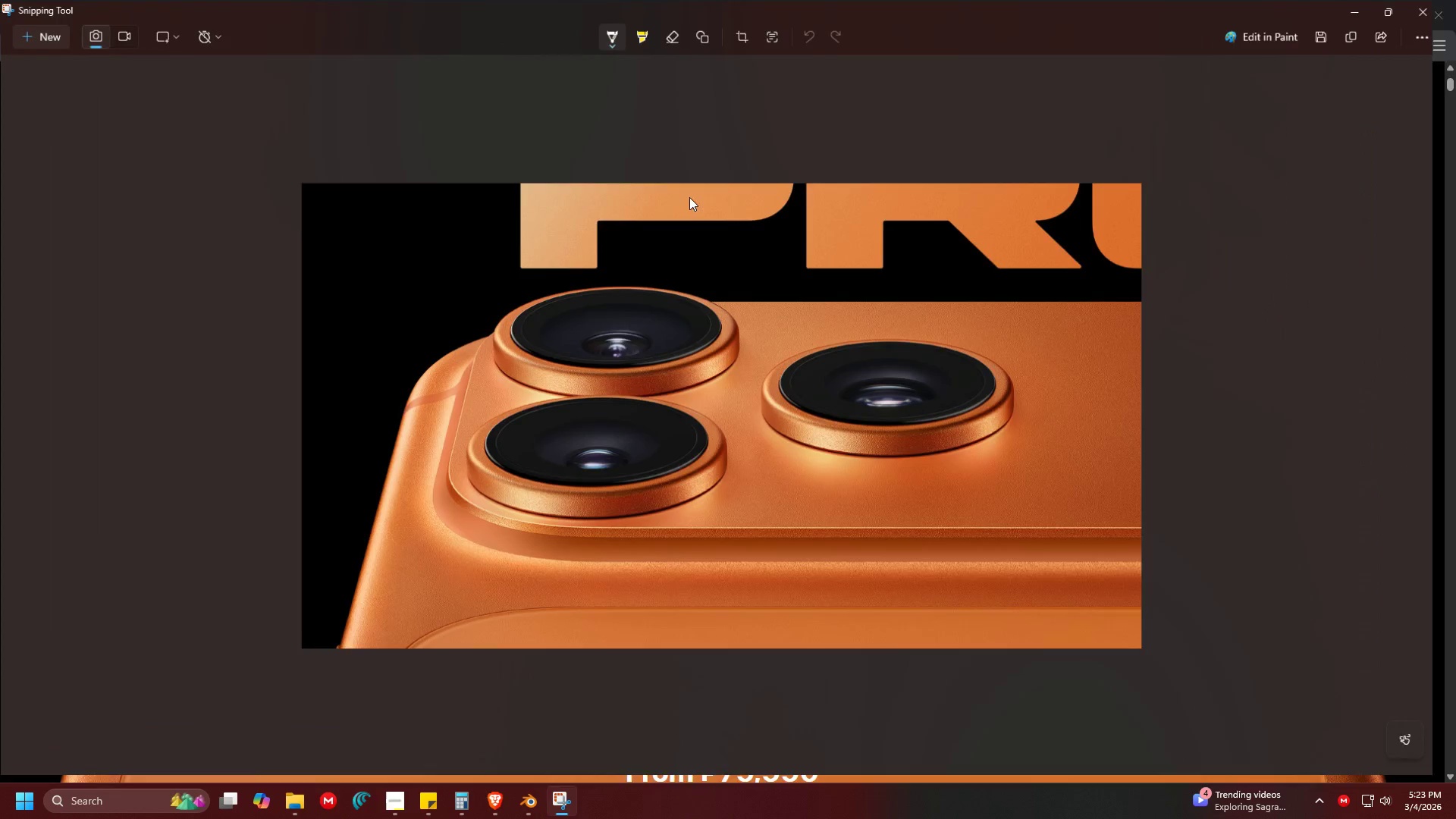 
hold_key(key=ControlLeft, duration=0.81)
 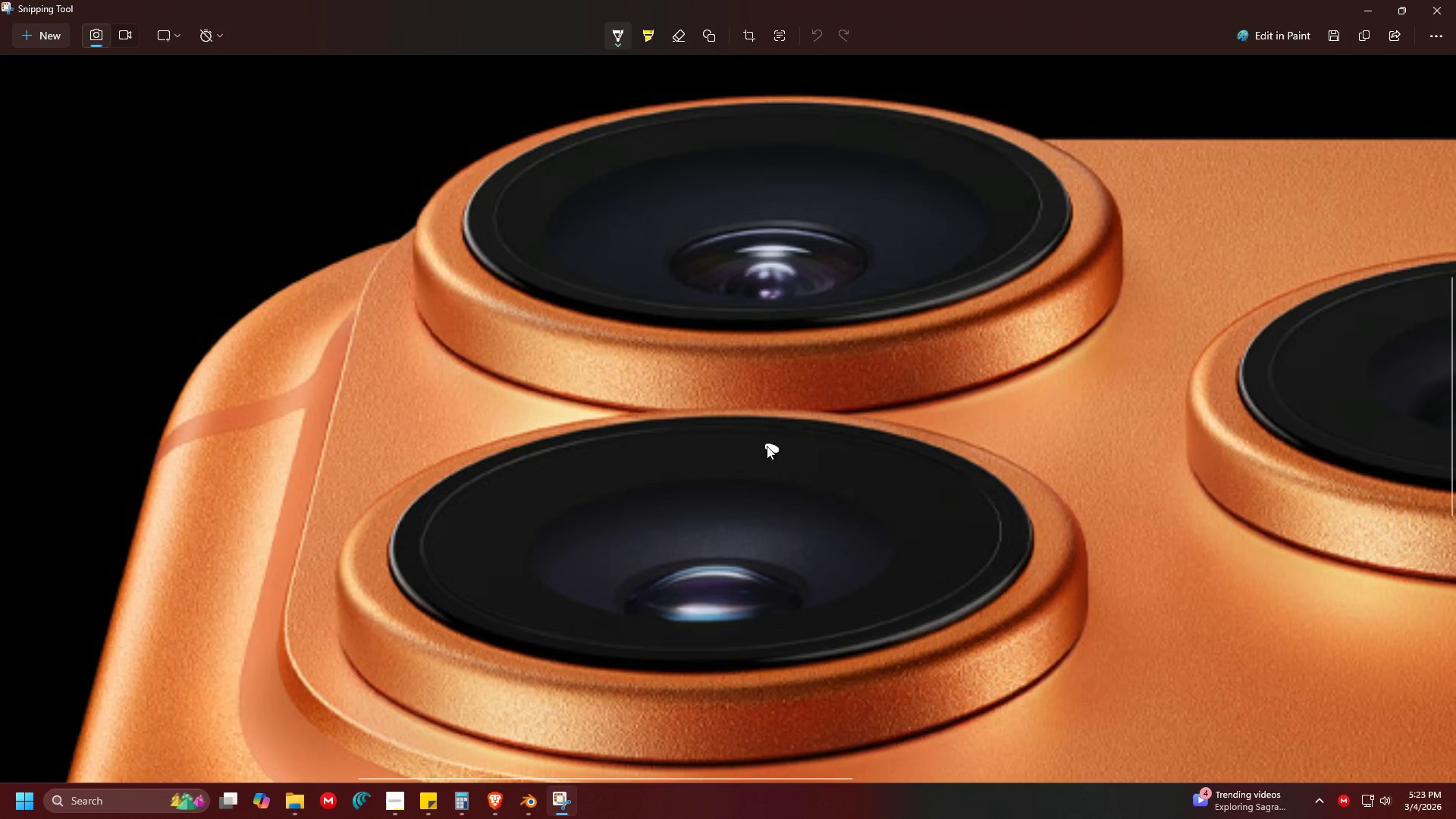 
hold_key(key=ControlLeft, duration=1.73)
left_click_drag(start_coordinate=[776, 450], to_coordinate=[729, 402])
 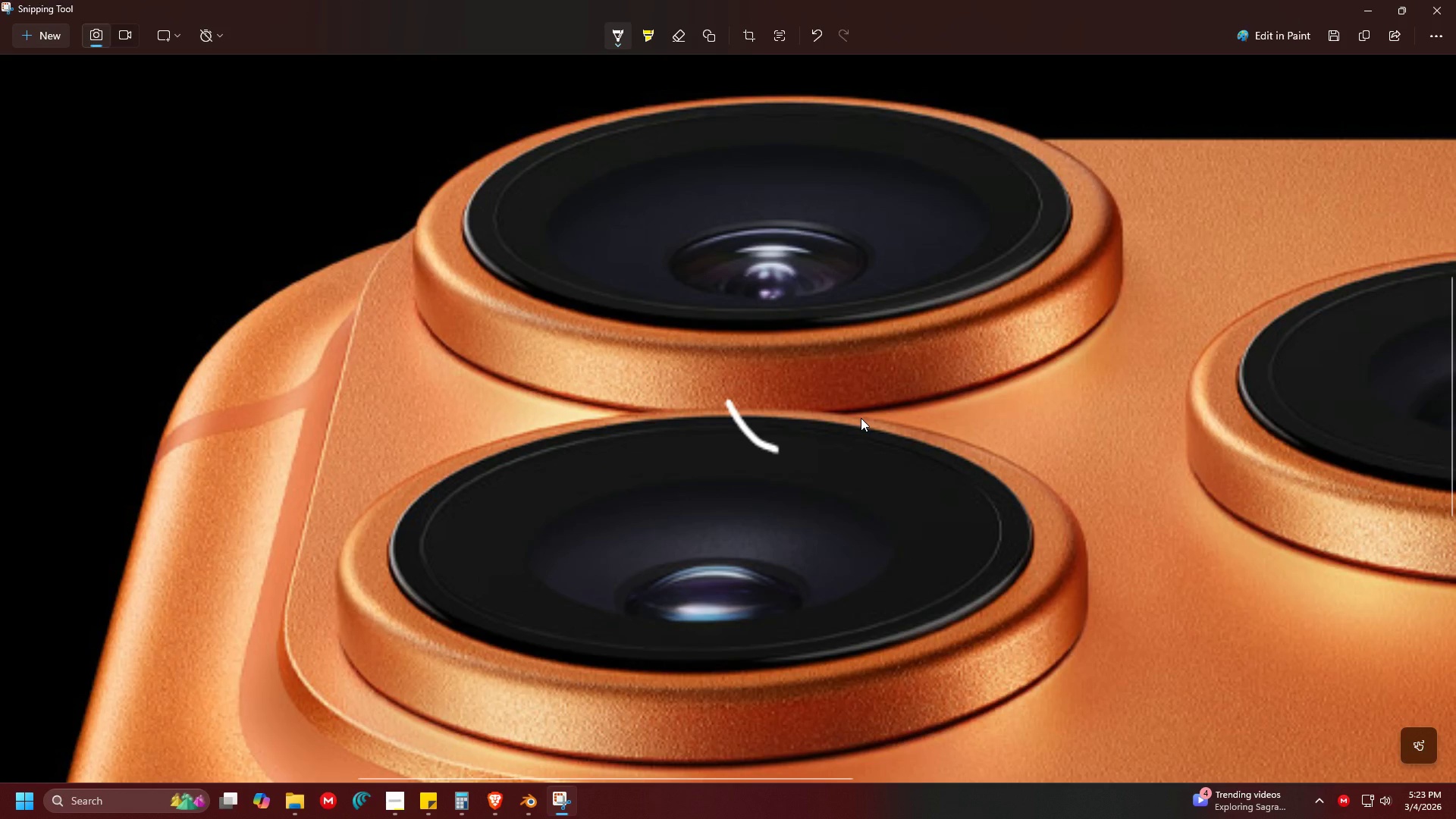 
scroll: coordinate [620, 419], scroll_direction: up, amount: 11.0
 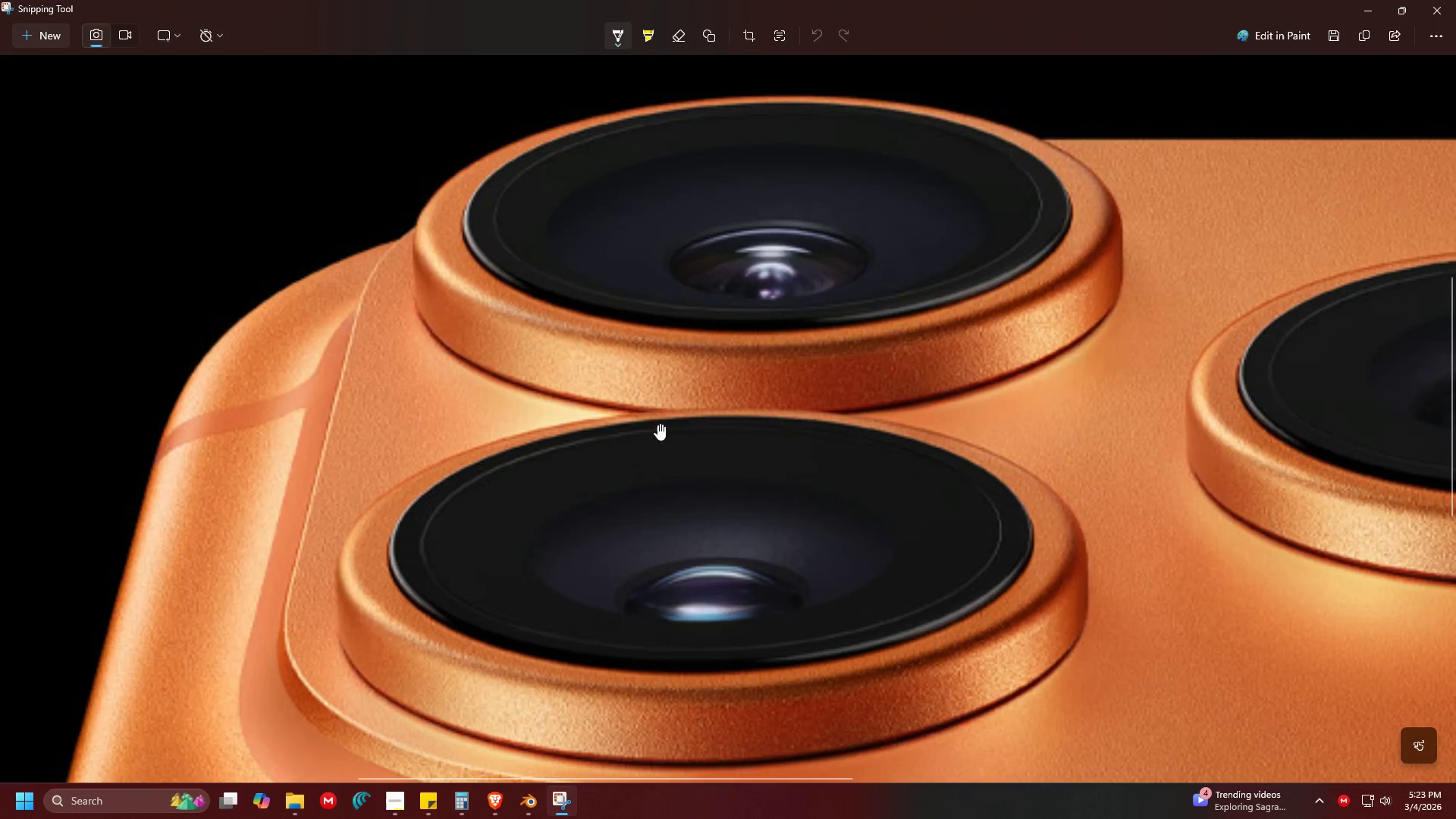 
key(Control+Z)
 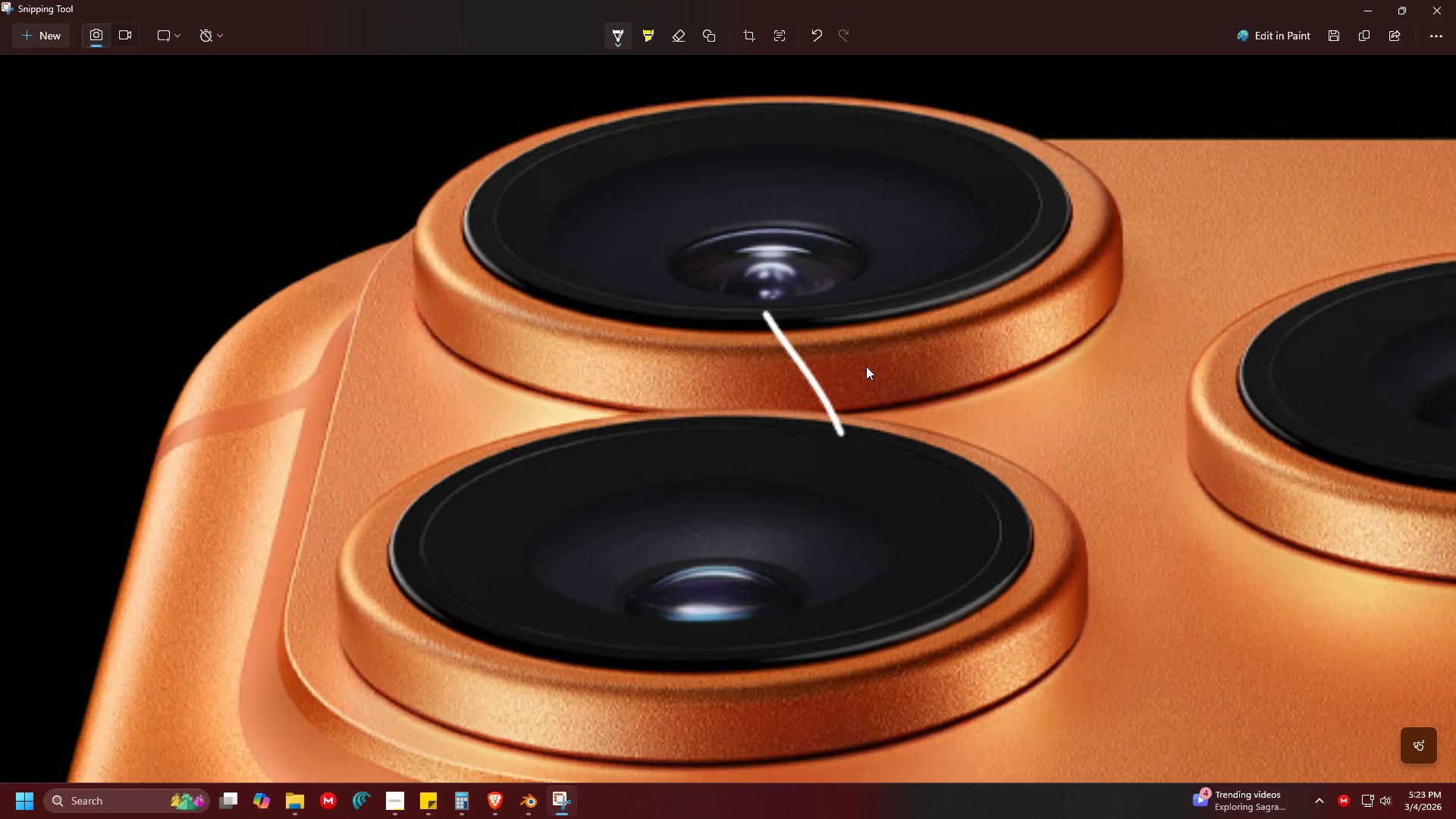 
key(Control+ControlLeft)
 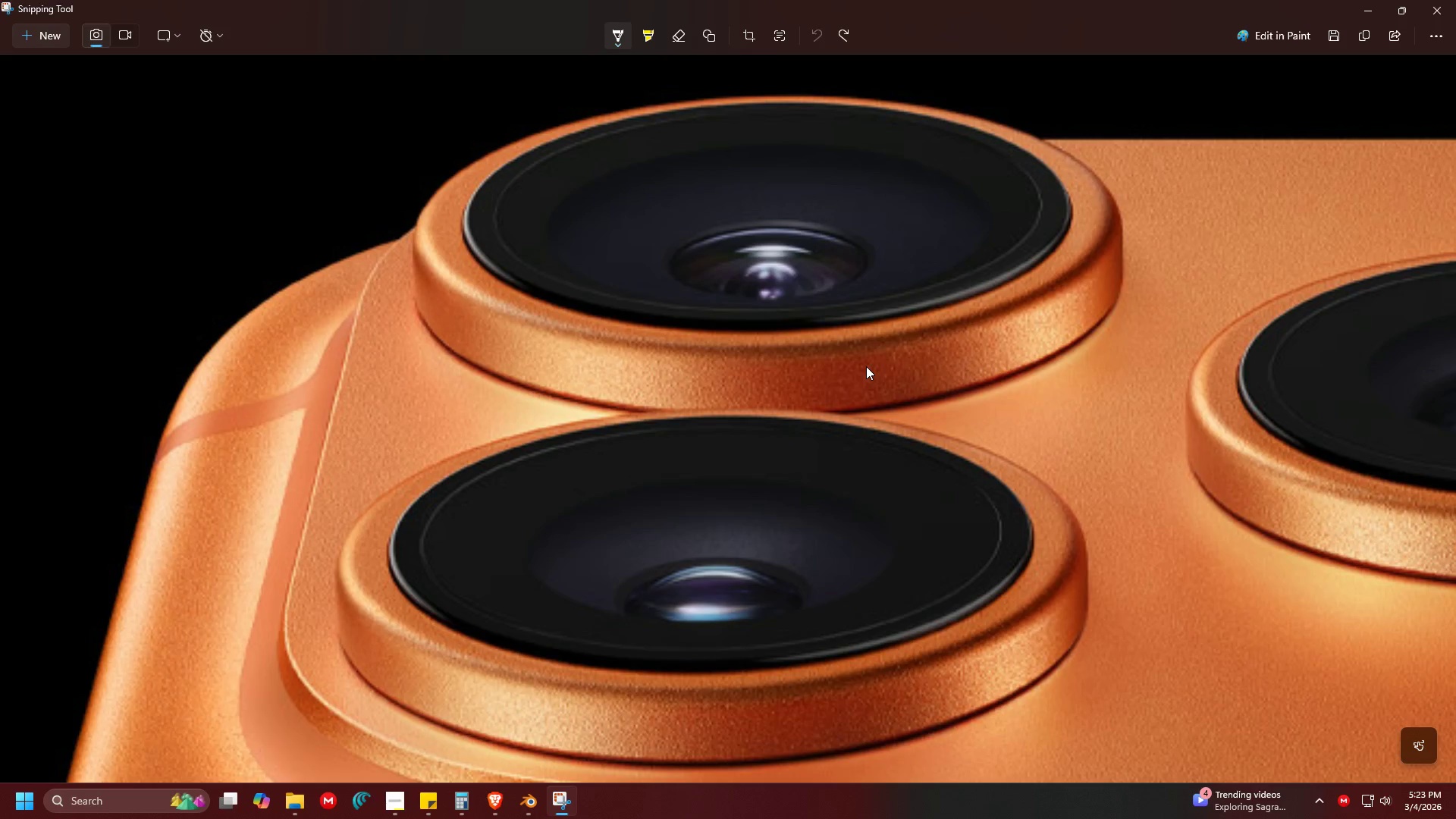 
key(Control+Z)
 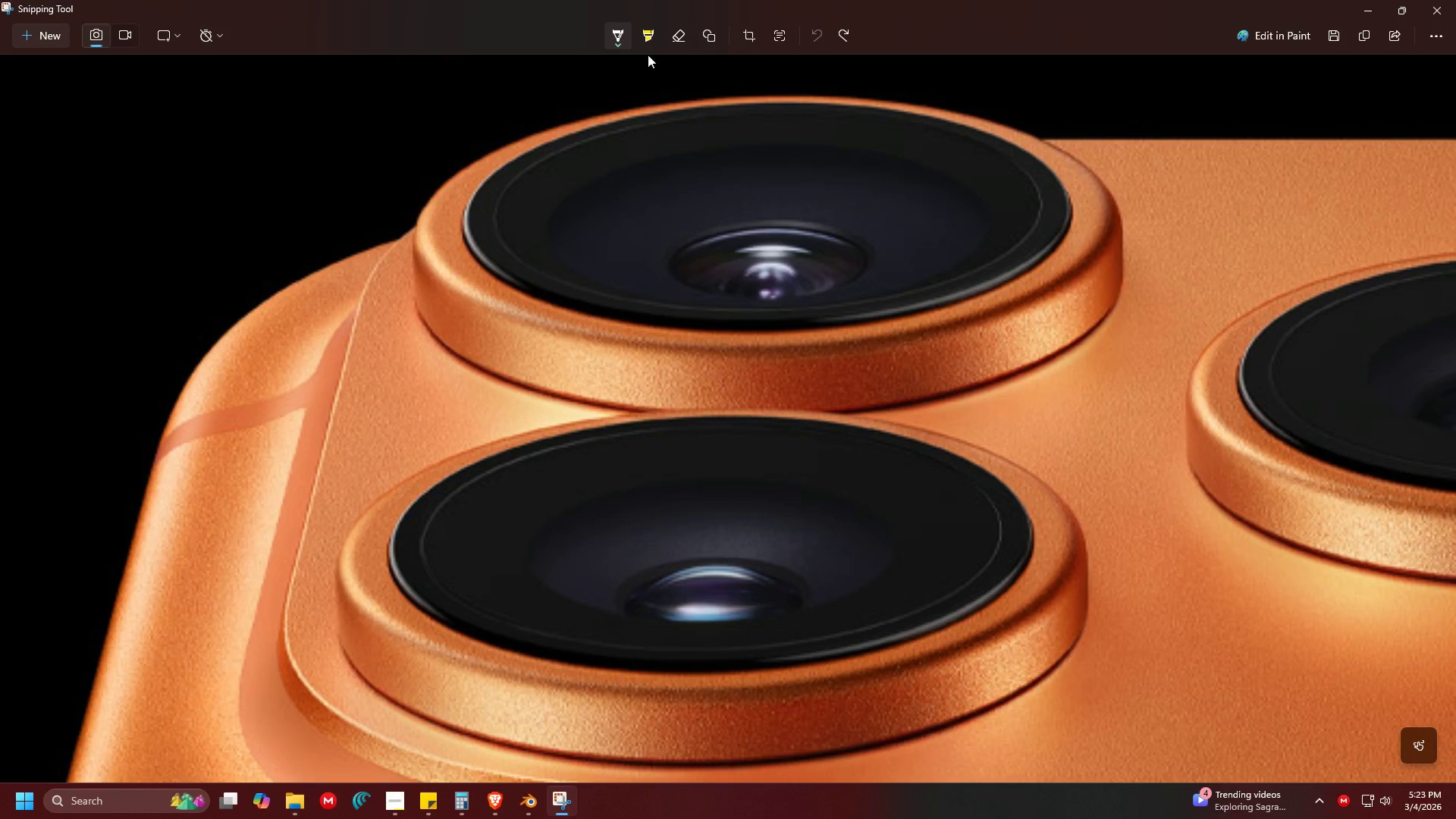 
left_click([614, 28])
 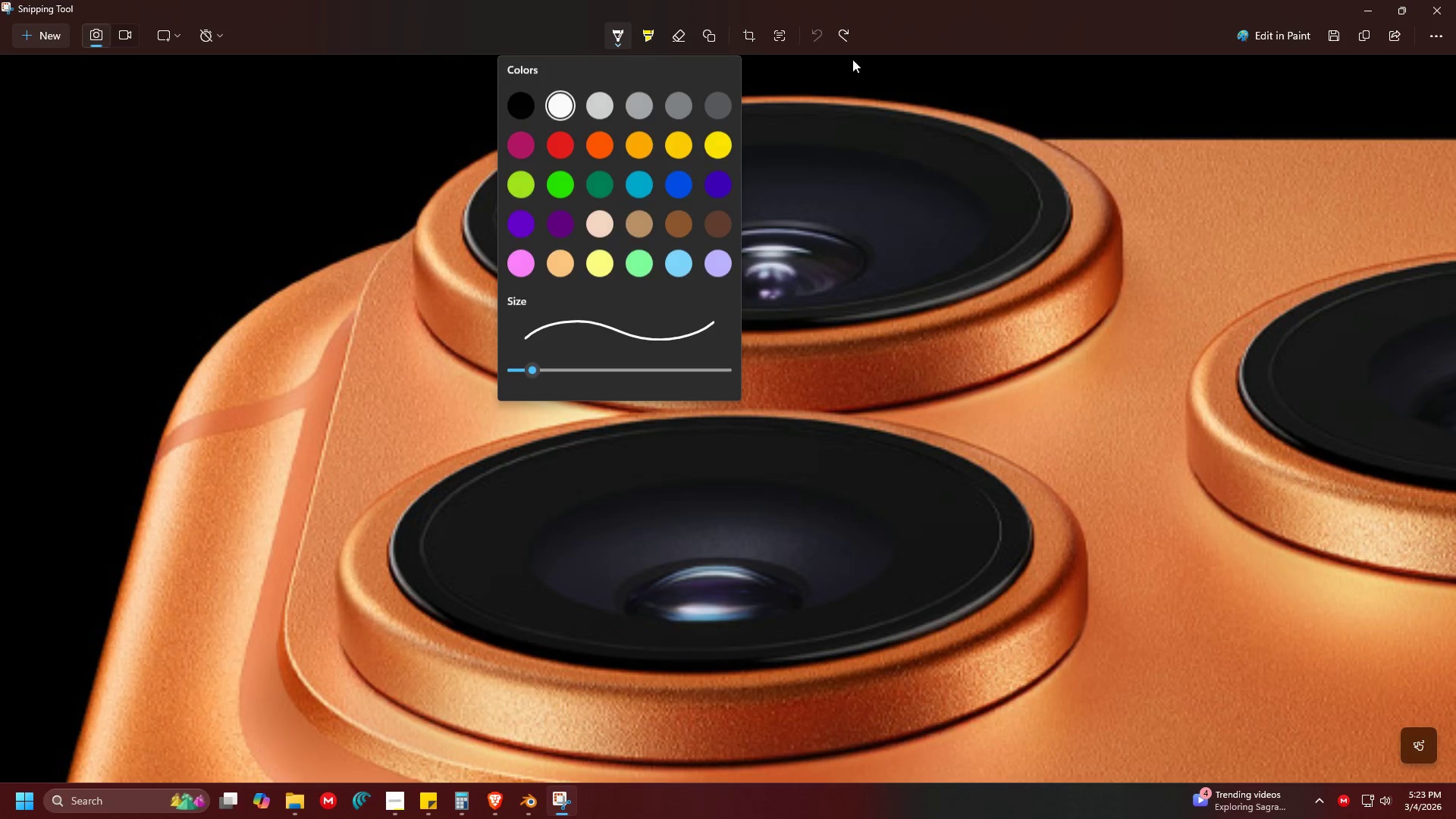 
left_click([932, 70])
 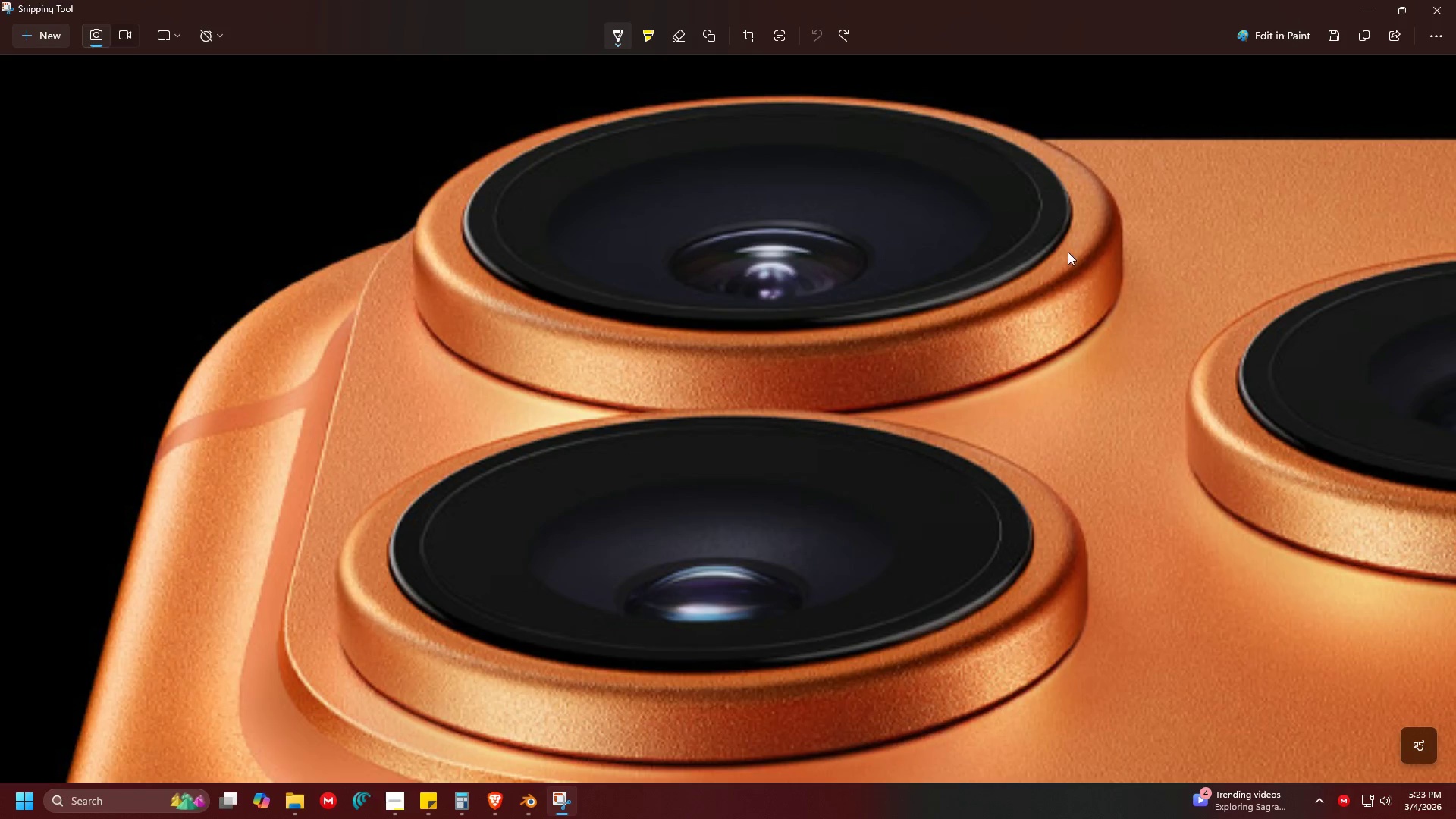 
scroll: coordinate [991, 338], scroll_direction: down, amount: 1.0
 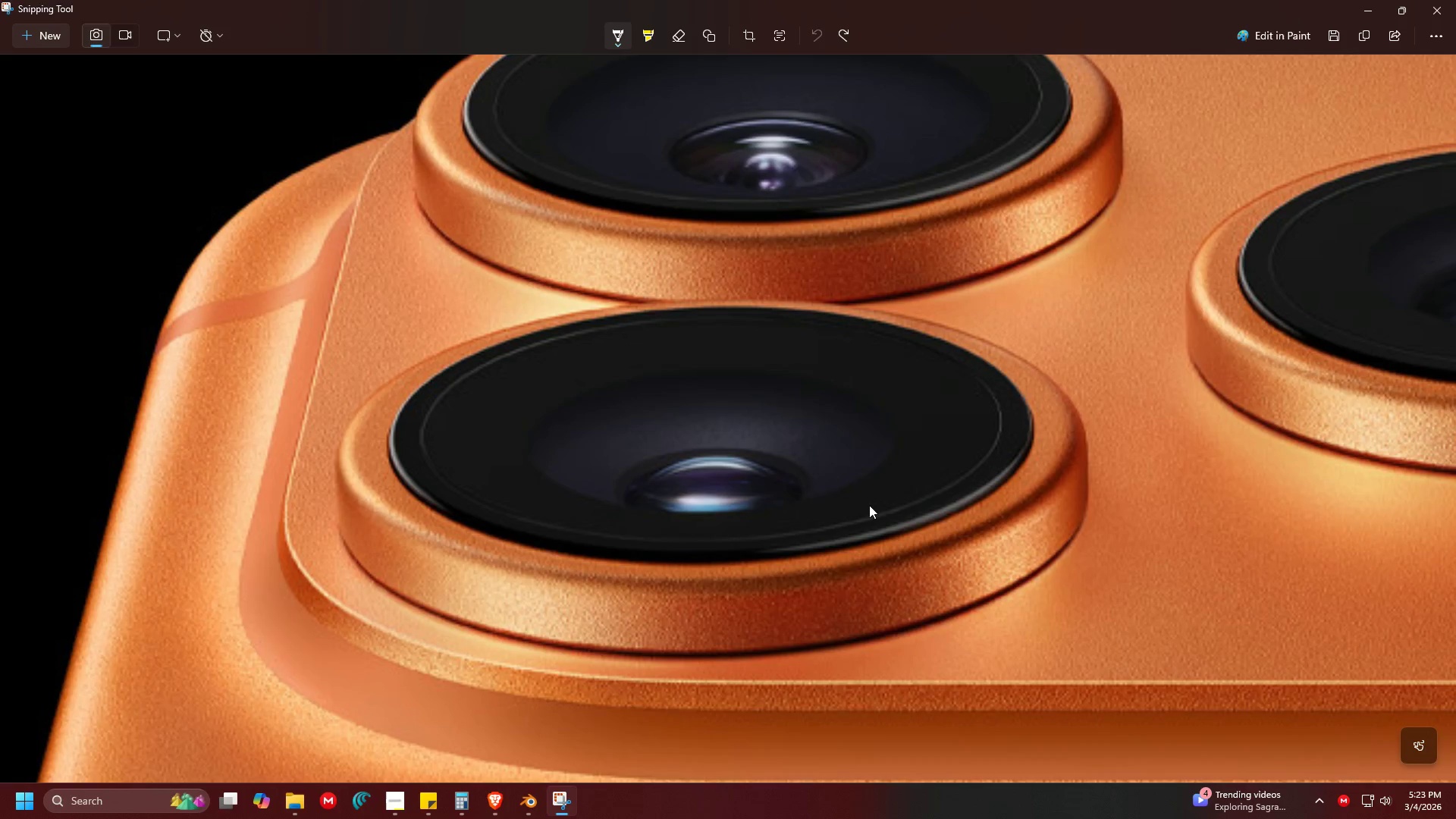 
wait(11.28)
 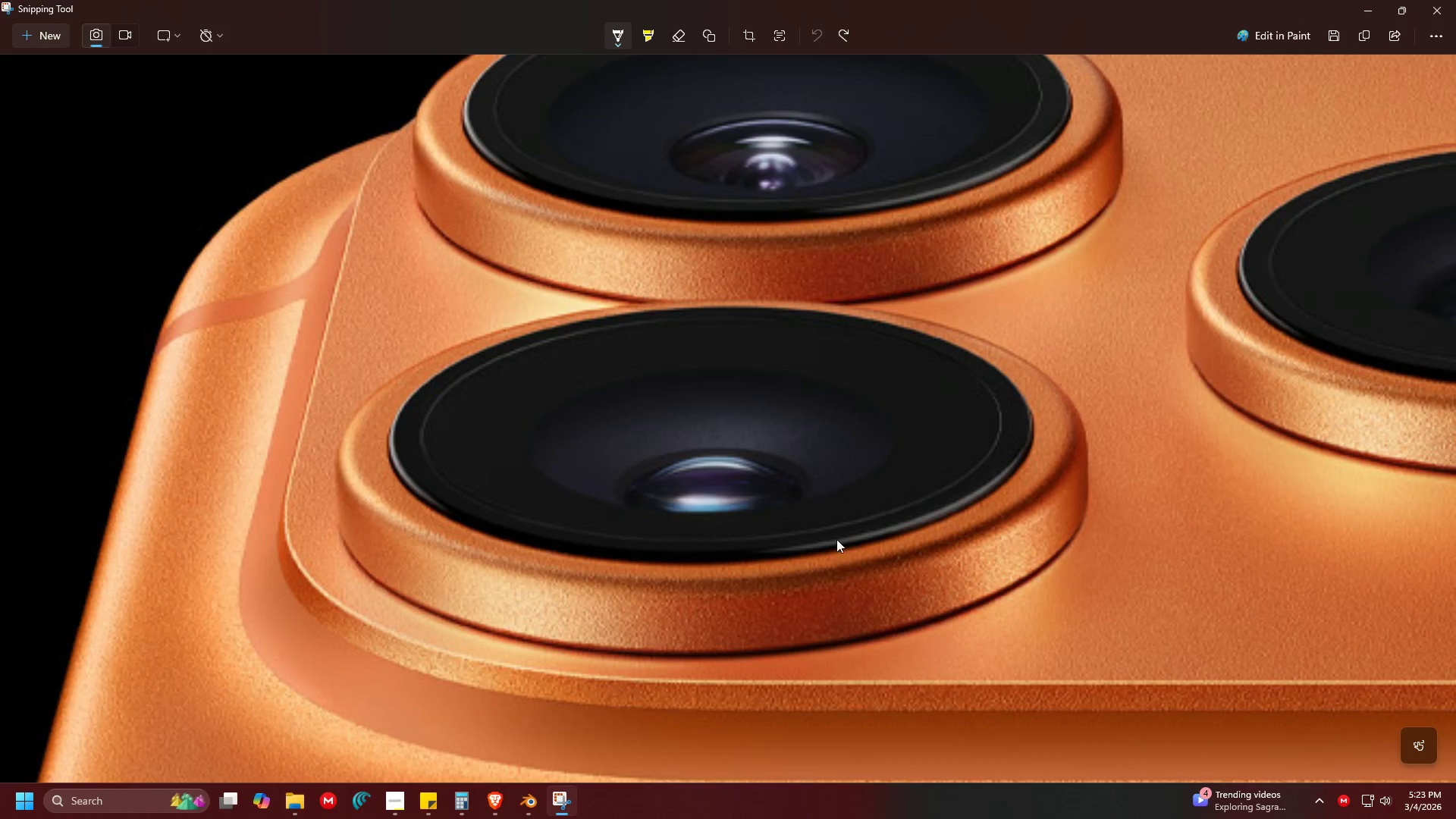 
key(Alt+Tab)
 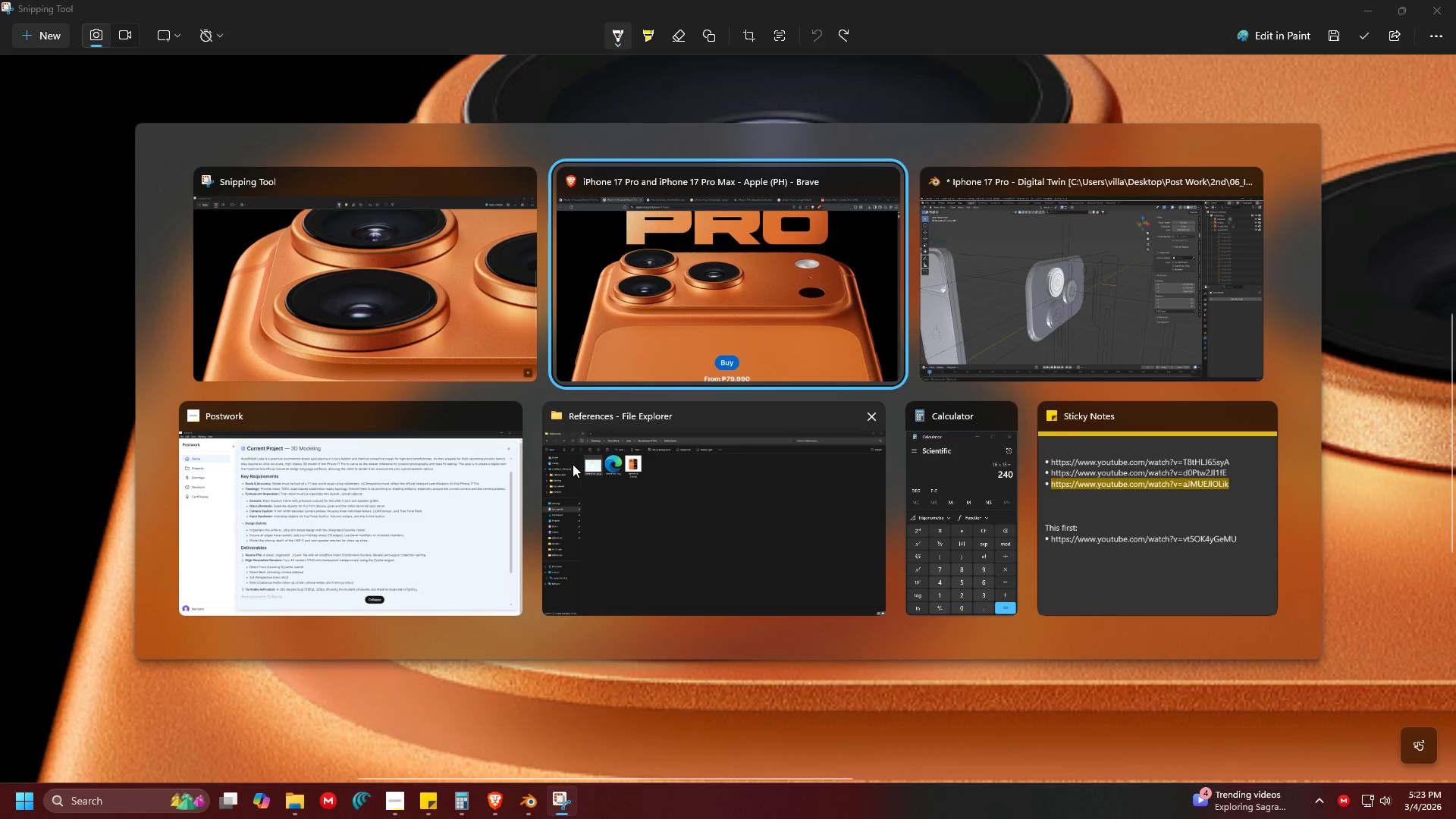 
key(Alt+Tab)
 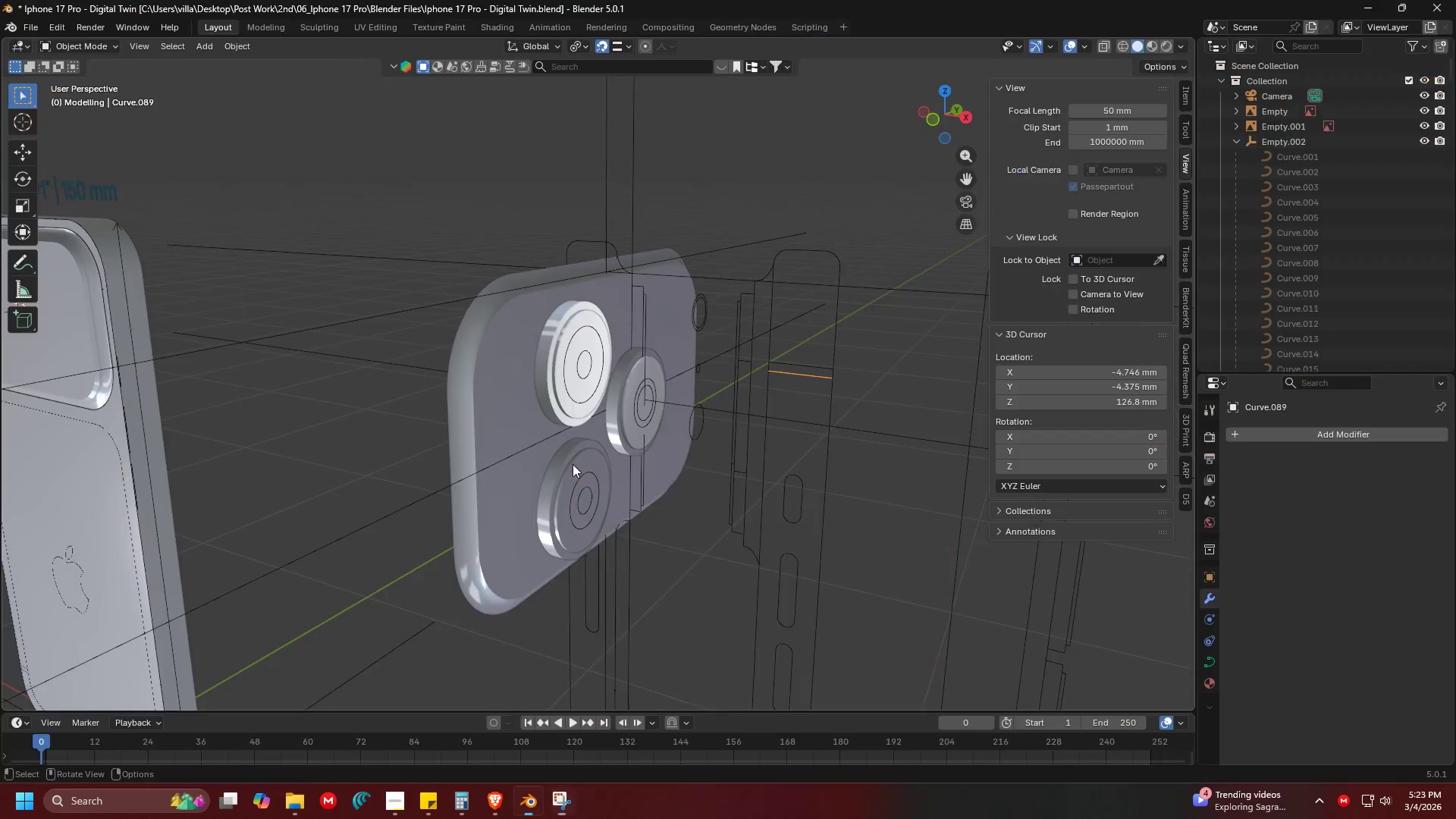 
key(Shift+ShiftLeft)
 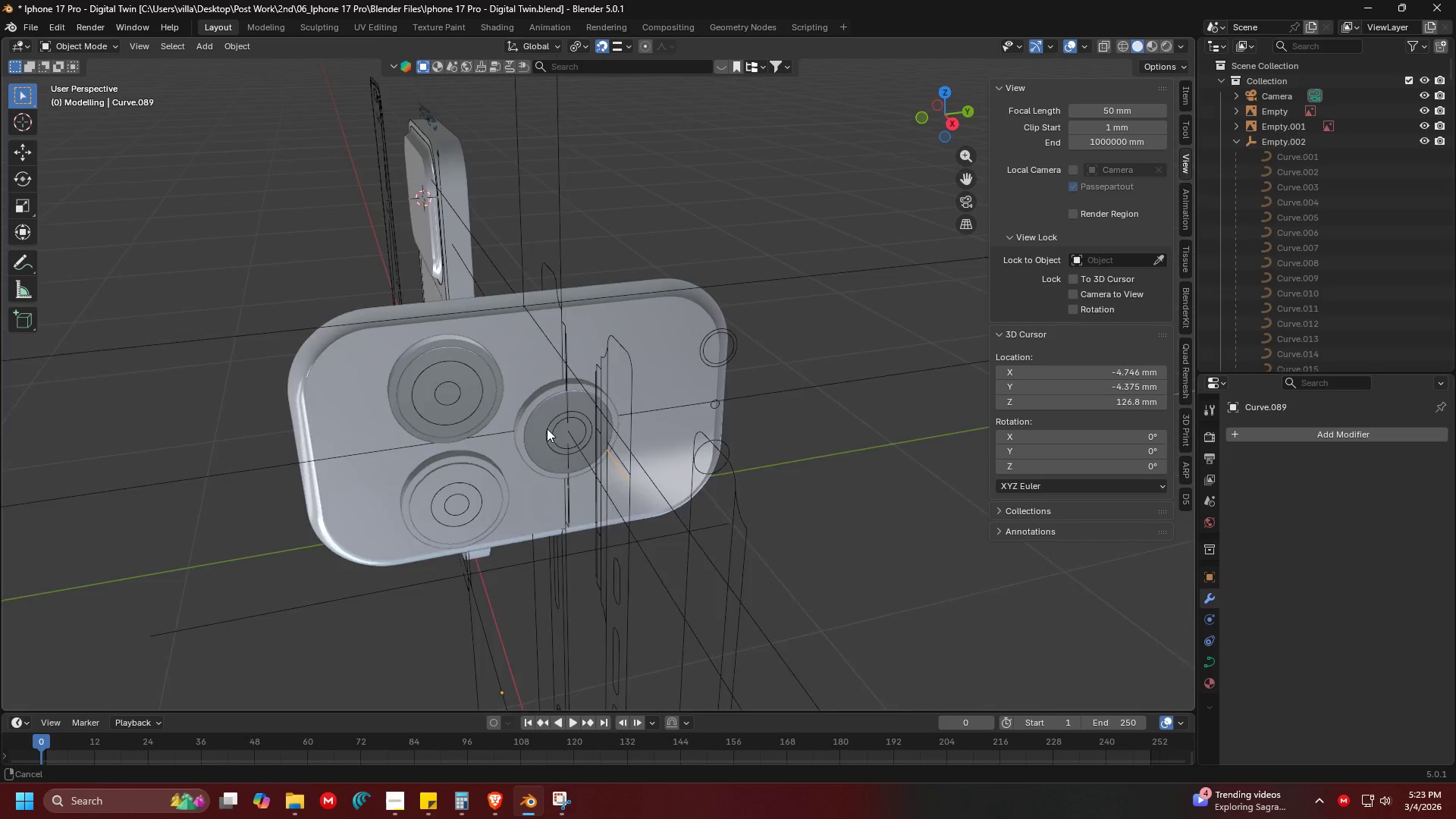 
scroll: coordinate [570, 466], scroll_direction: up, amount: 1.0
 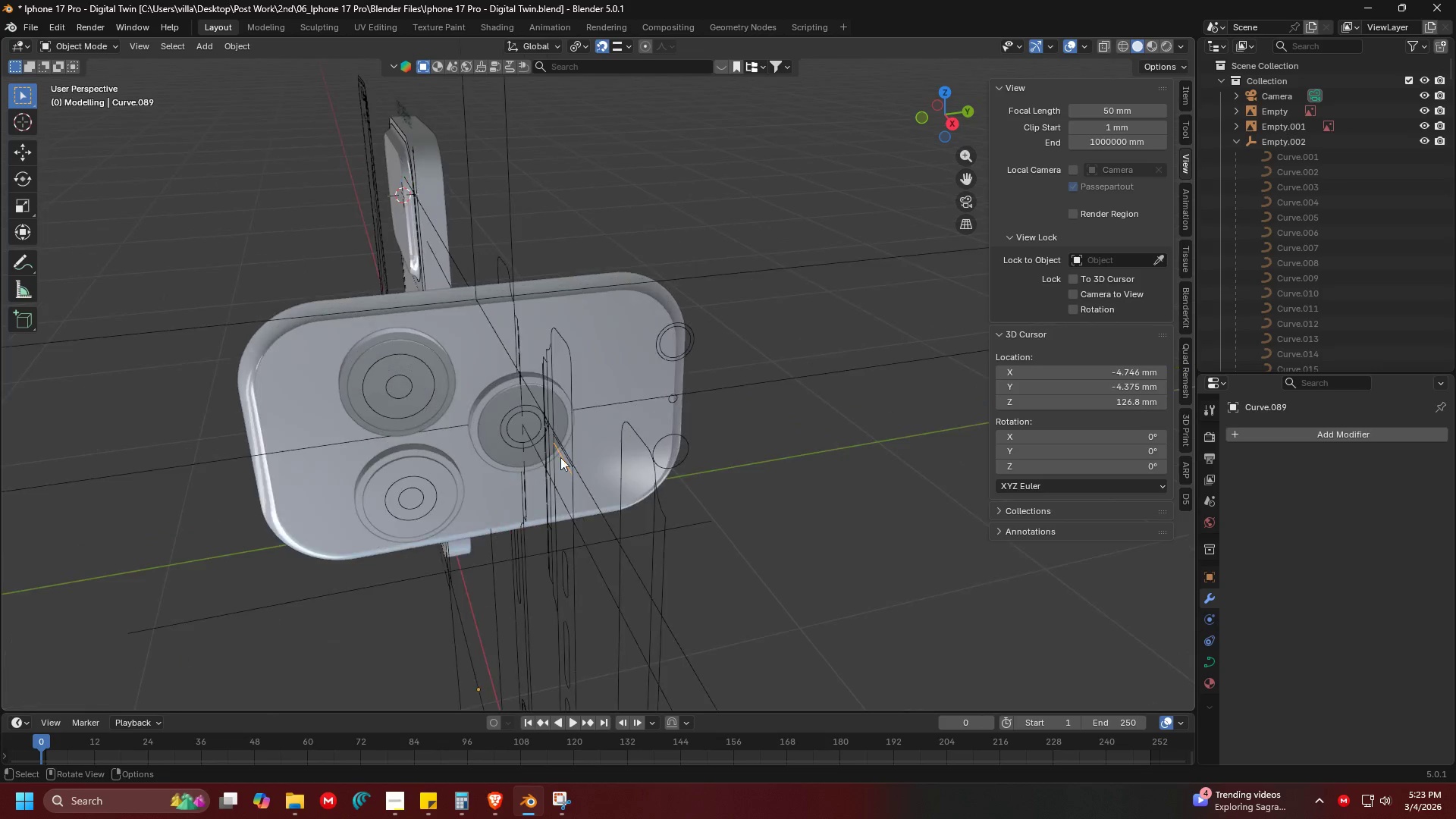 
key(Shift+ShiftLeft)
 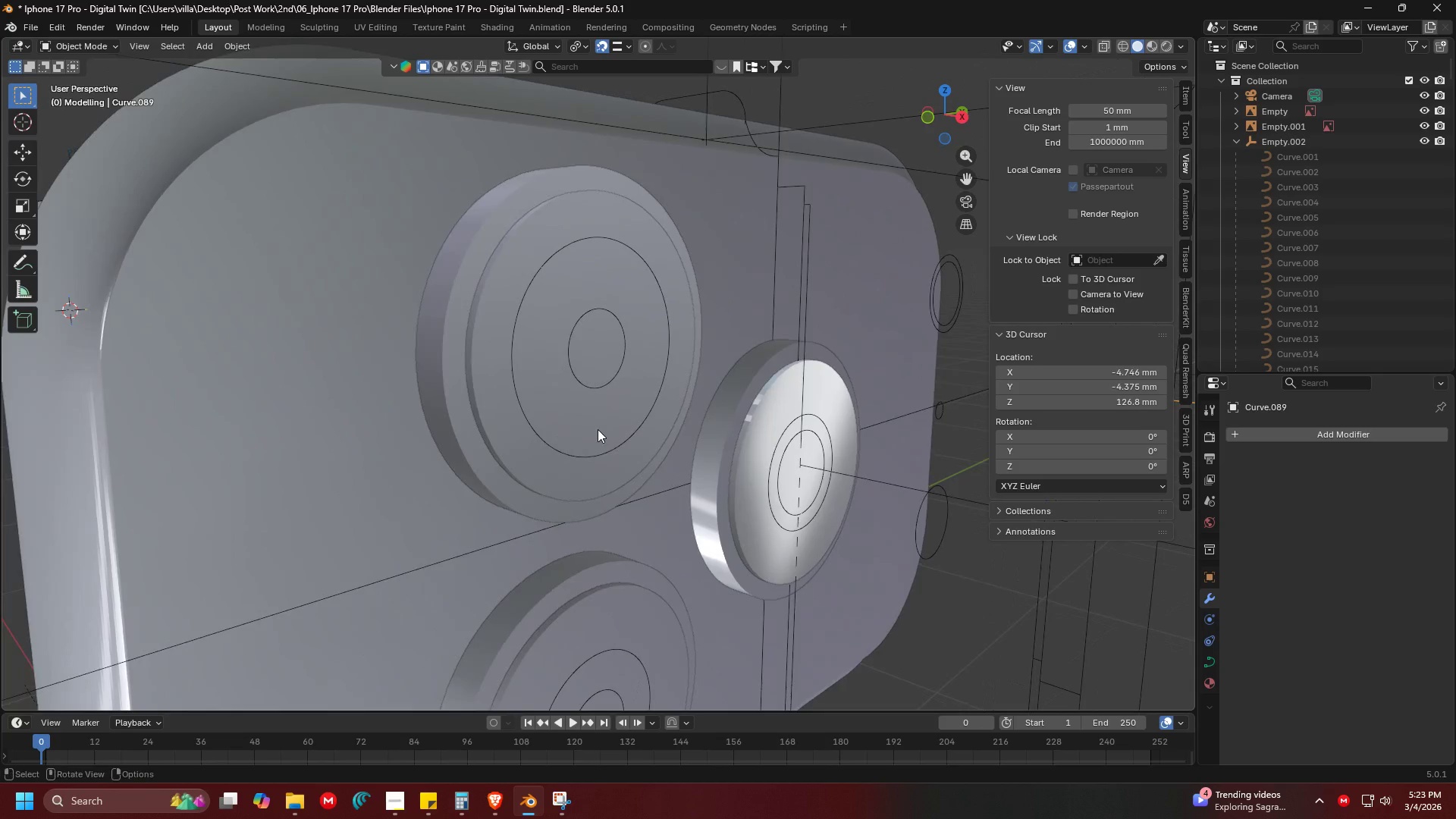 
scroll: coordinate [695, 391], scroll_direction: up, amount: 4.0
 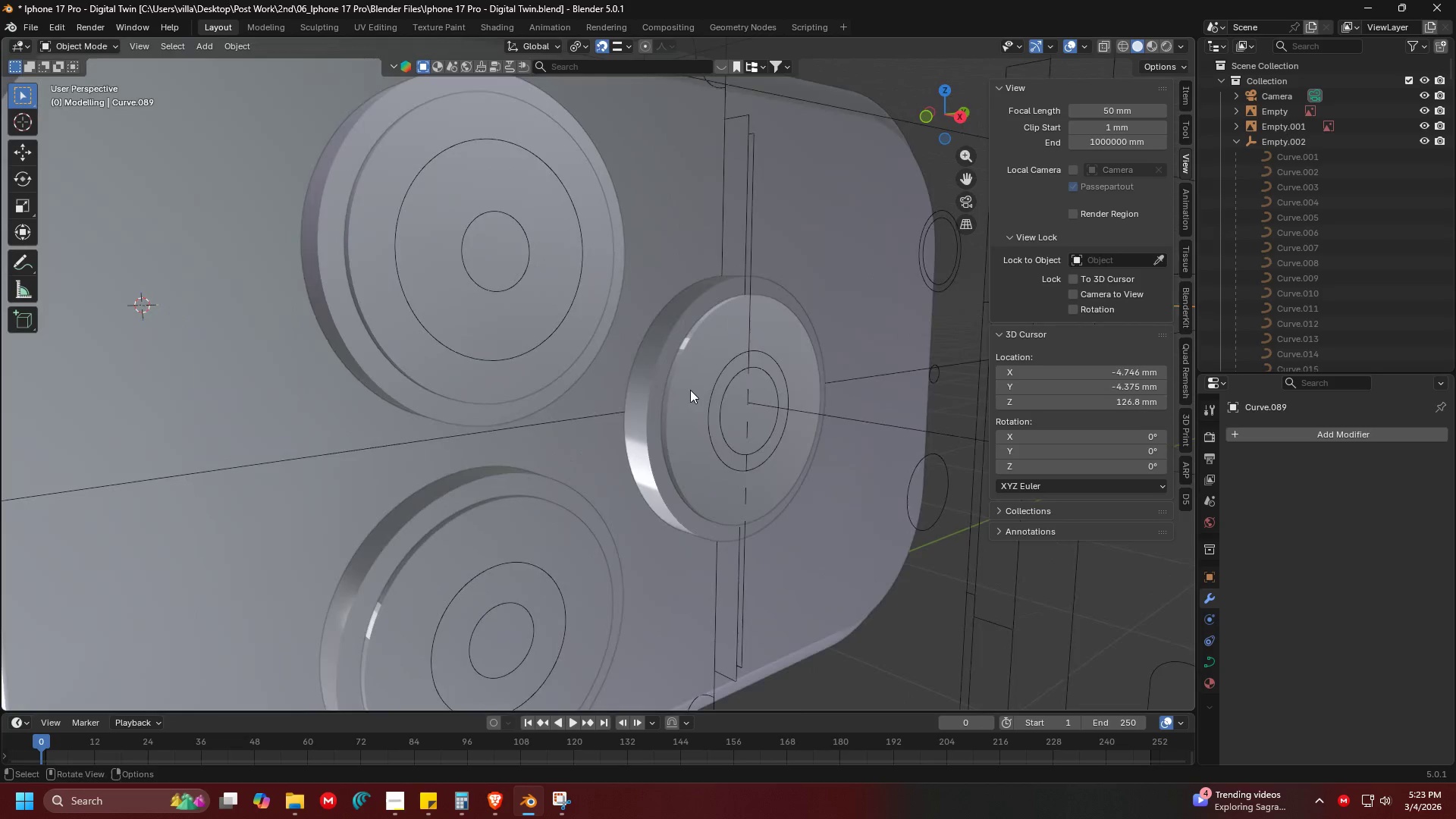 
left_click([618, 401])
 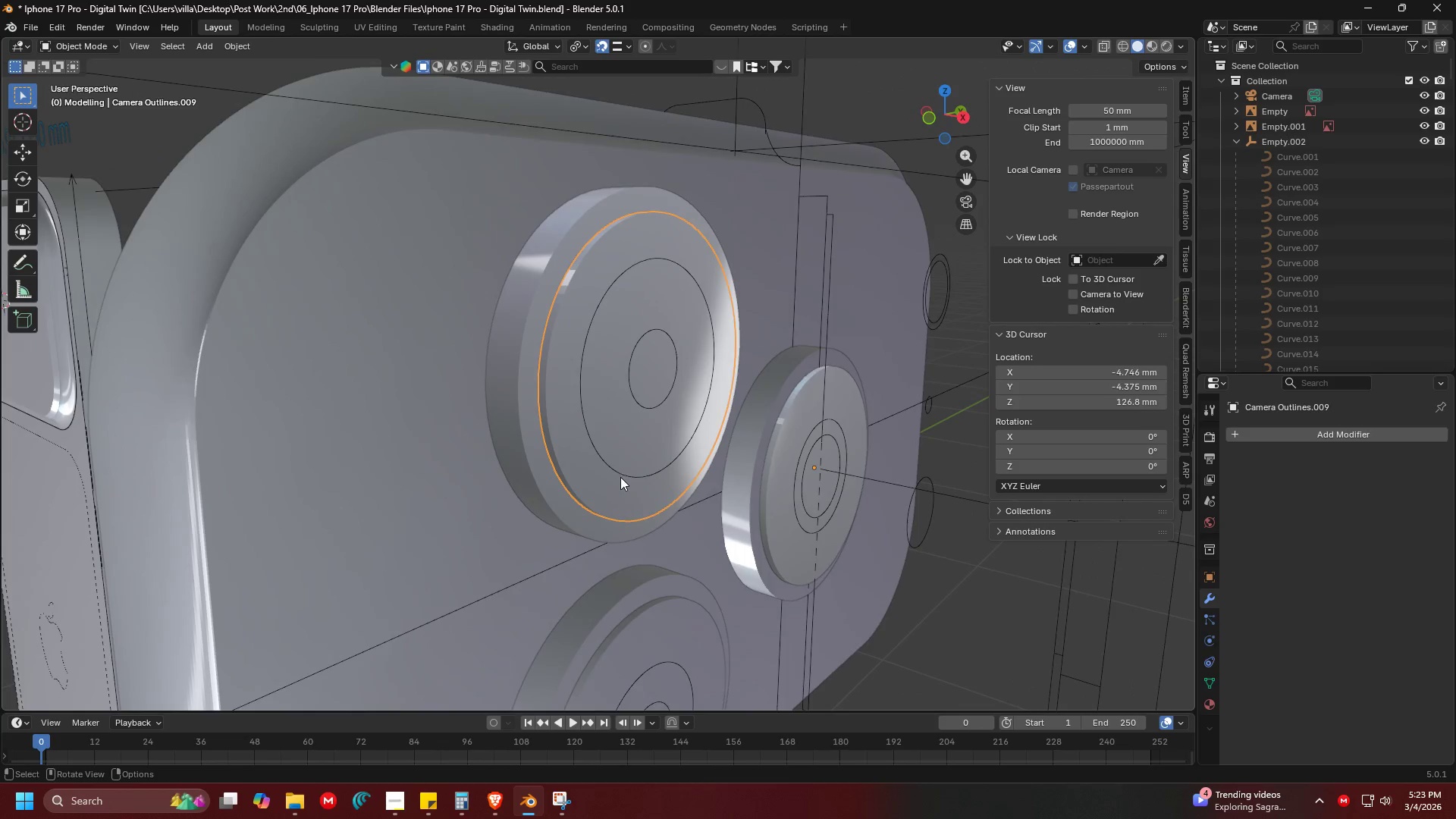 
double_click([623, 467])
 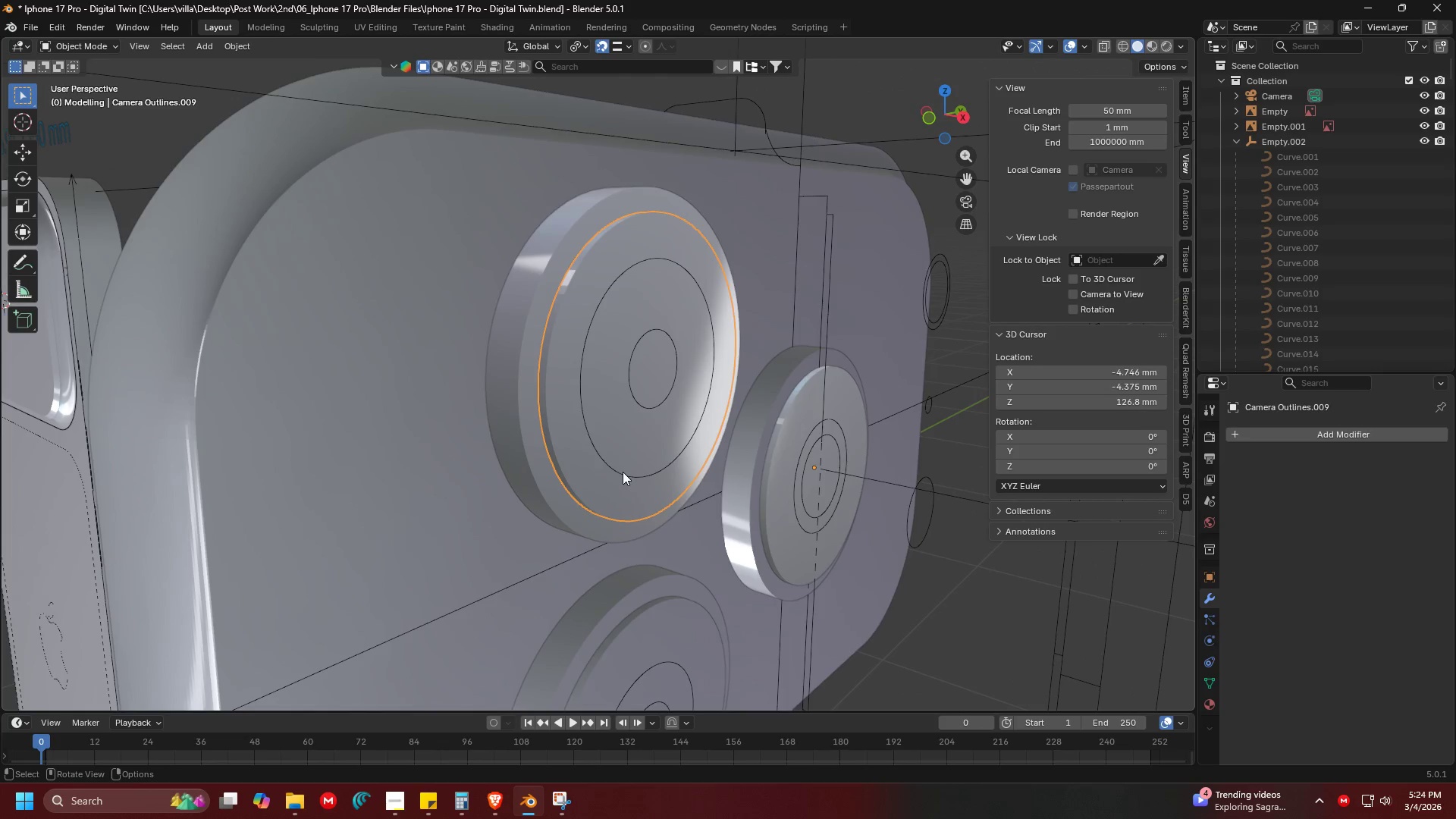 
triple_click([623, 472])
 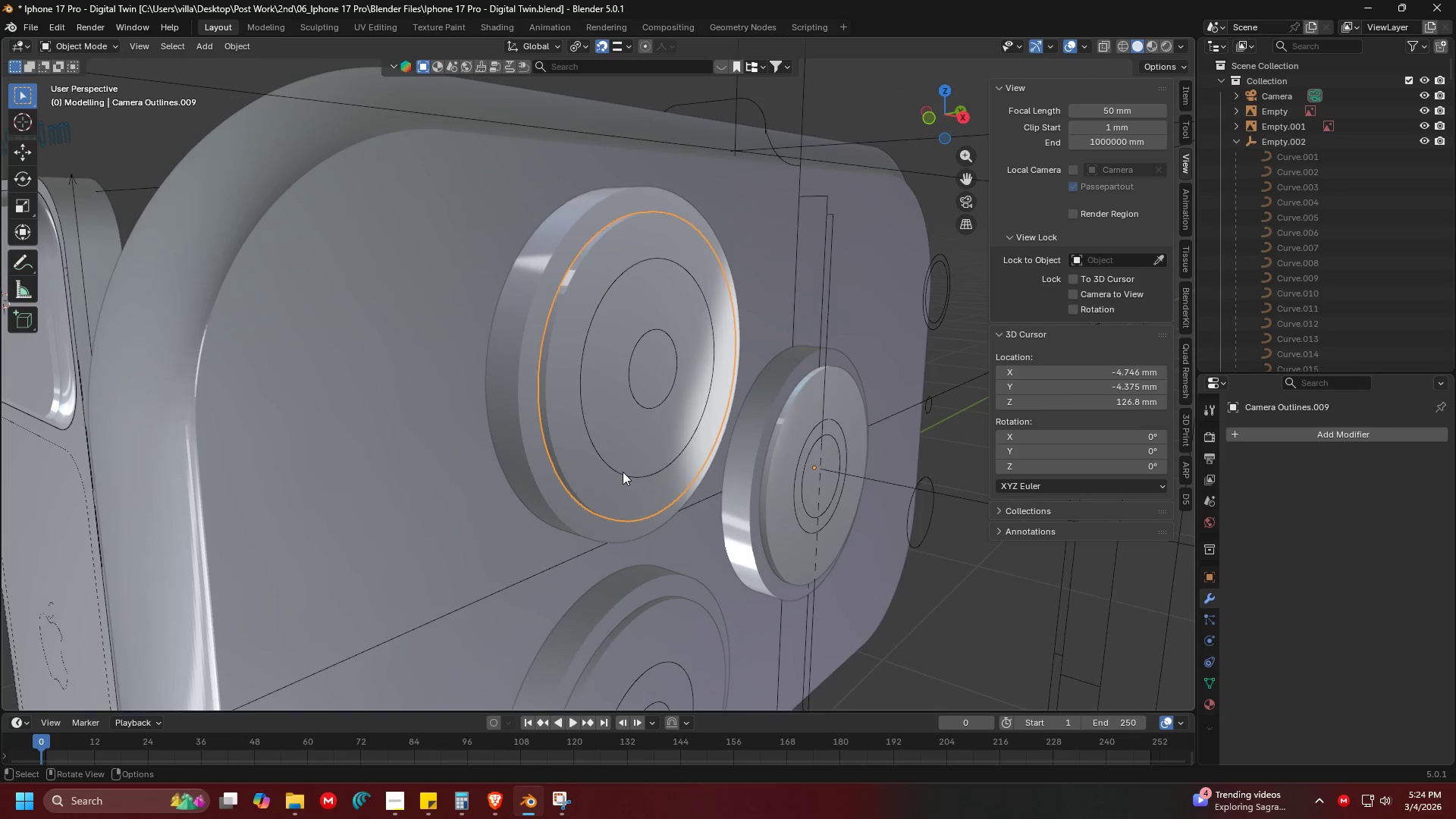 
triple_click([623, 472])
 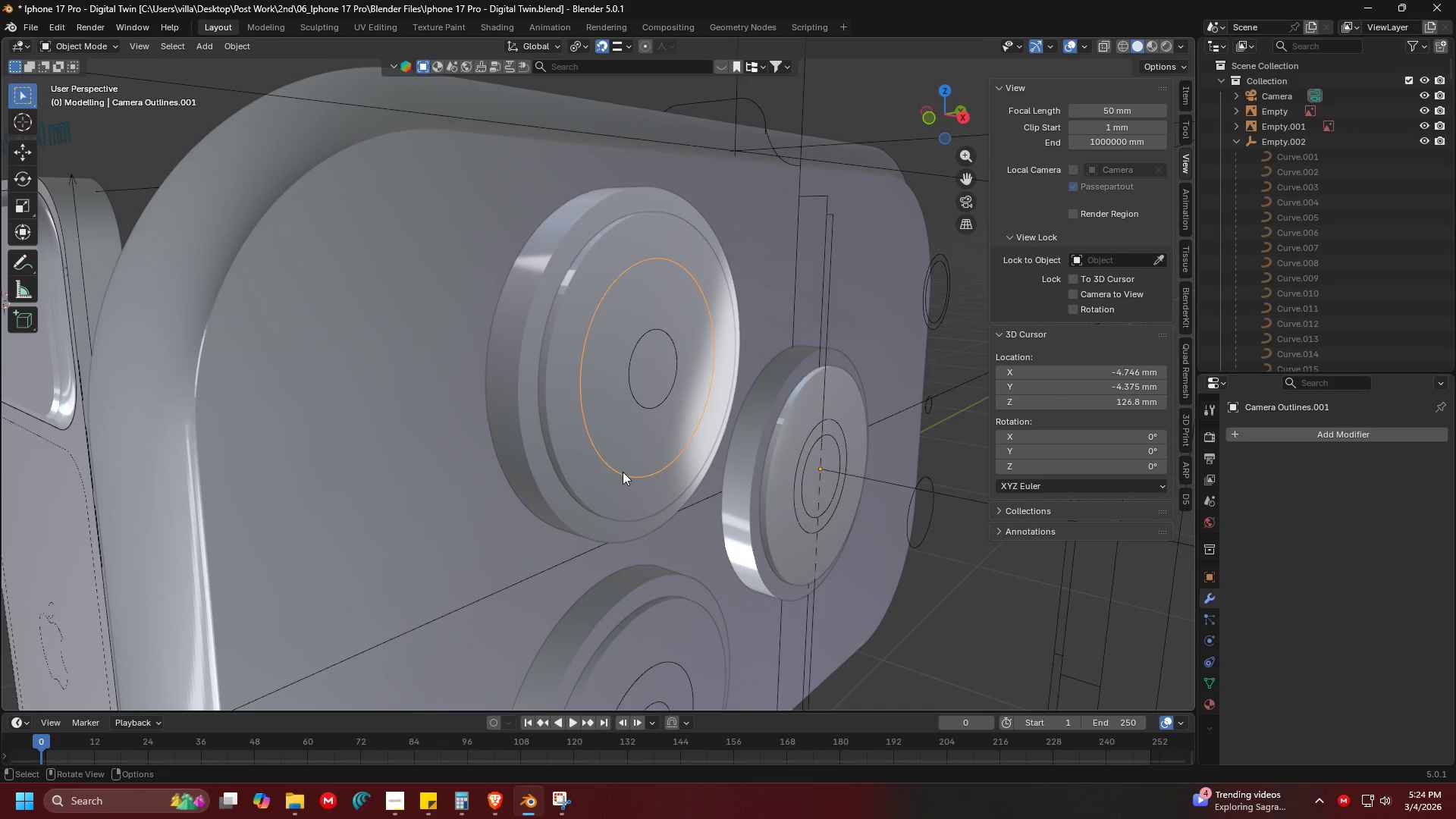 
key(Tab)
 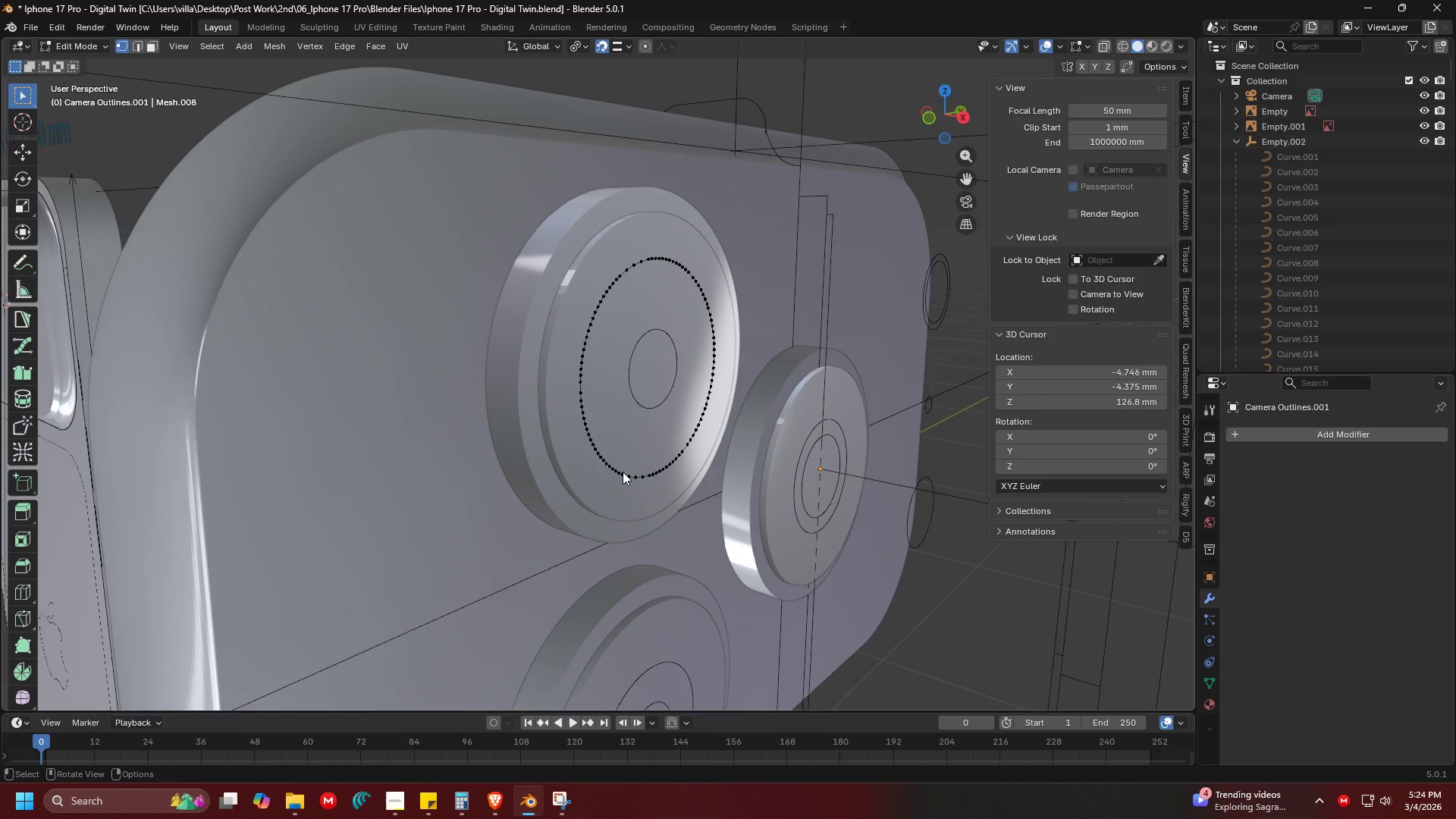 
key(Tab)
 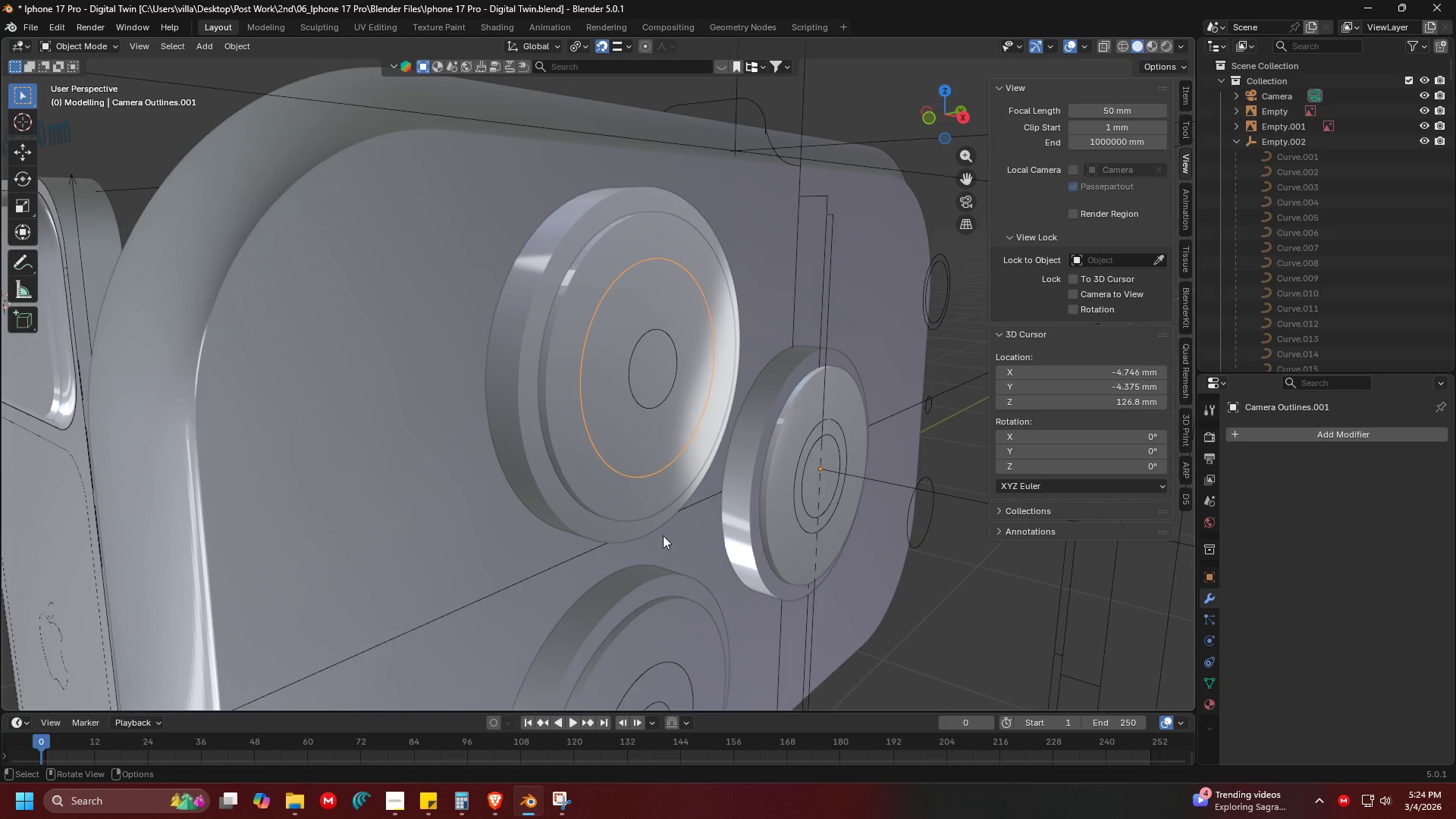 
key(Shift+ShiftLeft)
 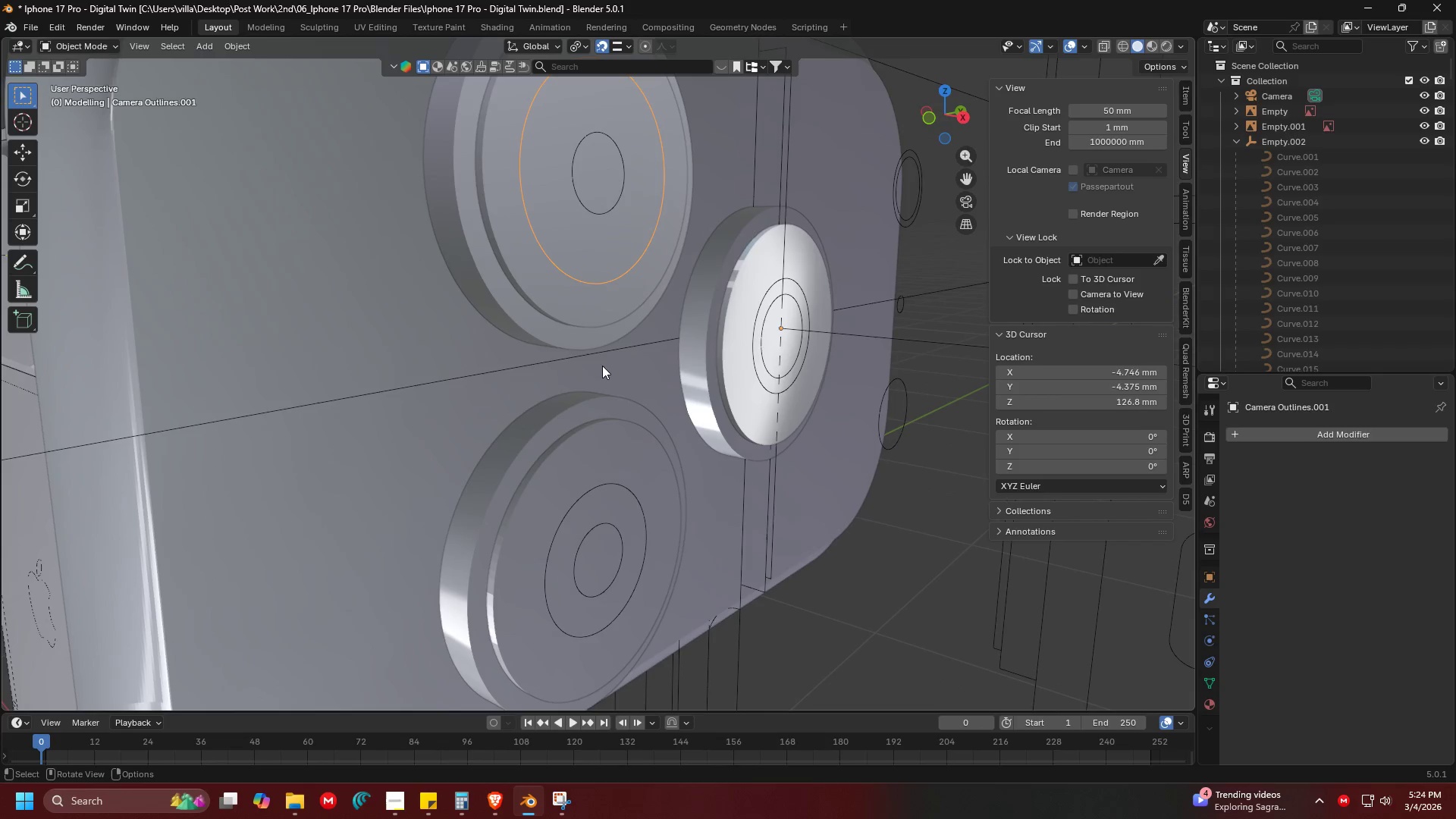 
hold_key(key=ShiftLeft, duration=1.51)
left_click([615, 485])
 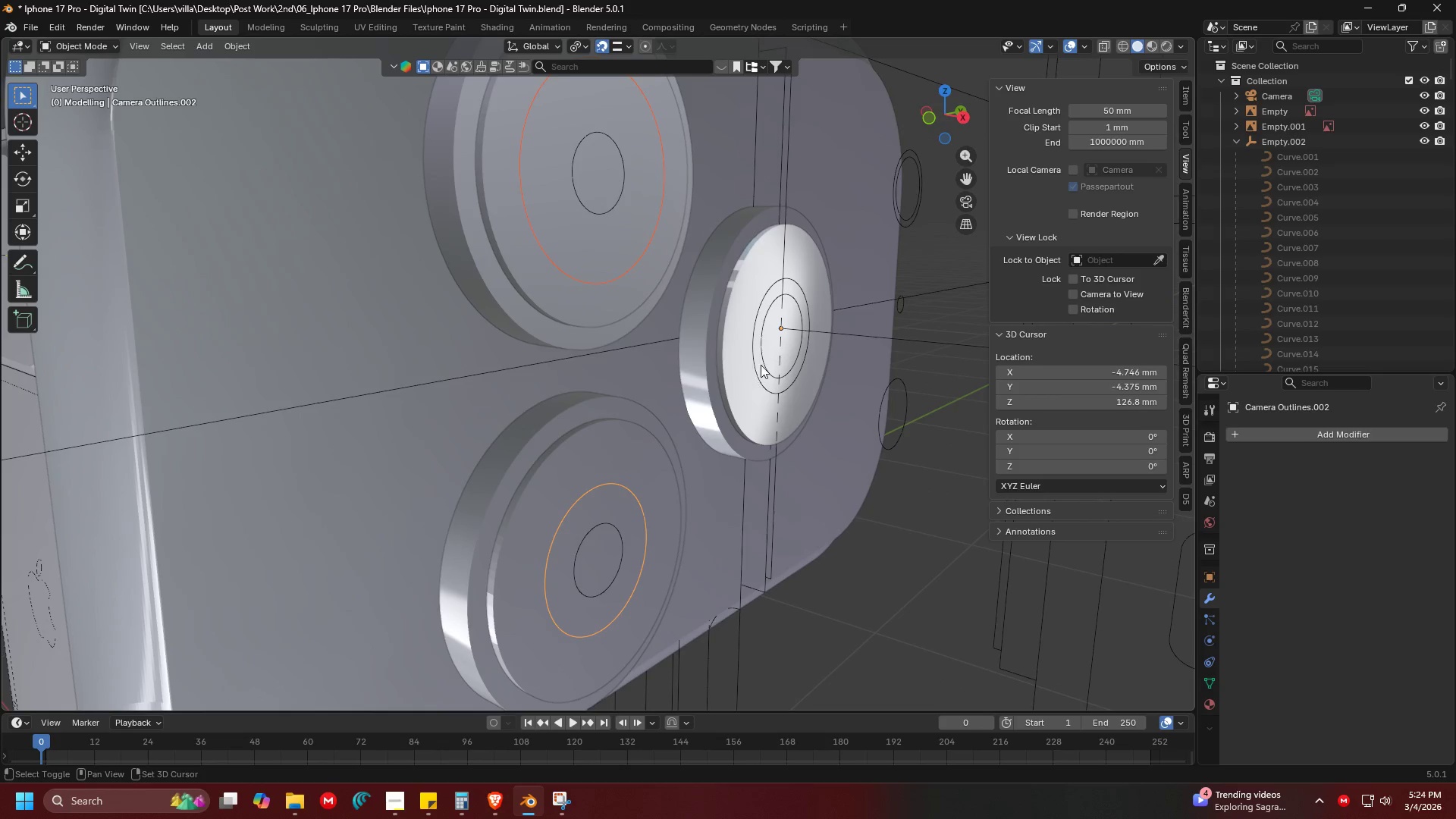 
hold_key(key=ShiftLeft, duration=1.5)
left_click([757, 370])
 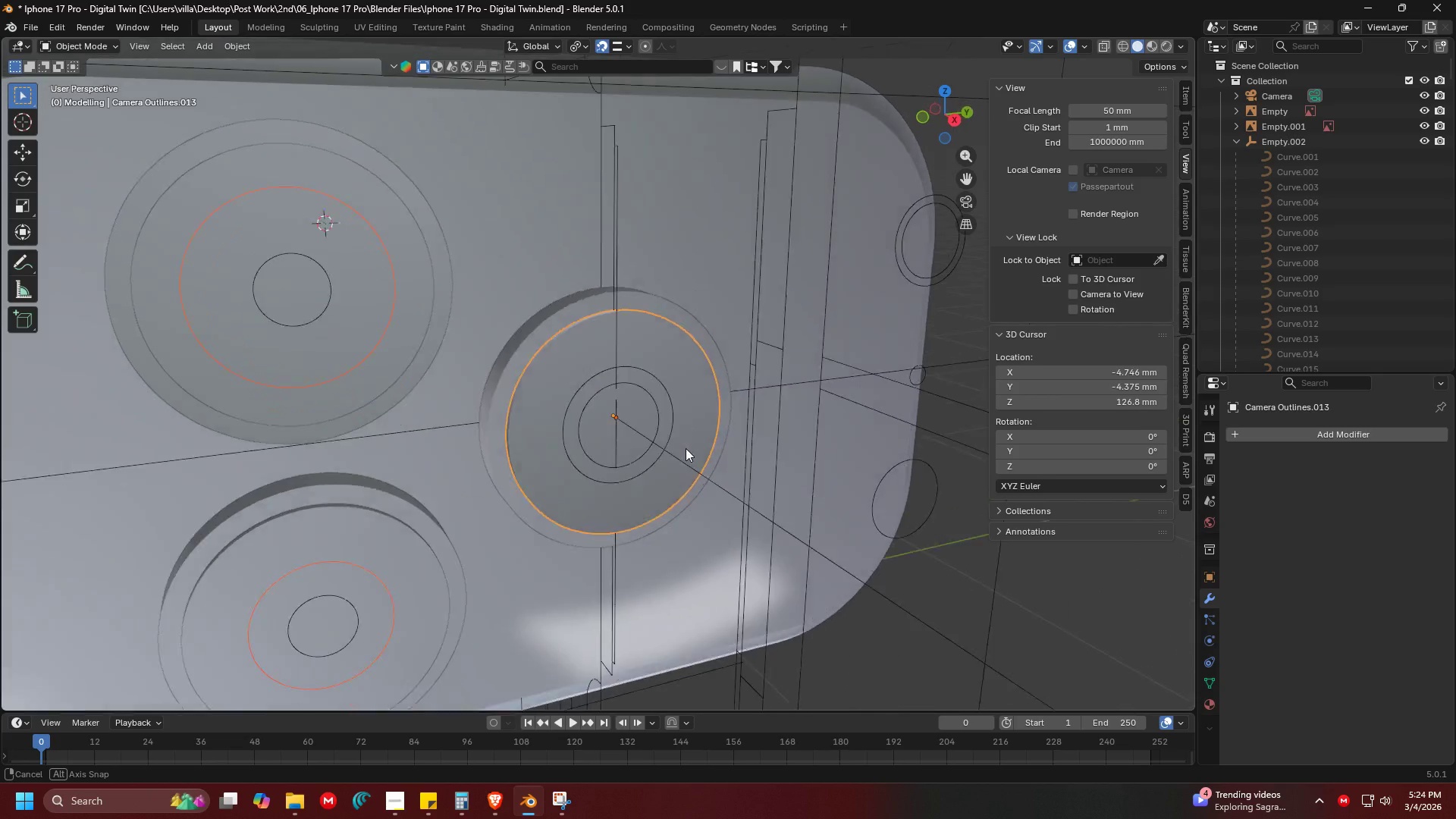 
key(Control+ControlLeft)
 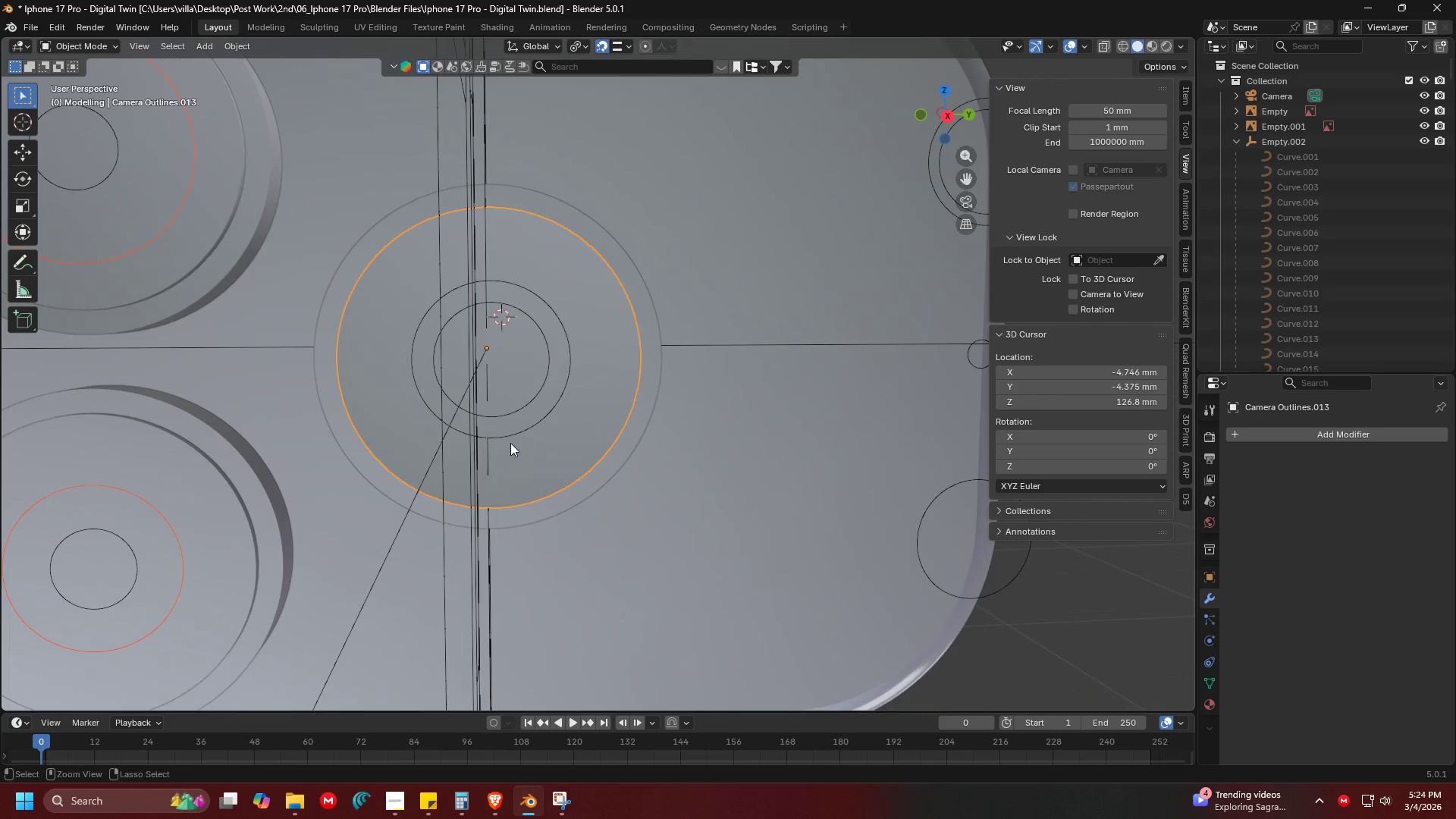 
key(Control+Z)
 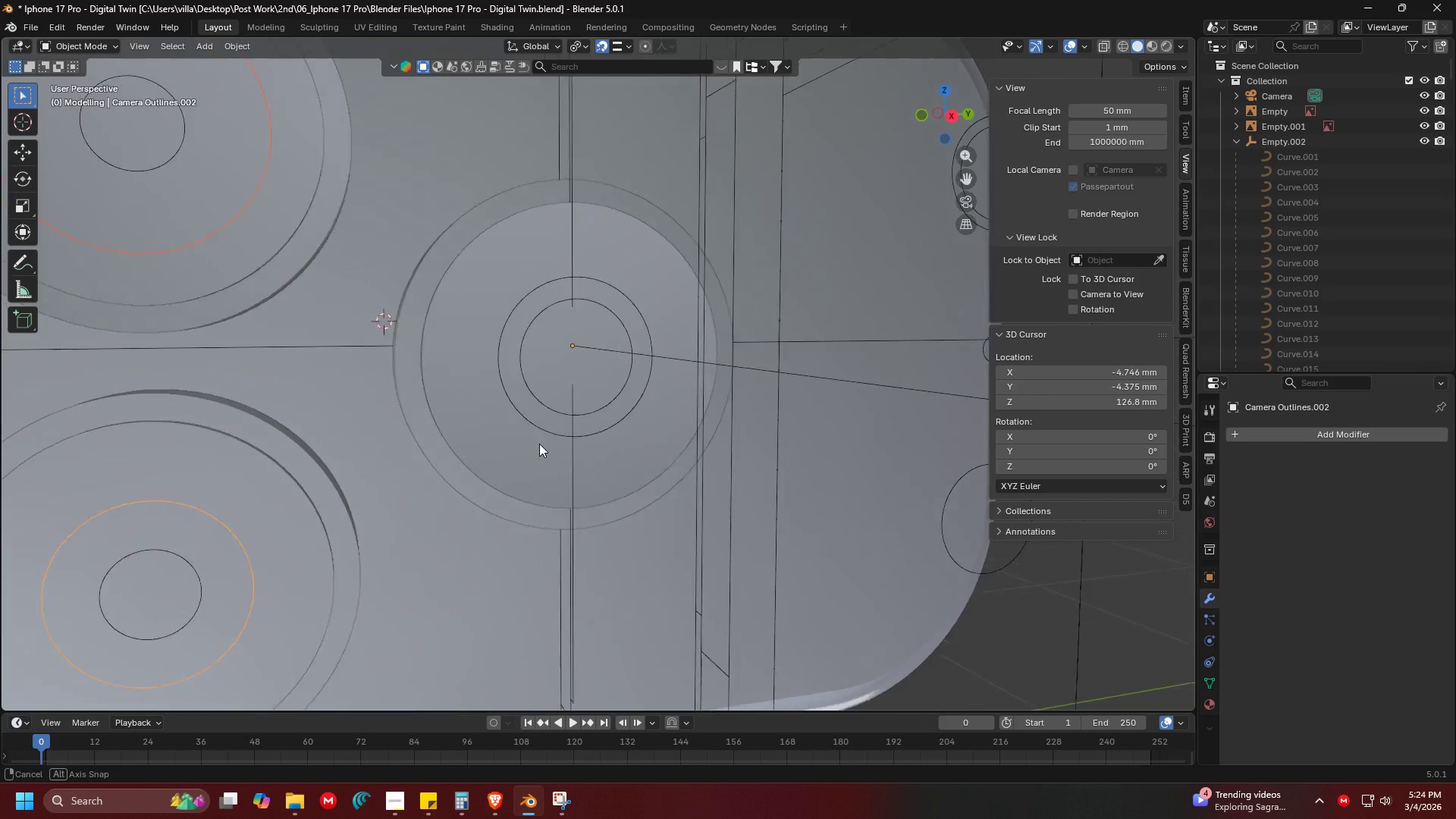 
scroll: coordinate [615, 420], scroll_direction: up, amount: 1.0
 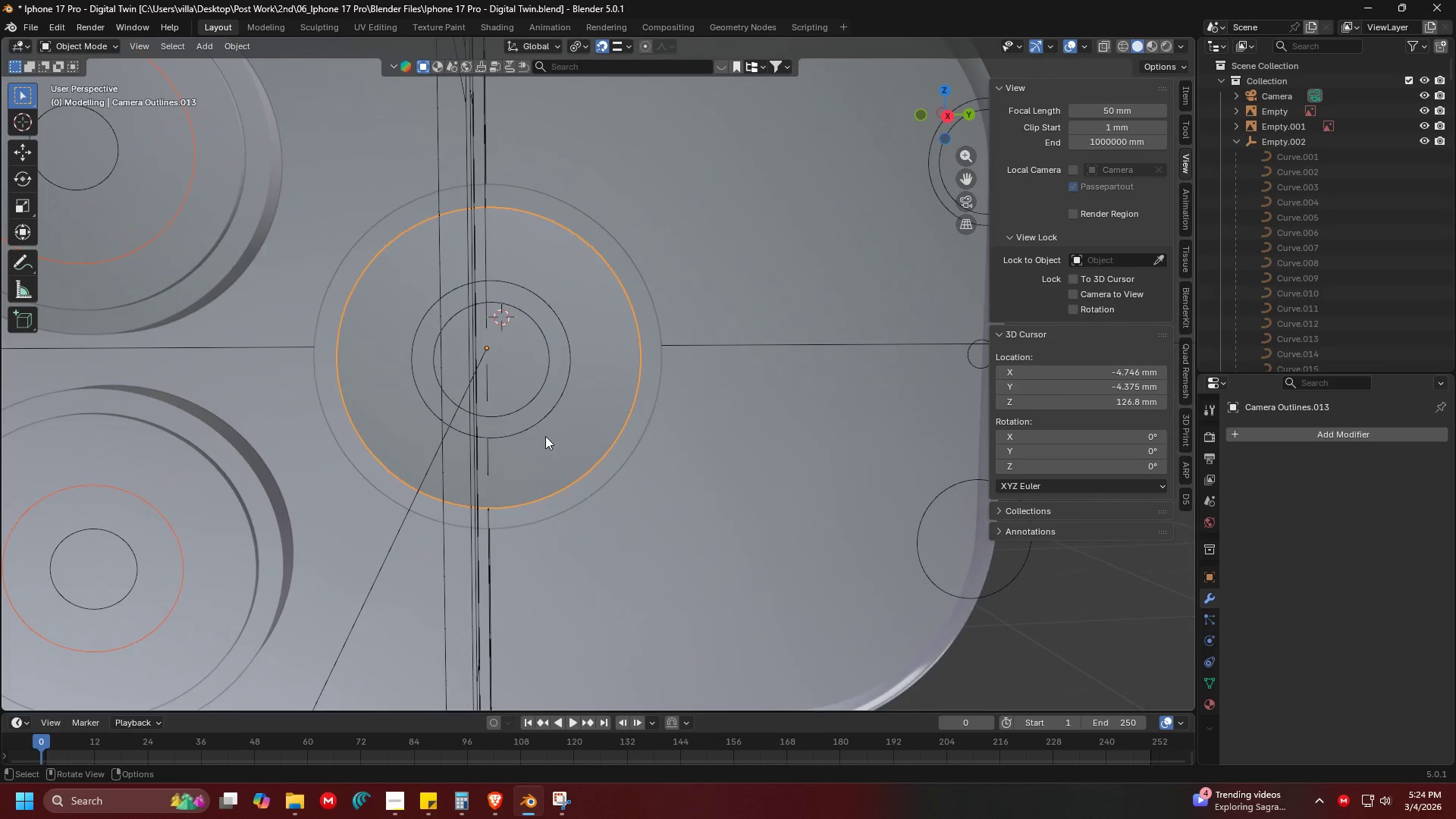 
hold_key(key=ShiftLeft, duration=1.09)
left_click([579, 393])
 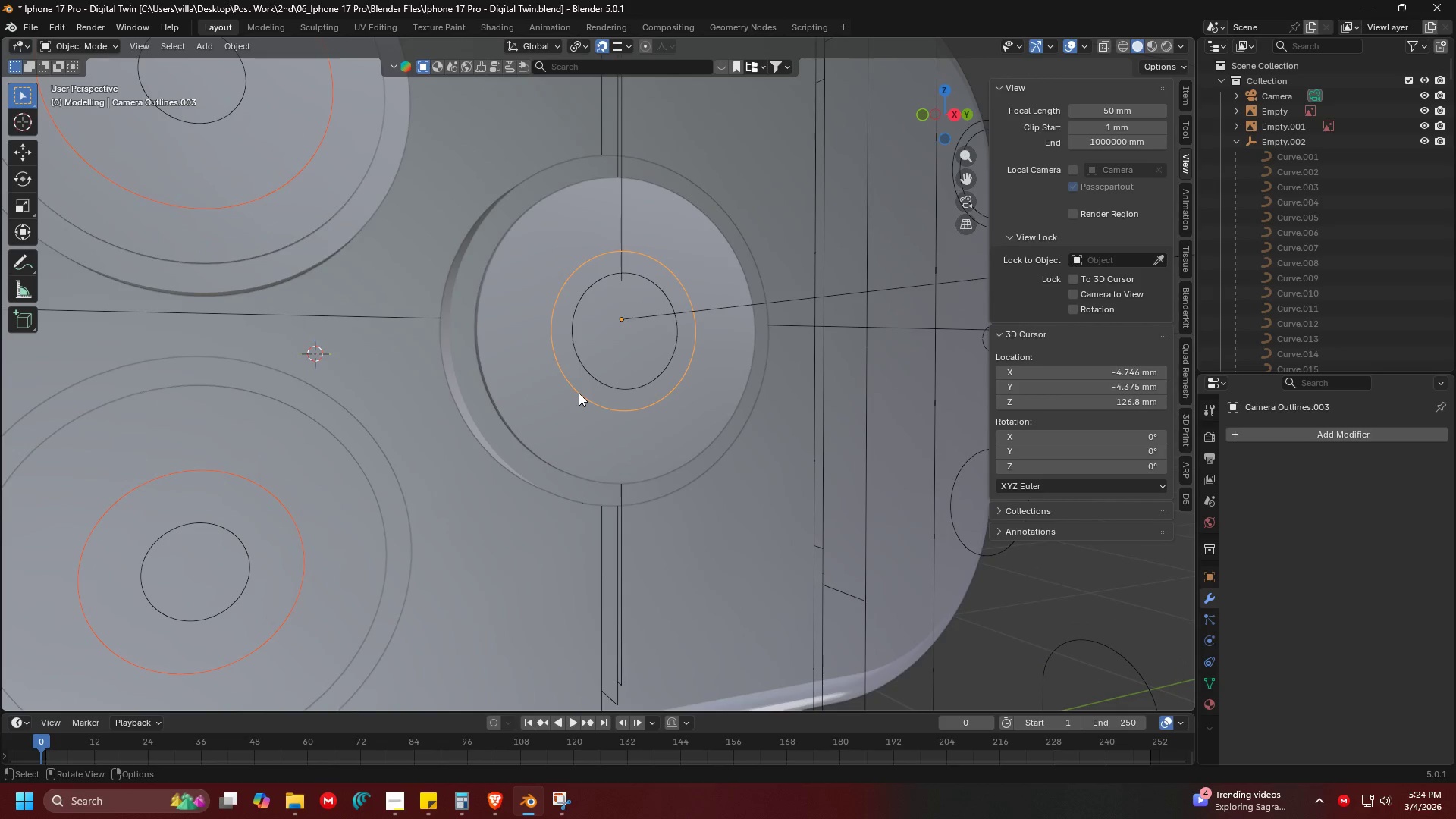 
key(Alt+AltLeft)
 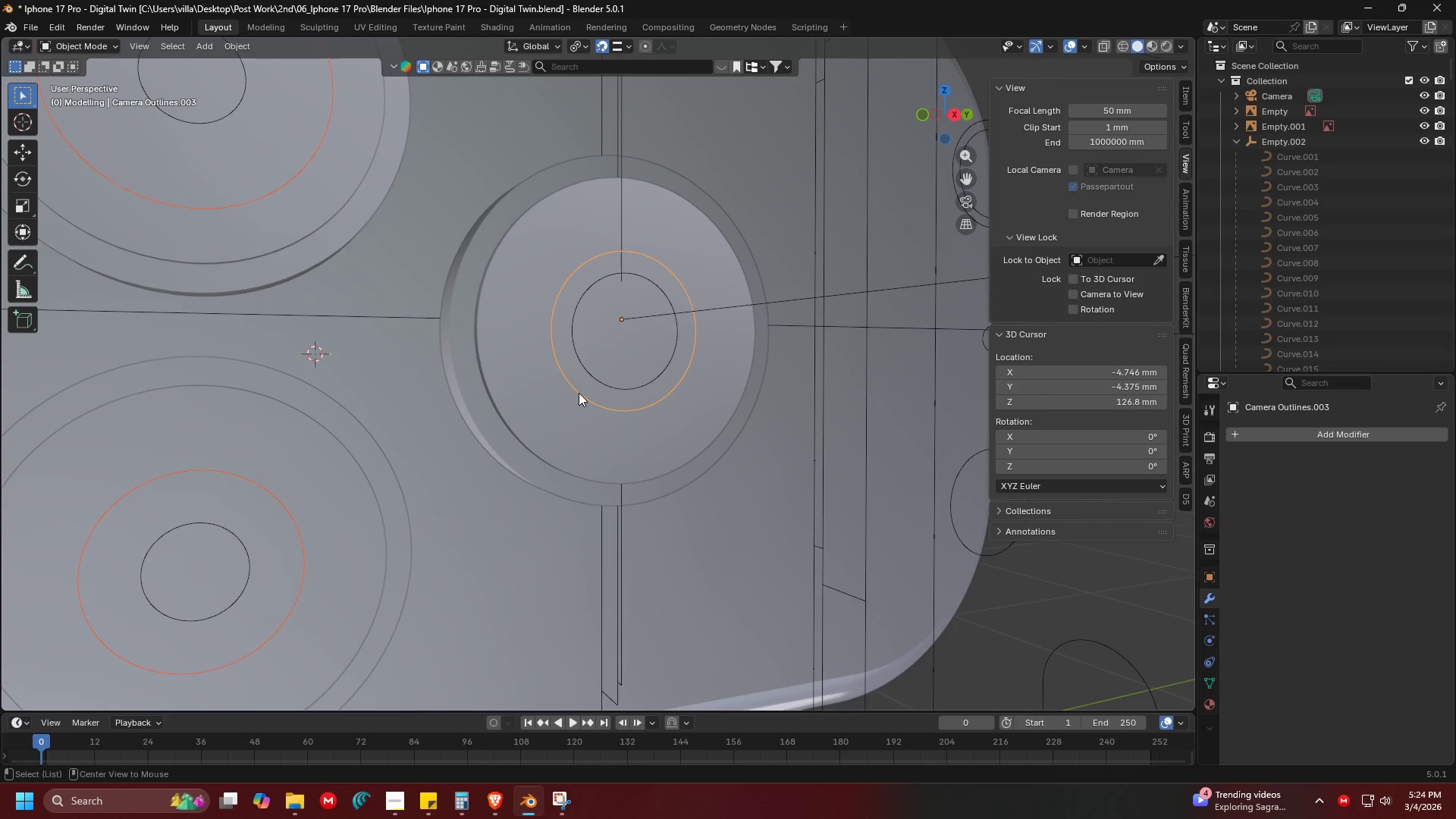 
key(Alt+Tab)
 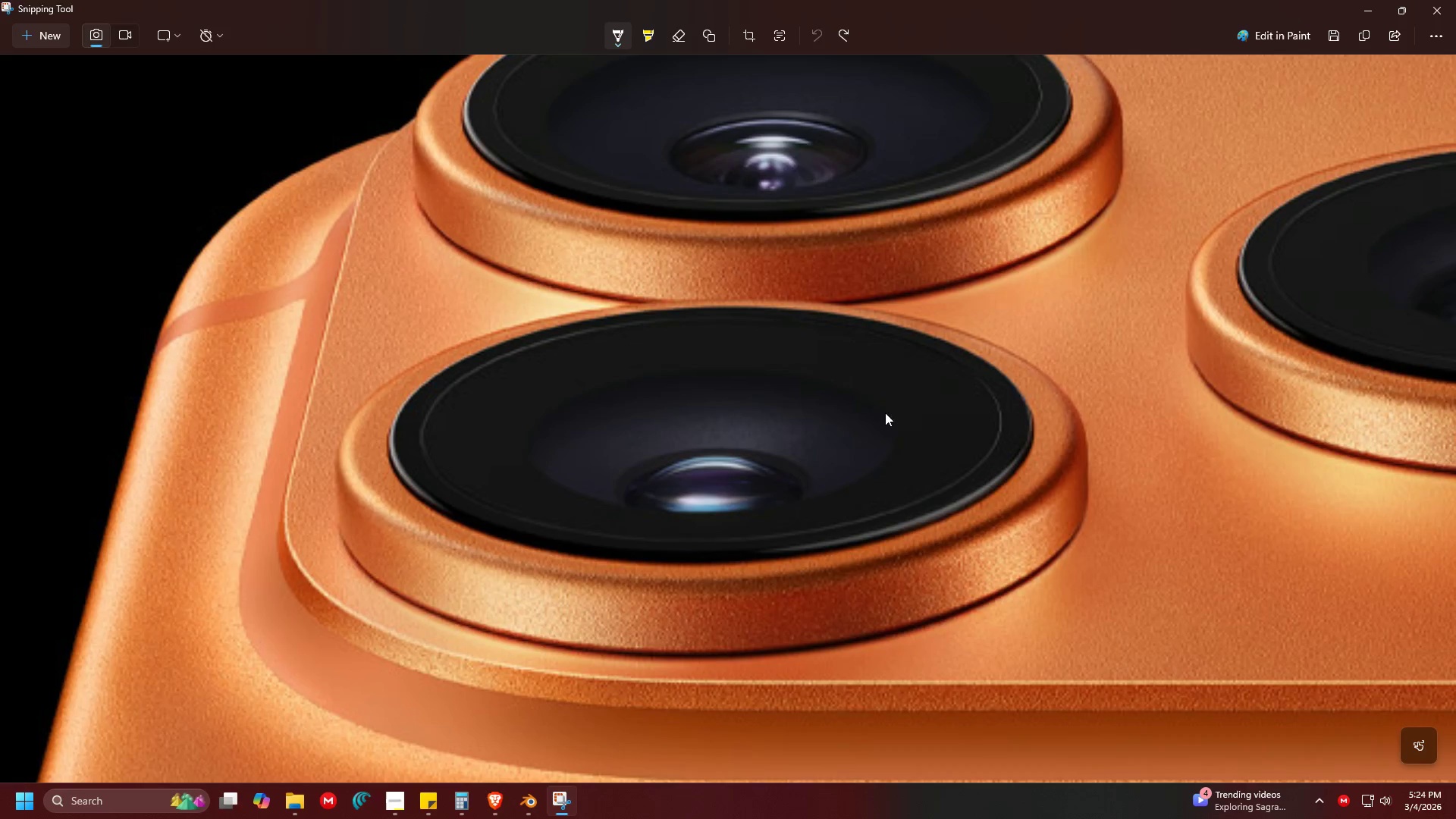 
scroll: coordinate [1136, 366], scroll_direction: up, amount: 1.0
 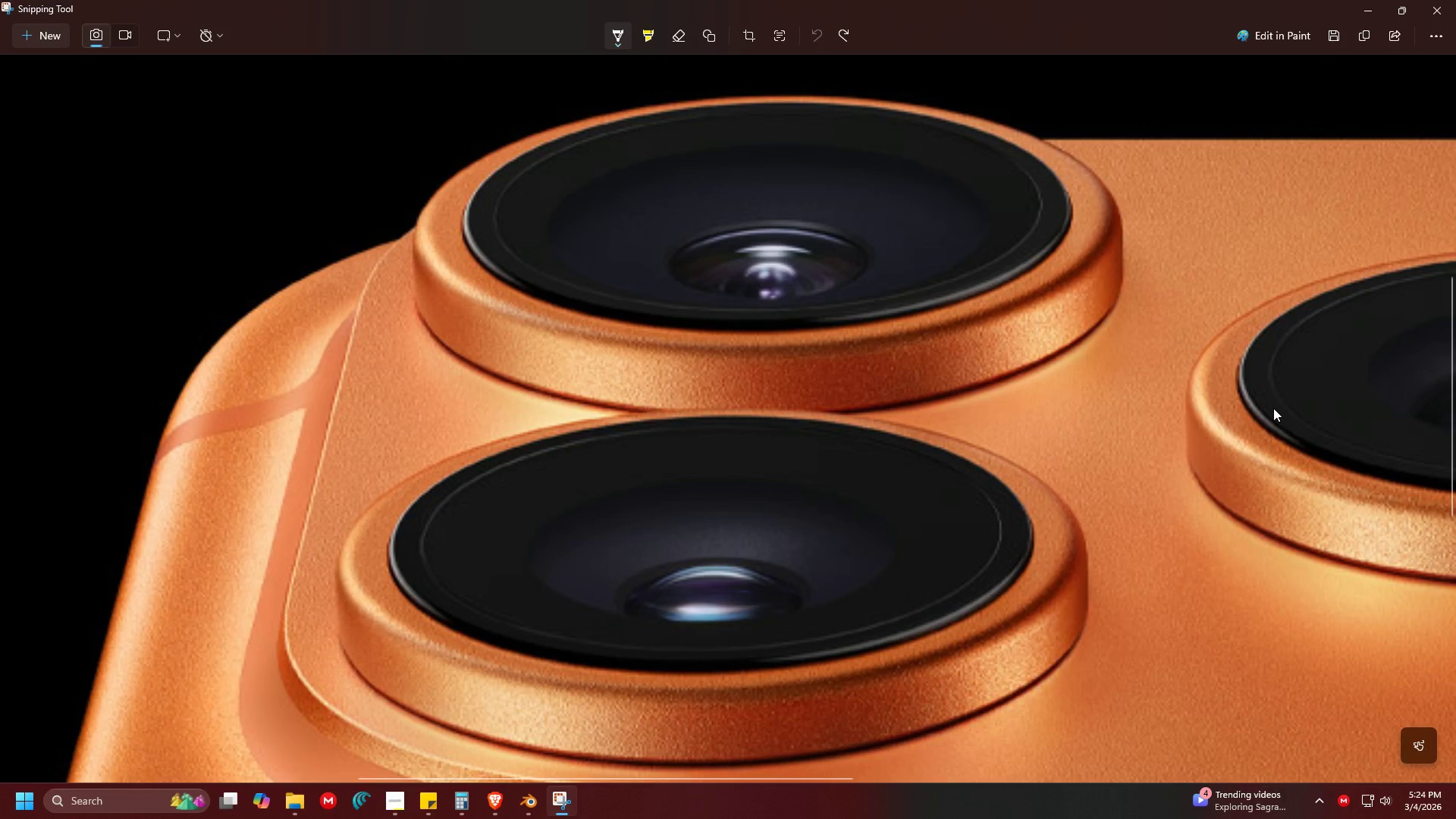 
hold_key(key=ShiftLeft, duration=0.62)
hold_key(key=ControlLeft, duration=0.62)
scroll: coordinate [1054, 406], scroll_direction: down, amount: 4.0
 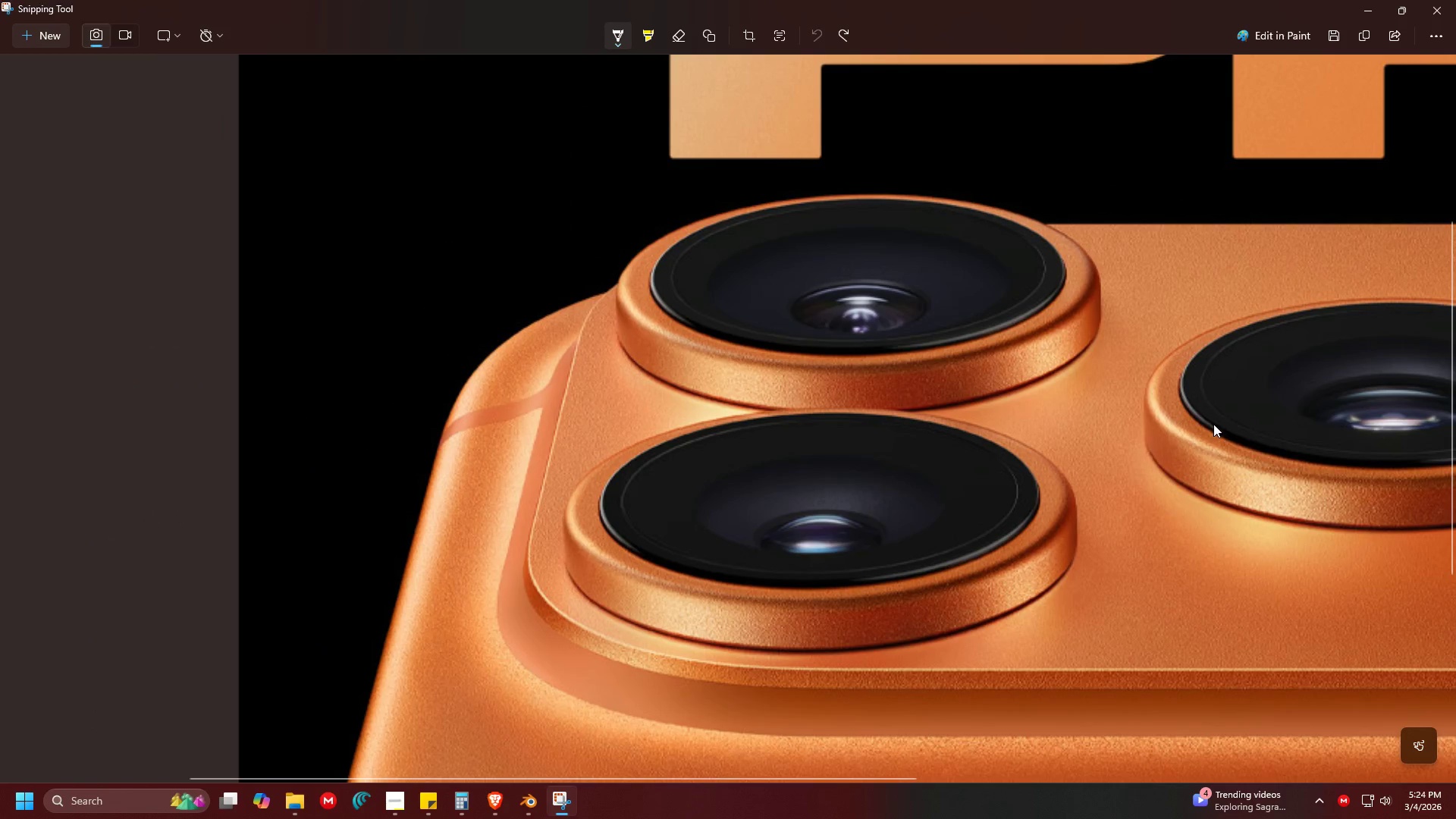 
hold_key(key=ShiftLeft, duration=0.62)
 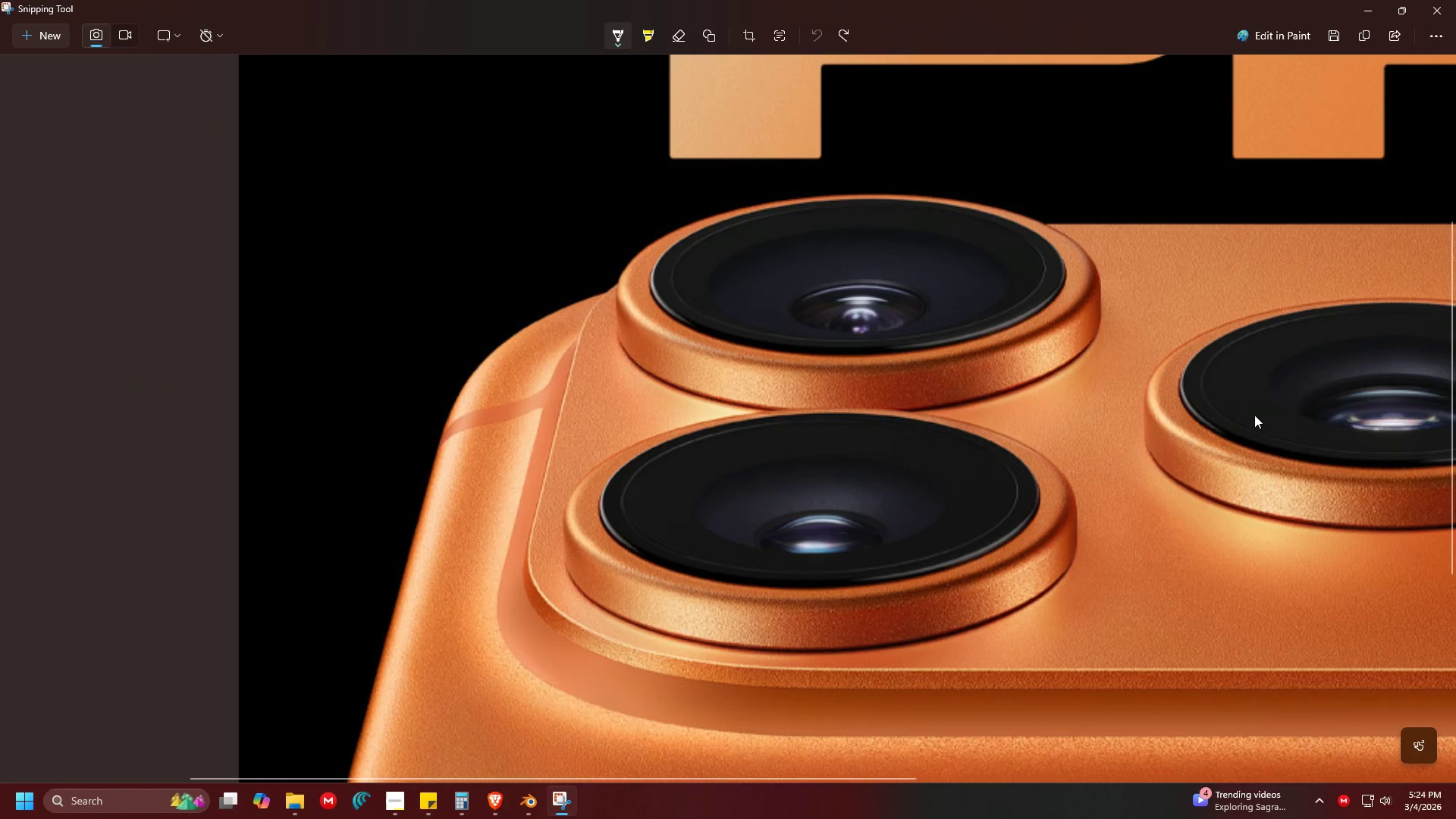 
hold_key(key=ShiftLeft, duration=4.05)
 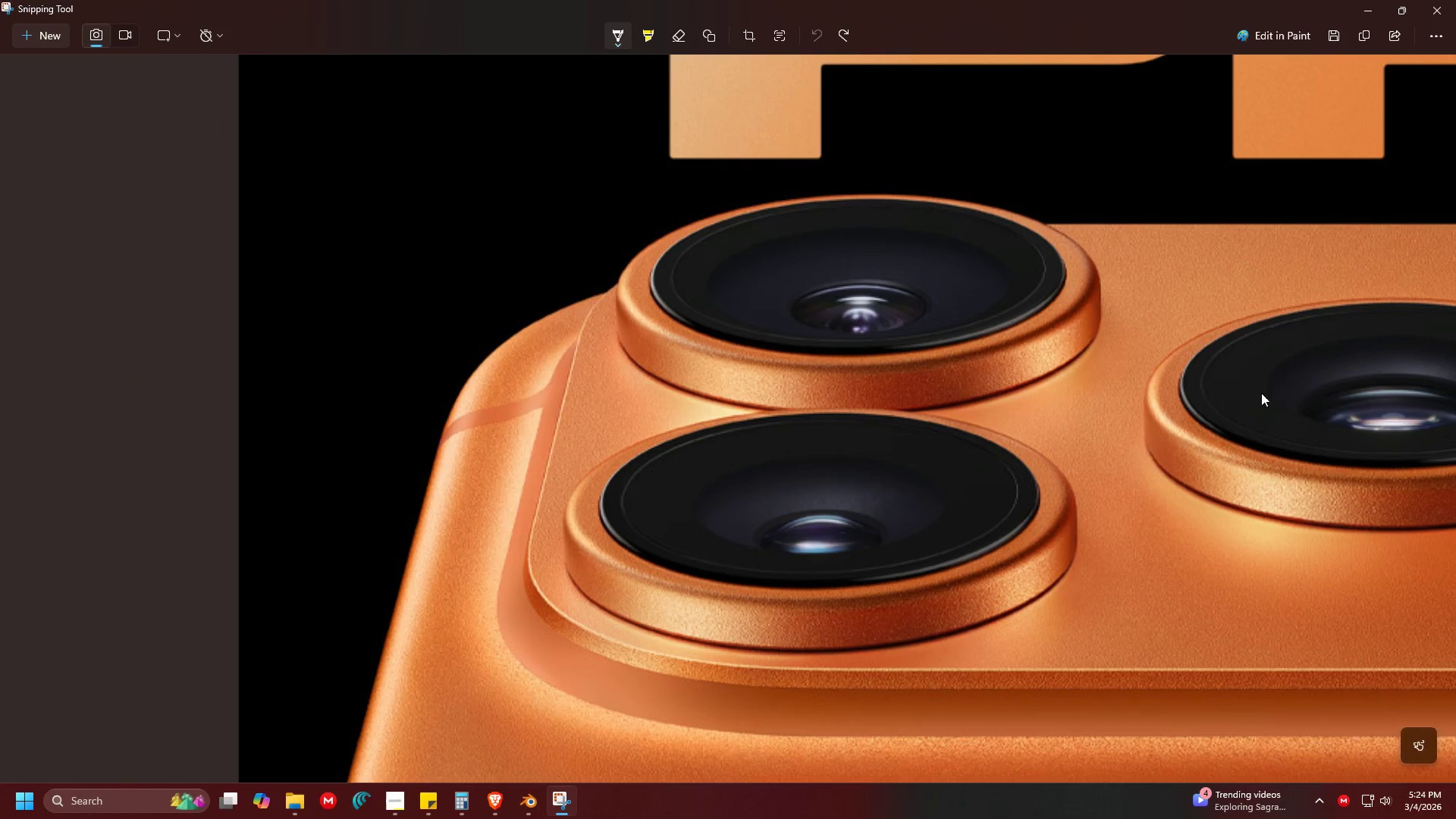 
key(Control+ControlLeft)
 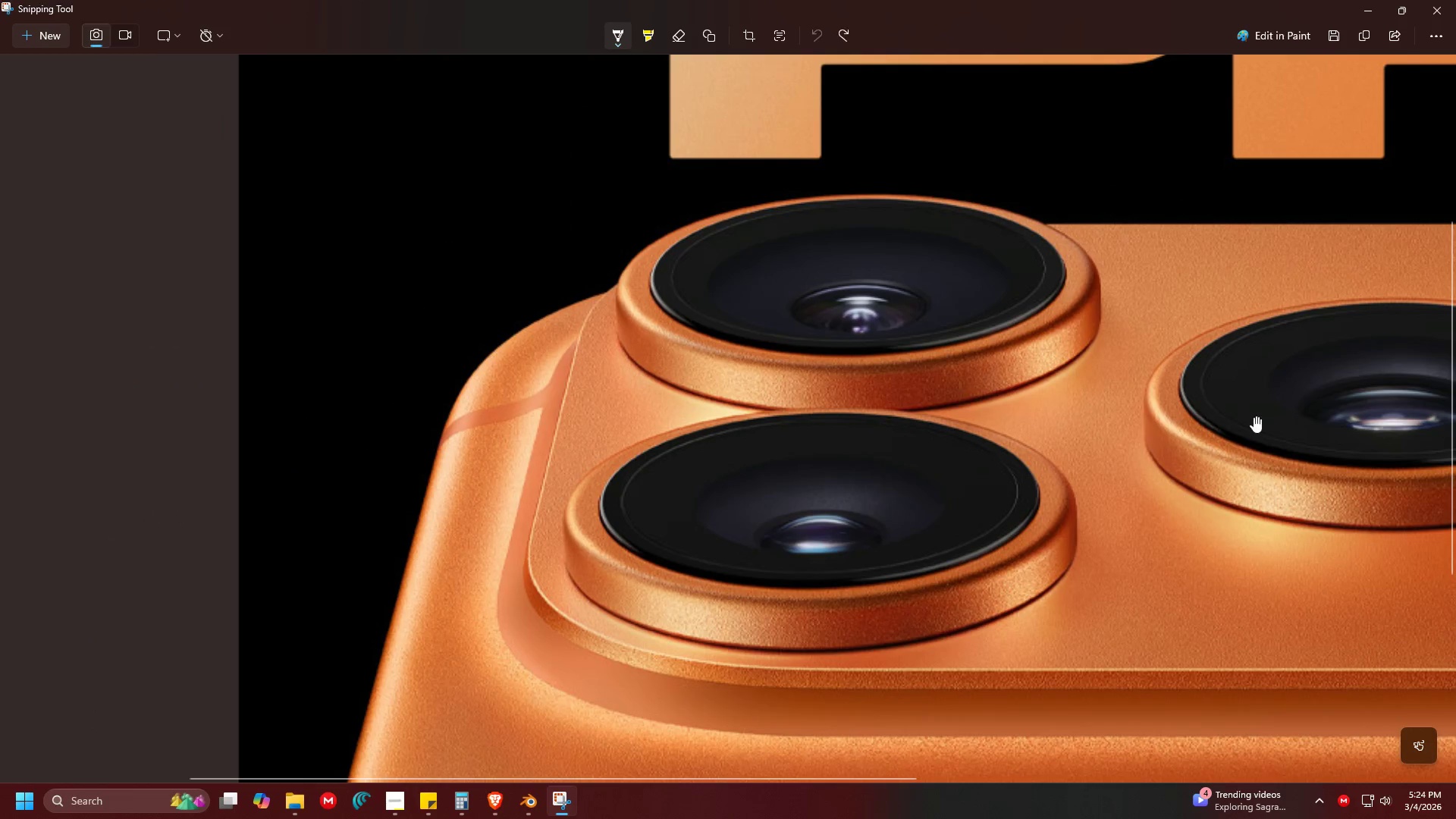 
key(Control+Z)
 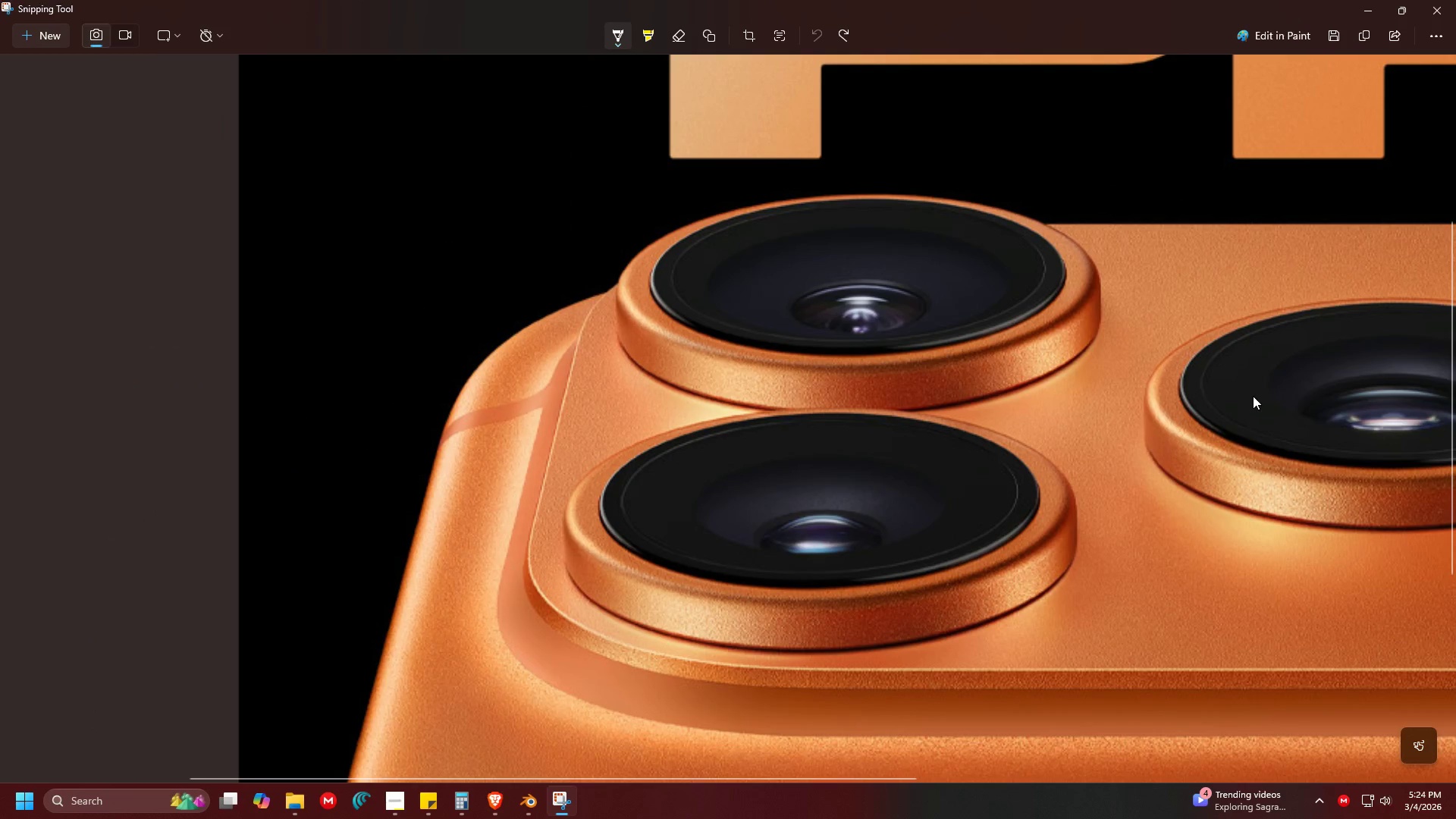 
left_click_drag(start_coordinate=[1252, 396], to_coordinate=[1195, 396])
 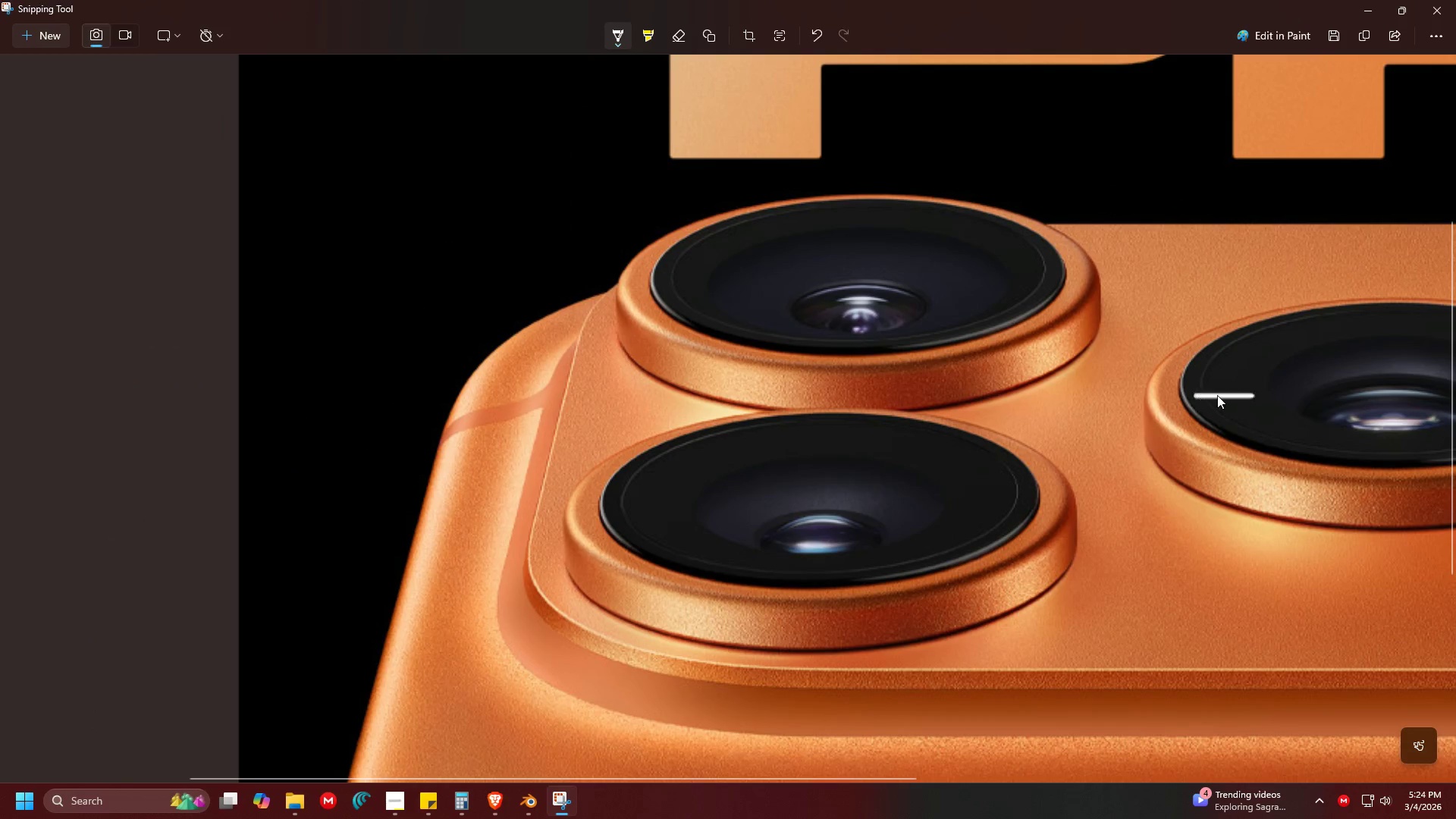 
key(Control+ControlLeft)
 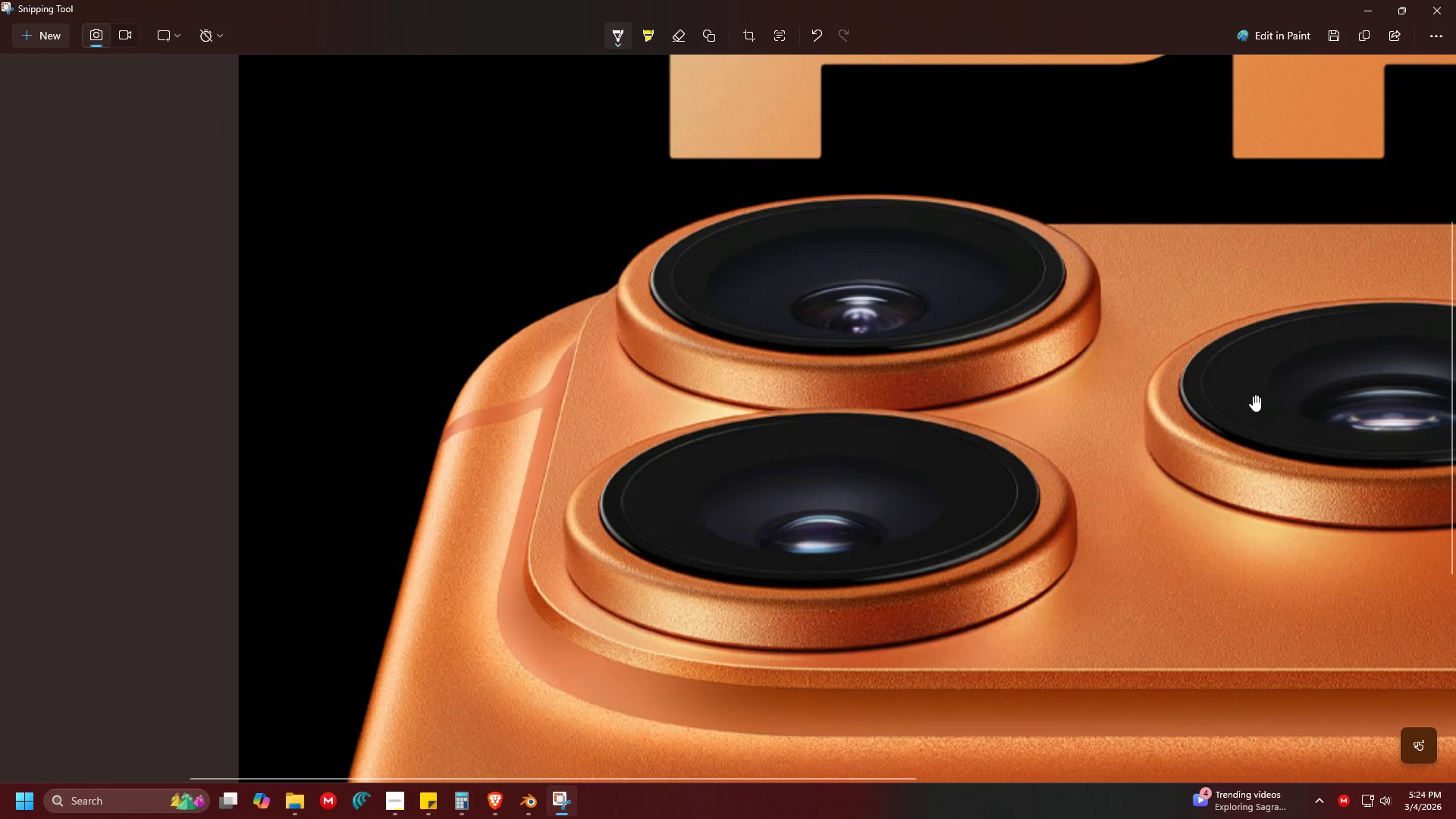 
key(Control+Z)
 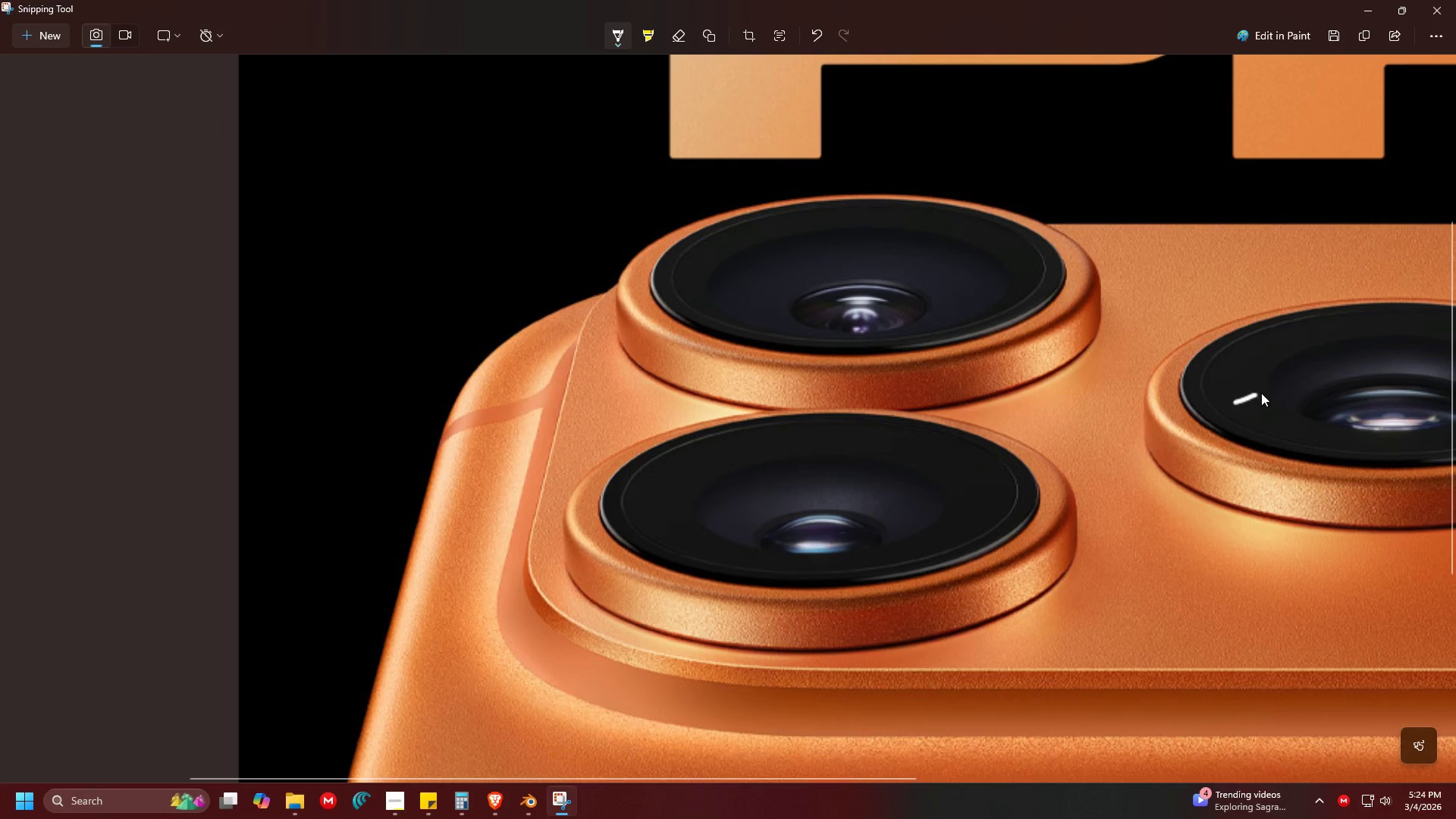 
key(Control+ControlLeft)
 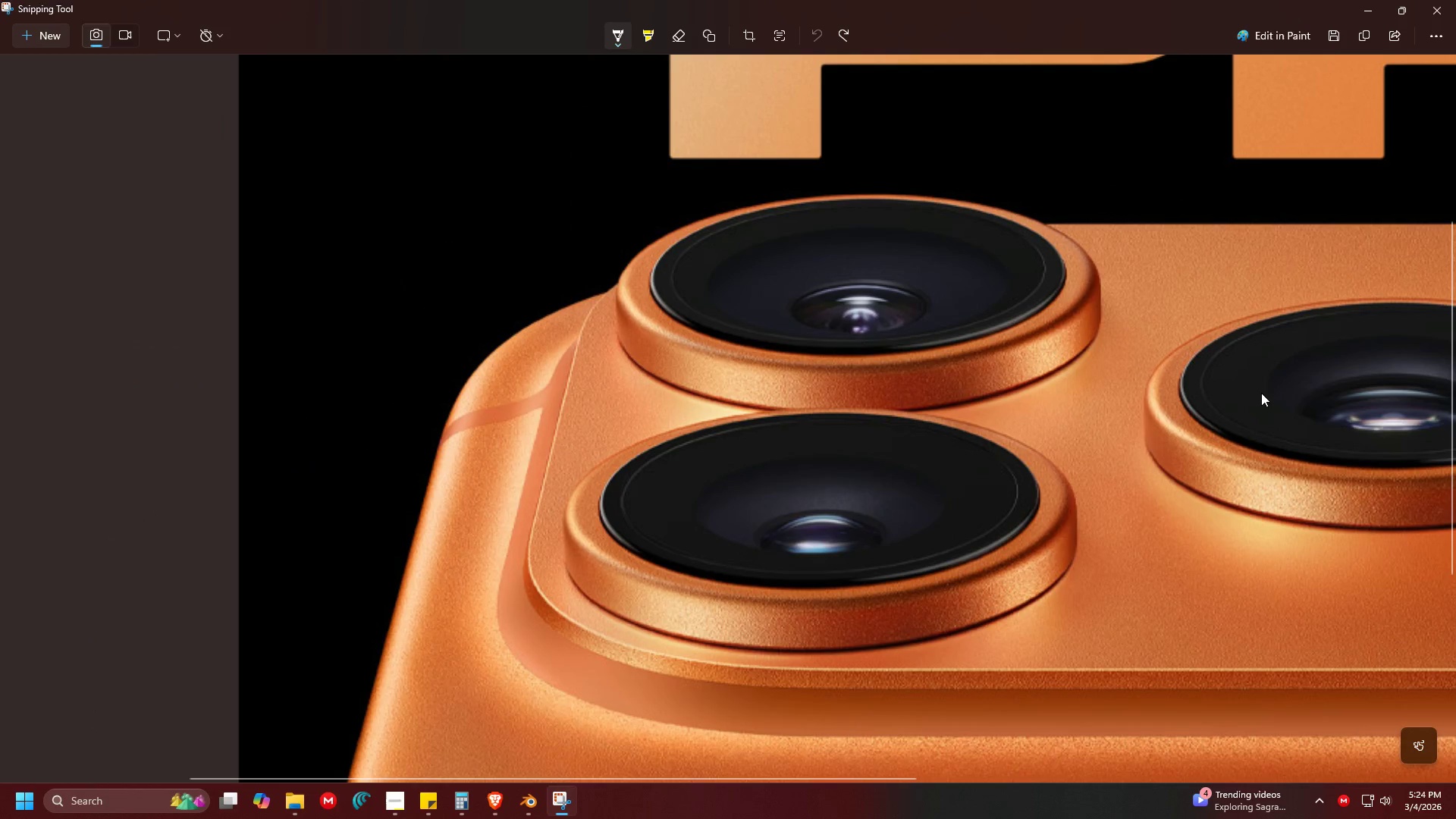 
key(Control+Z)
 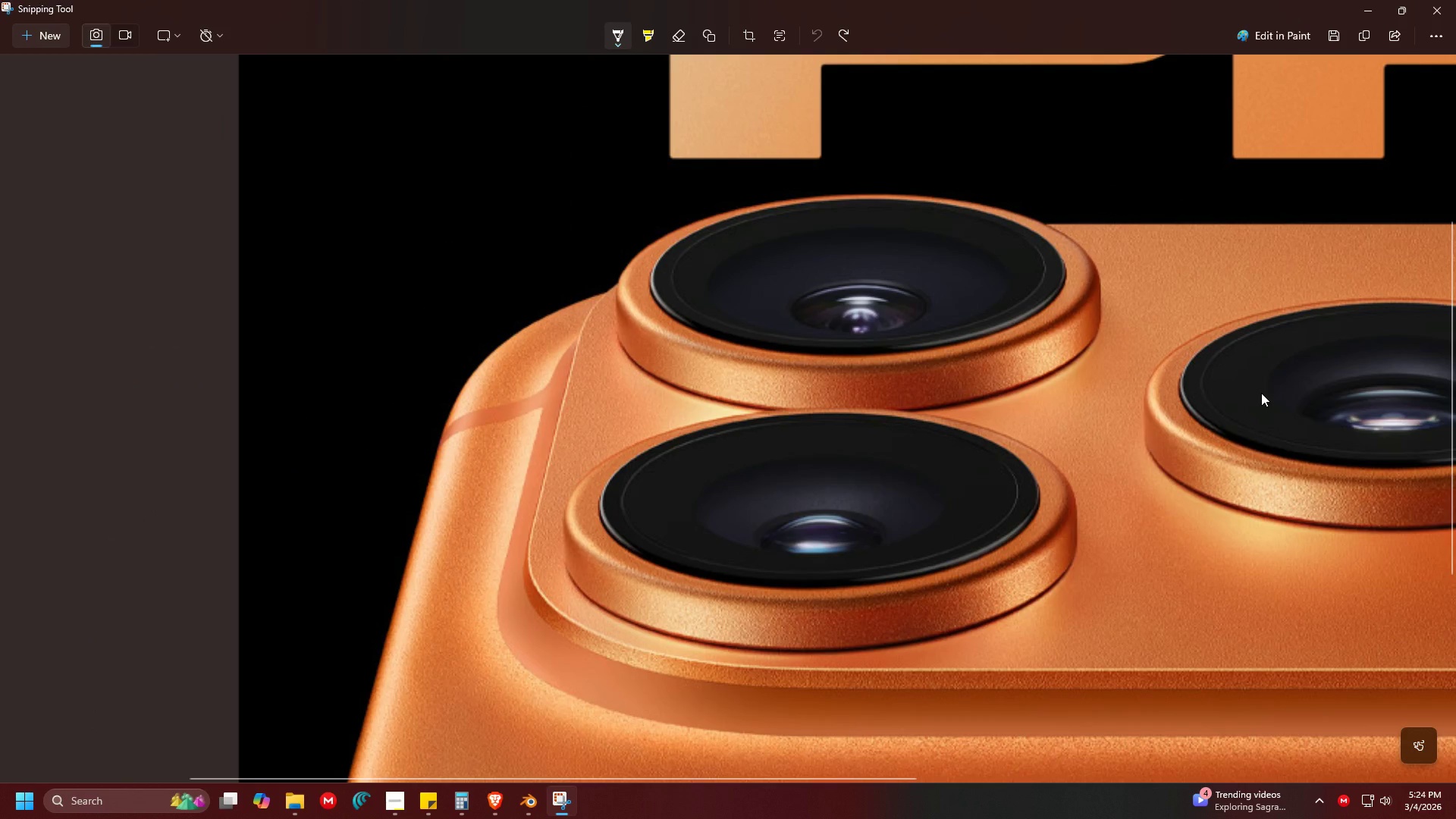 
hold_key(key=ControlLeft, duration=0.31)
 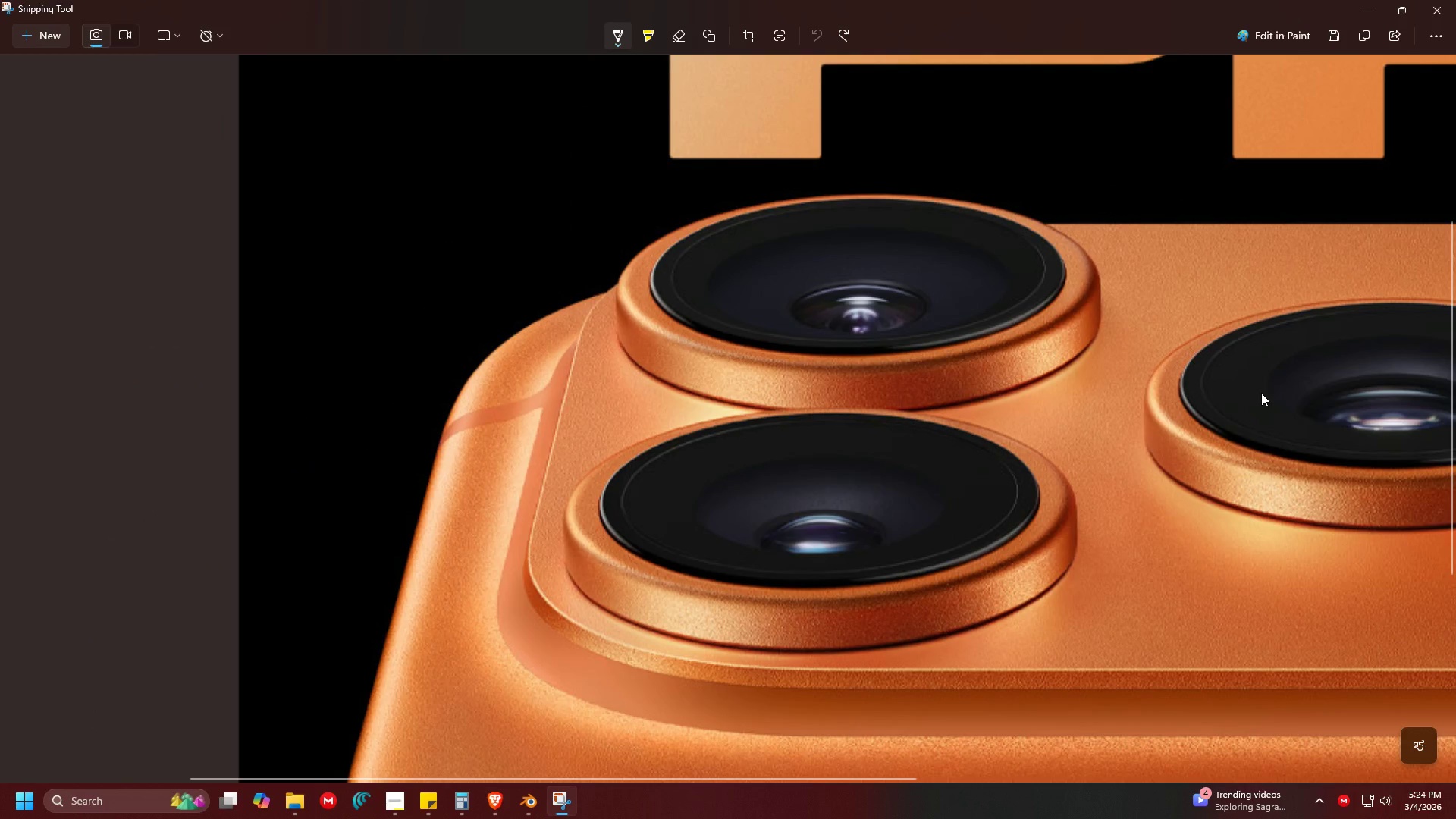 
hold_key(key=ShiftLeft, duration=0.97)
 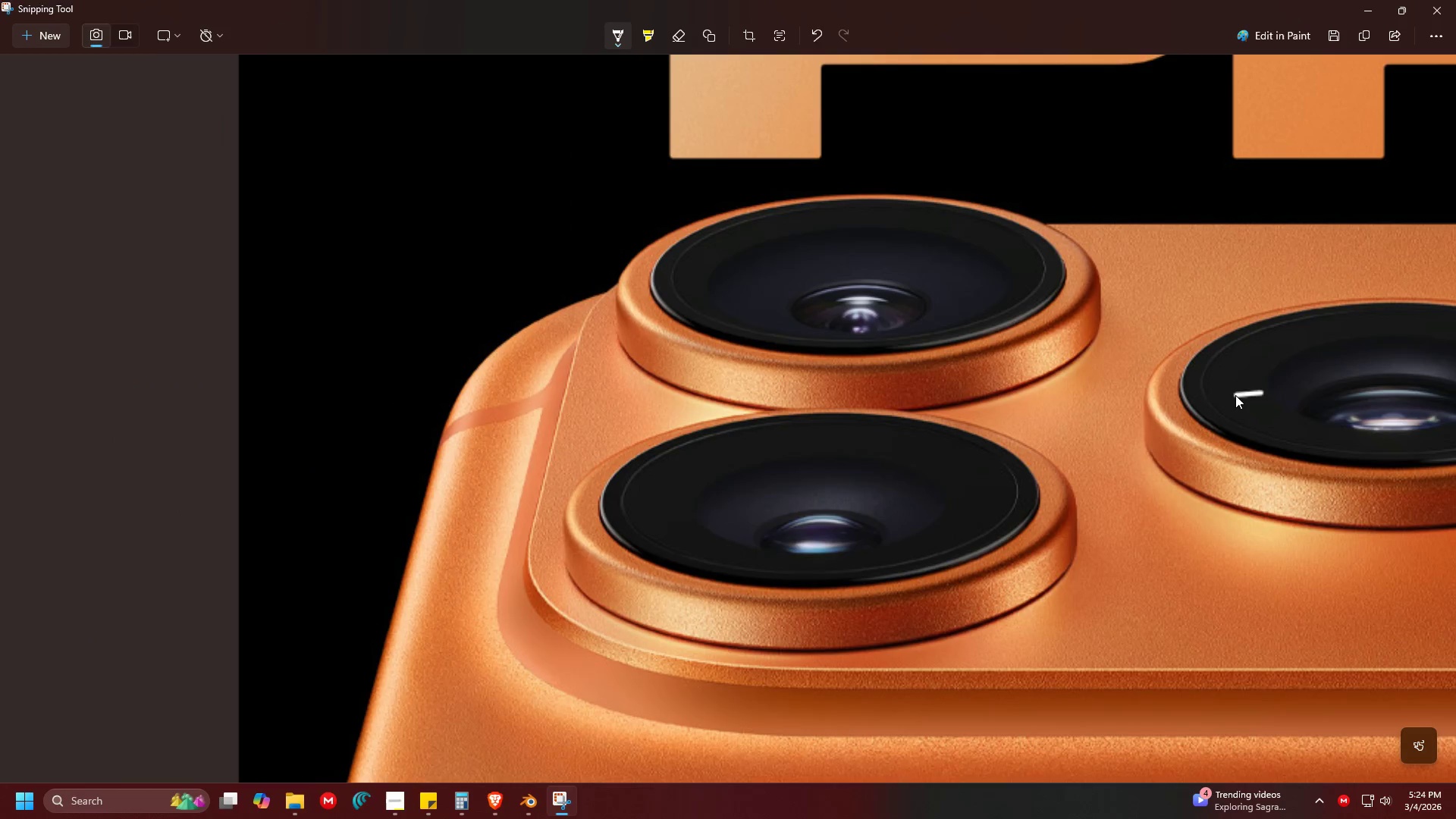 
key(Control+ControlLeft)
 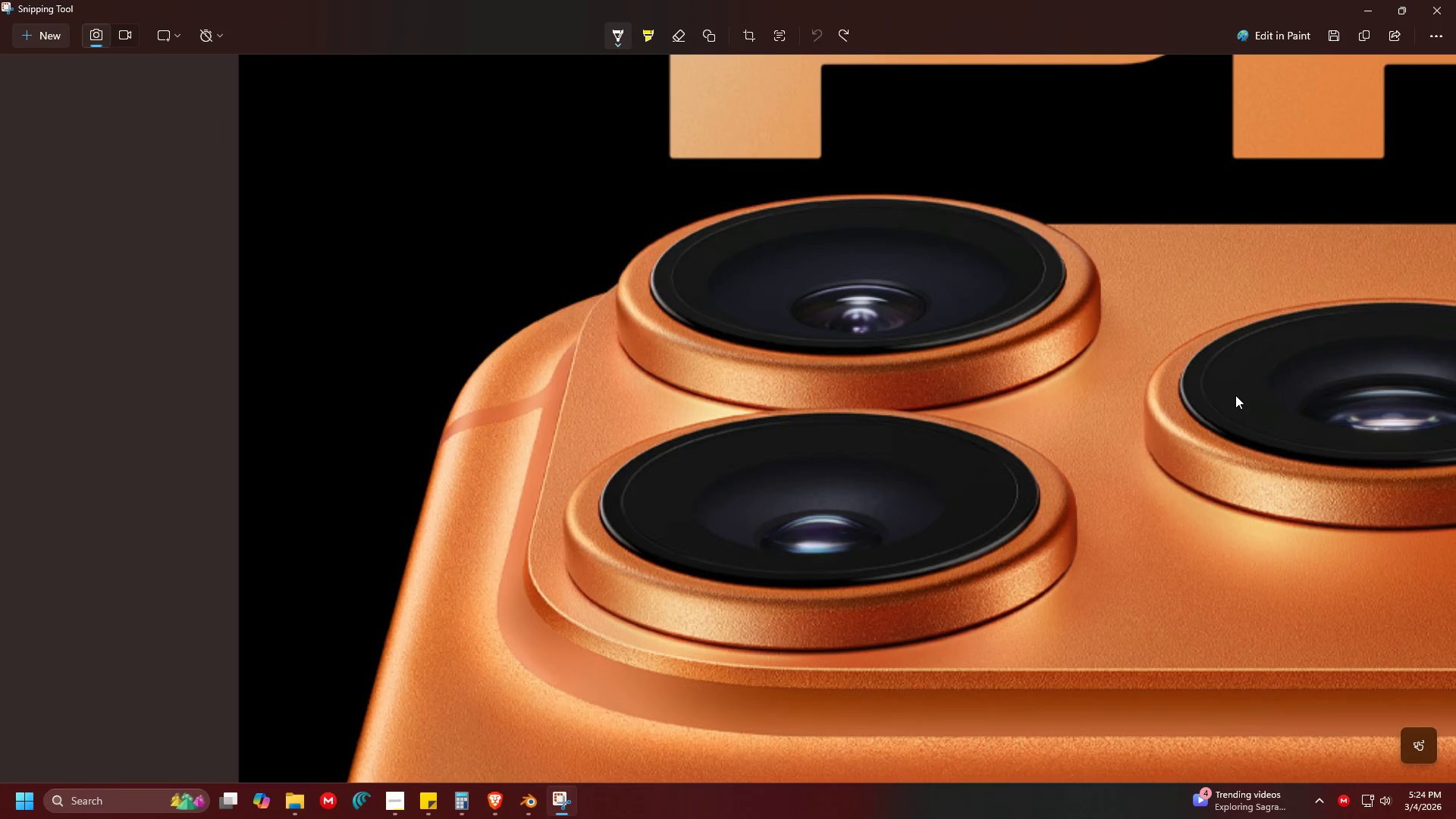 
key(Control+Z)
 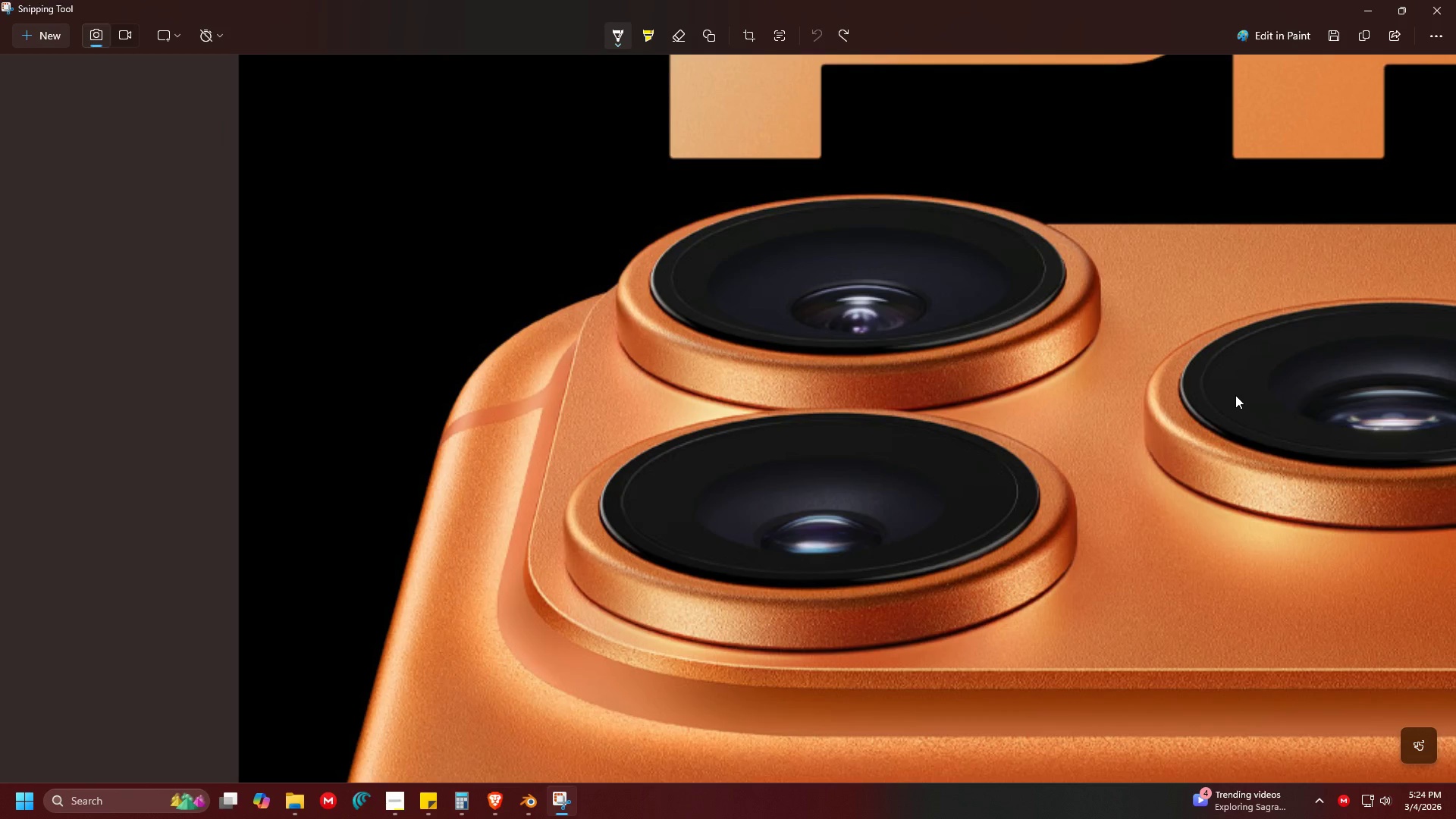 
hold_key(key=ShiftLeft, duration=0.58)
hold_key(key=ControlLeft, duration=1.5)
scroll: coordinate [1160, 324], scroll_direction: down, amount: 9.0
 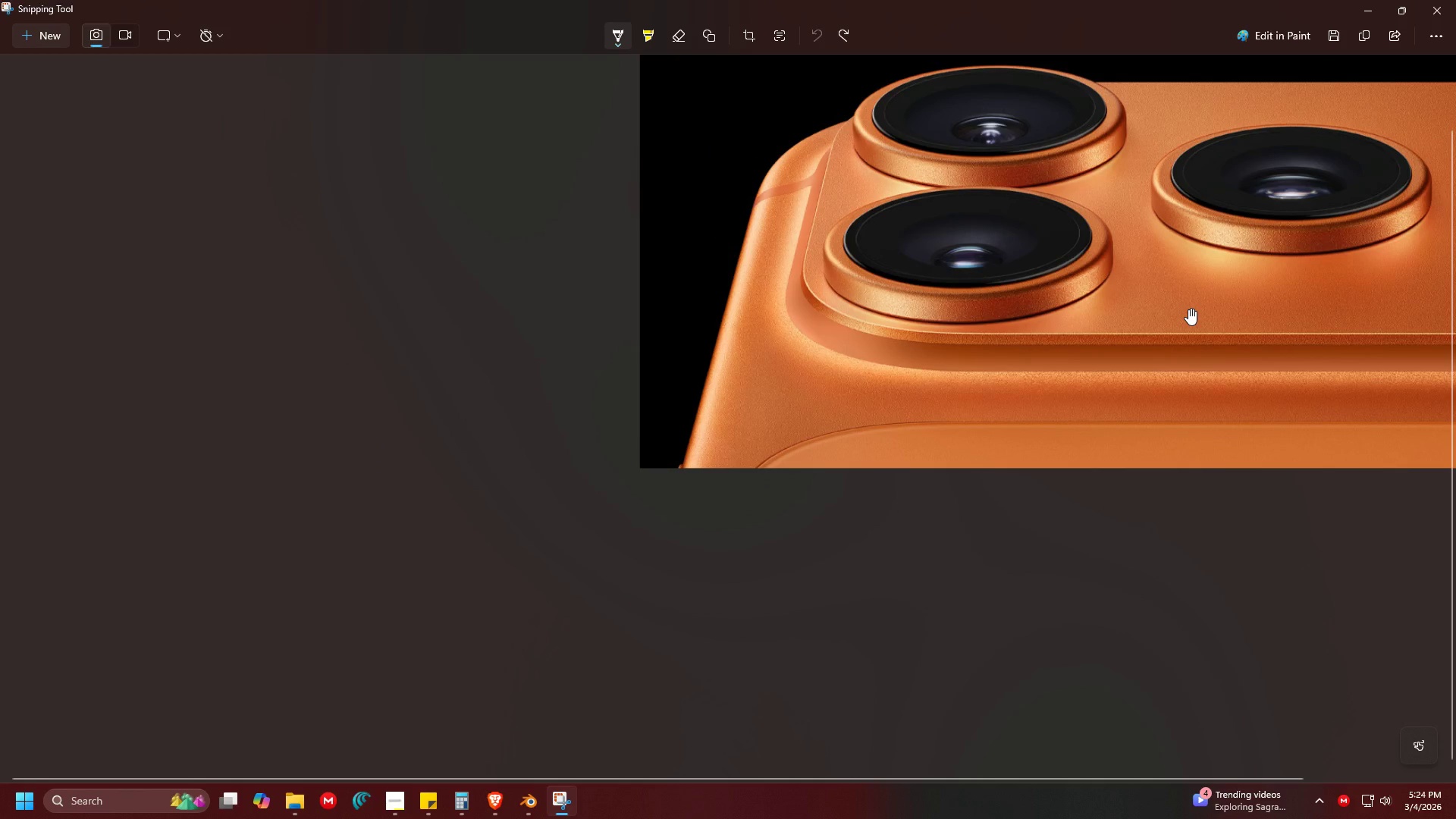 
left_click_drag(start_coordinate=[1188, 309], to_coordinate=[1097, 395])
 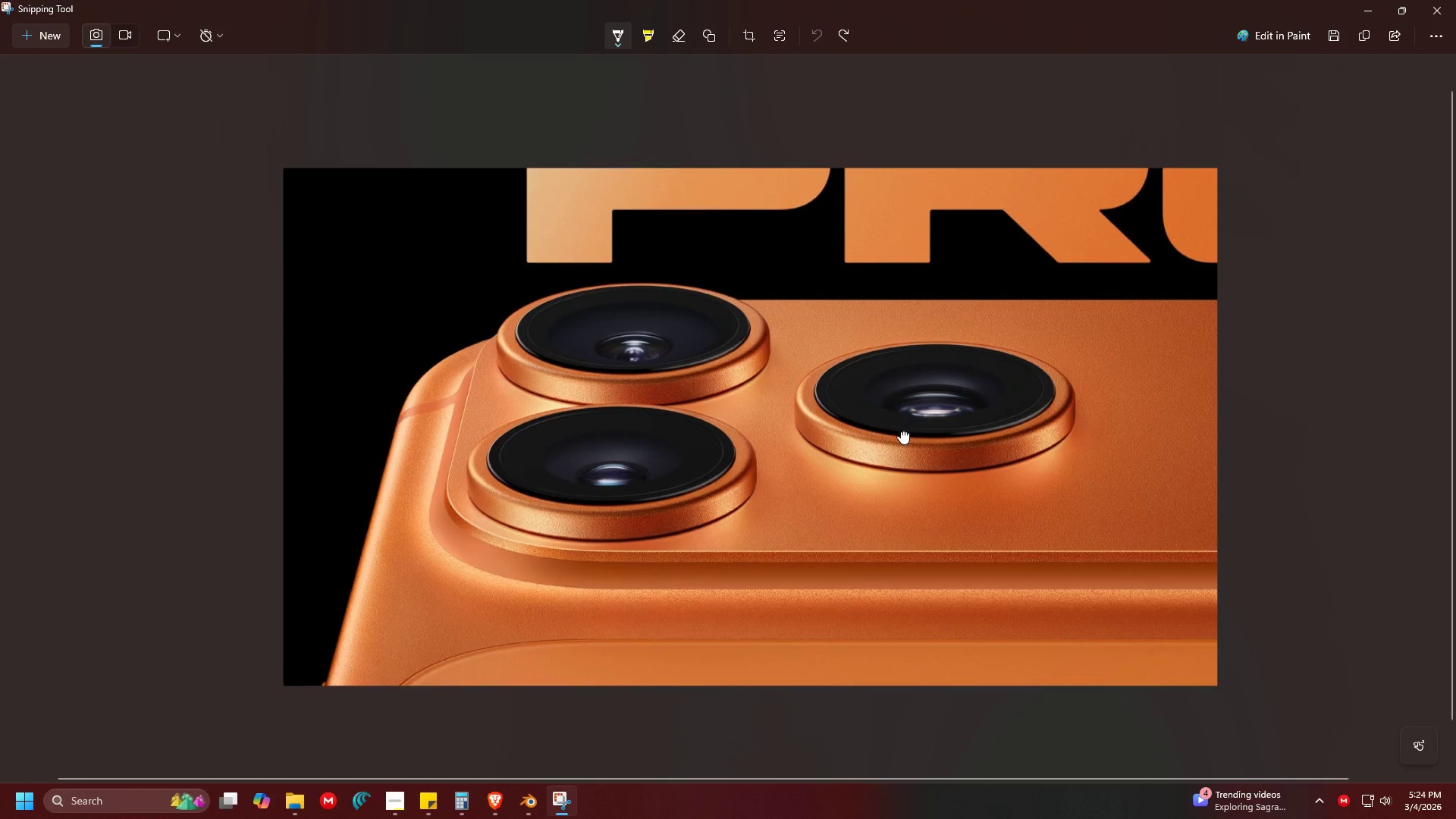 
hold_key(key=ControlLeft, duration=0.44)
 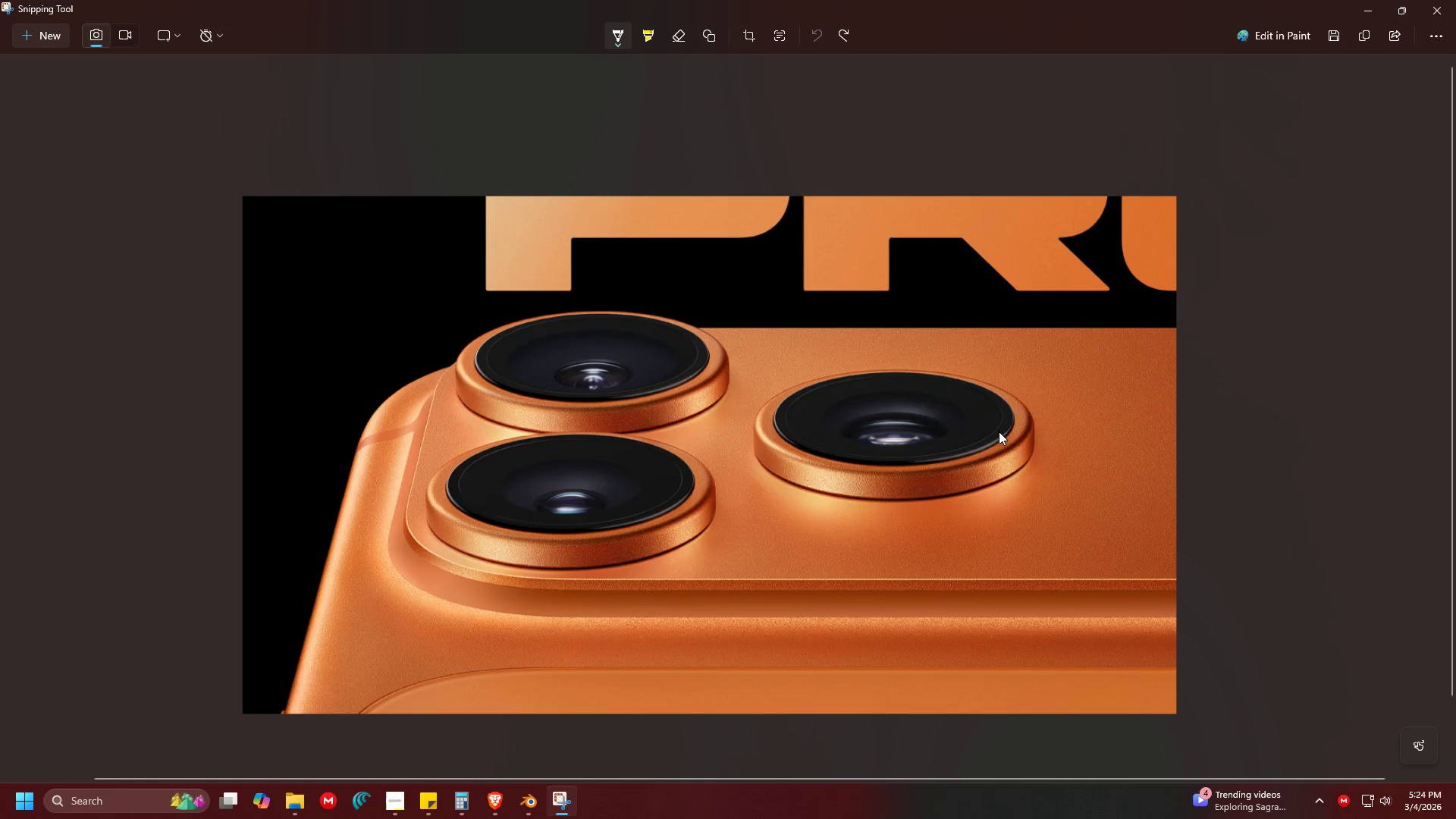 
hold_key(key=ControlLeft, duration=0.58)
left_click_drag(start_coordinate=[860, 459], to_coordinate=[902, 430])
 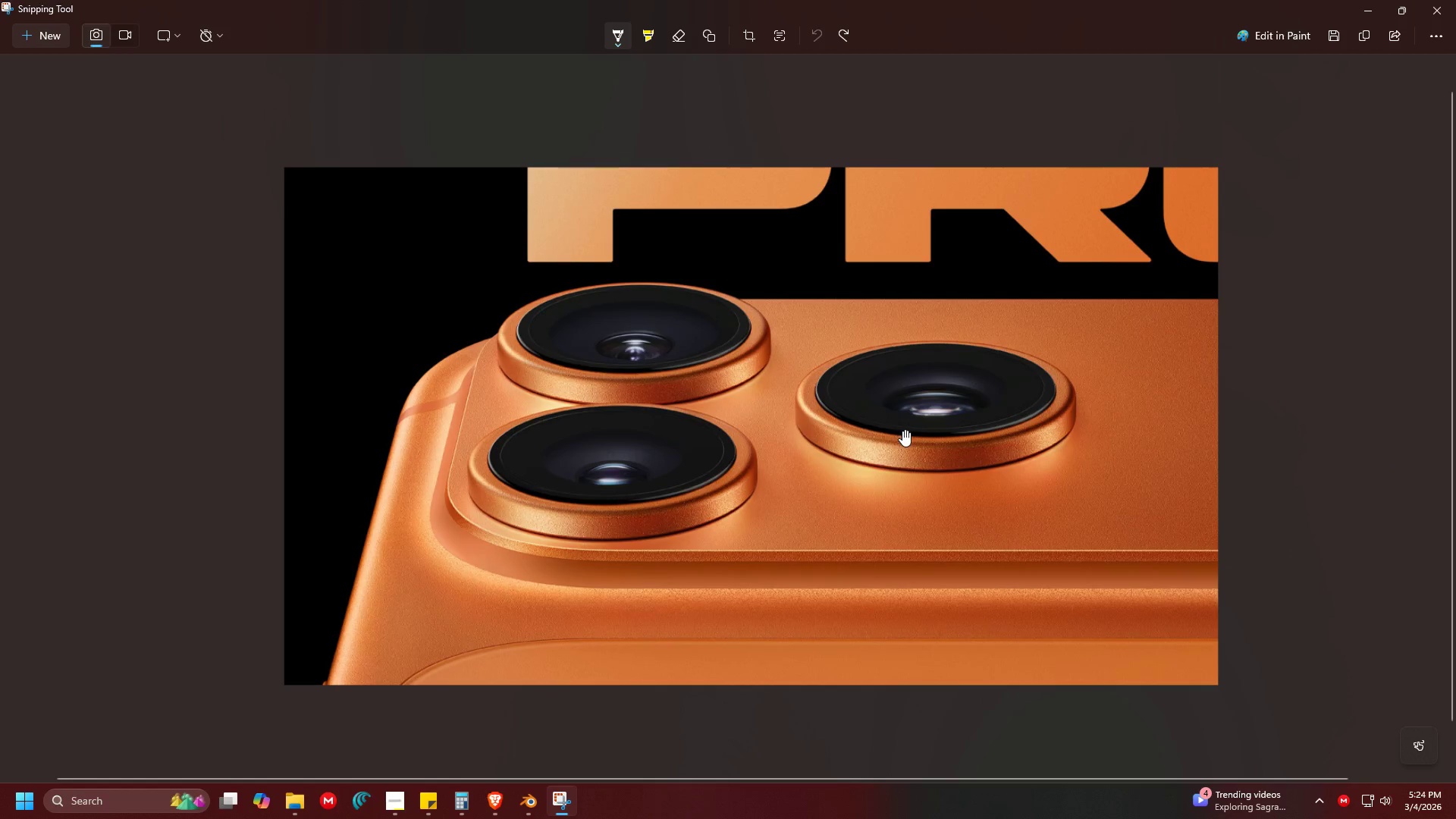 
hold_key(key=ControlLeft, duration=0.64)
 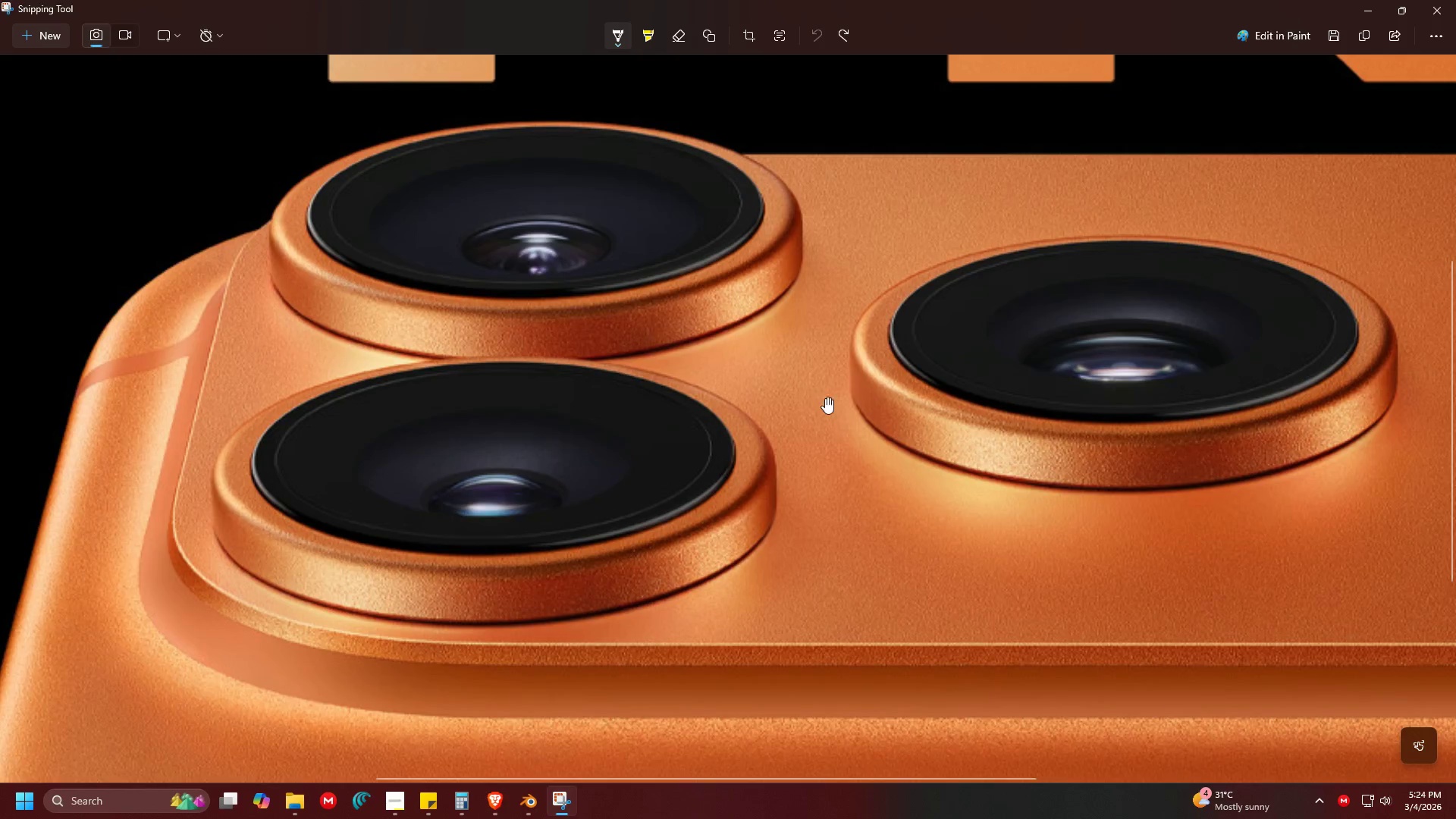 
scroll: coordinate [900, 450], scroll_direction: up, amount: 1.0
 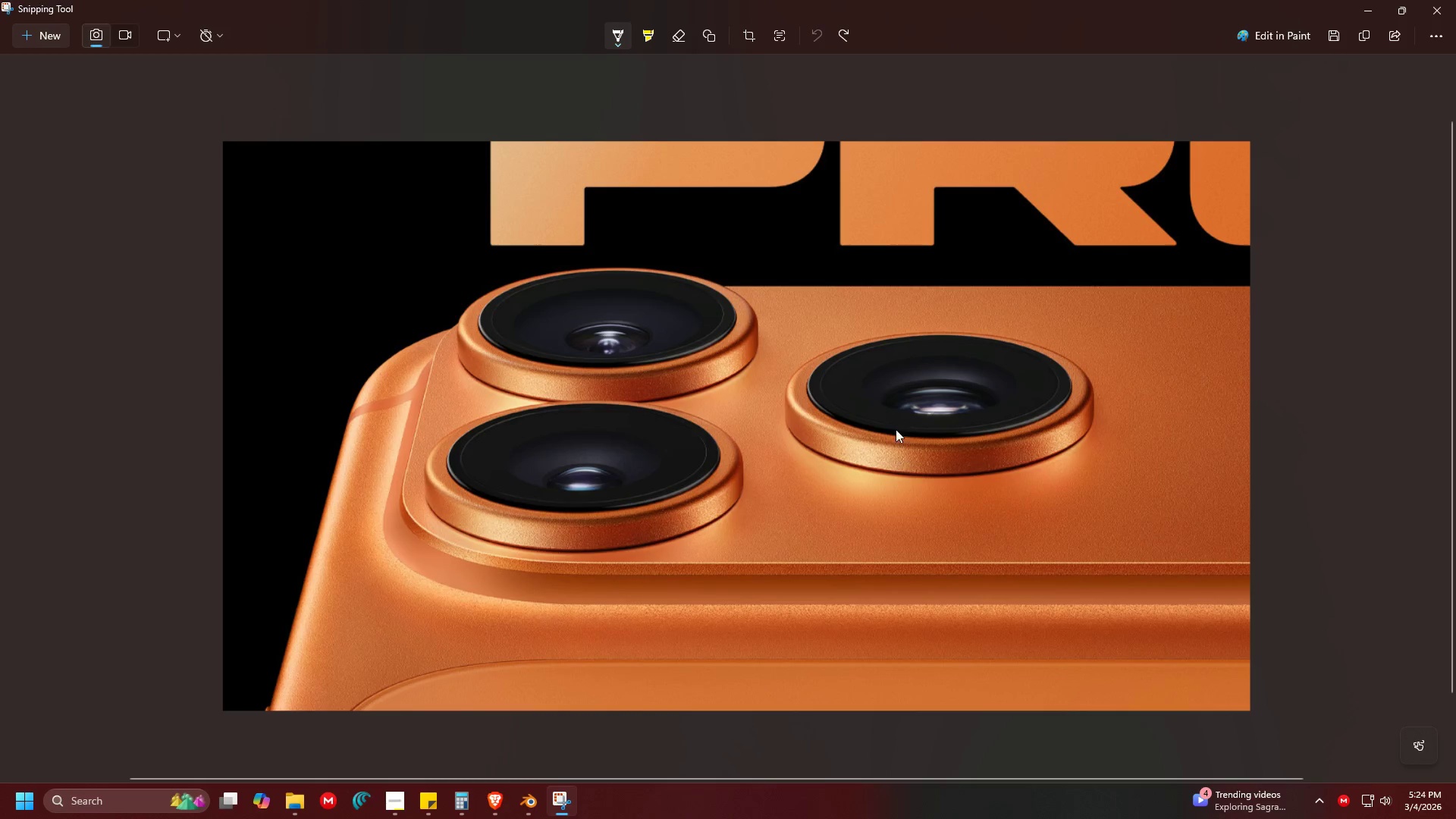 
left_click_drag(start_coordinate=[808, 416], to_coordinate=[856, 388])
 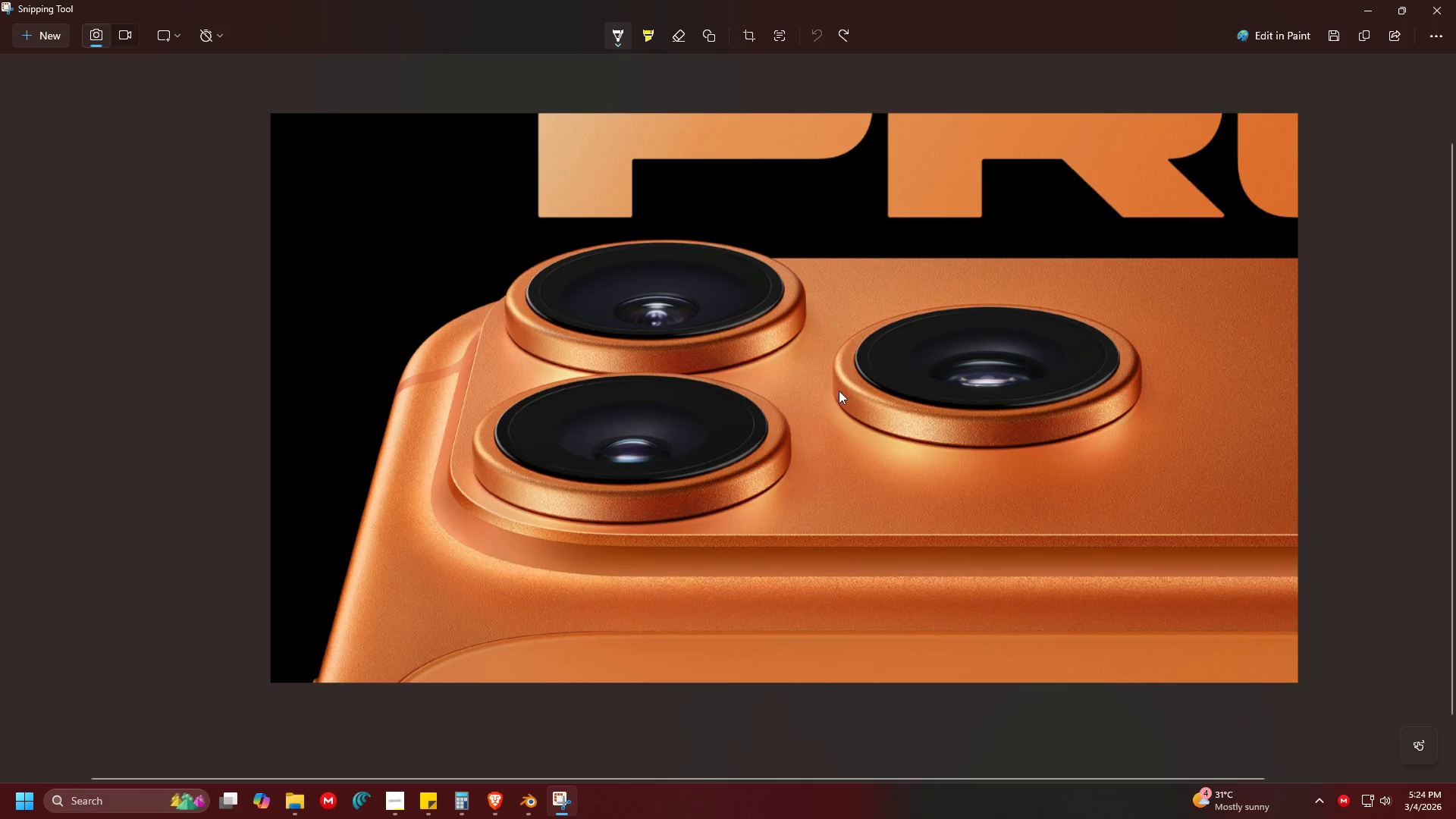 
hold_key(key=ControlLeft, duration=0.73)
hold_key(key=ControlLeft, duration=0.45)
scroll: coordinate [895, 406], scroll_direction: up, amount: 15.0
 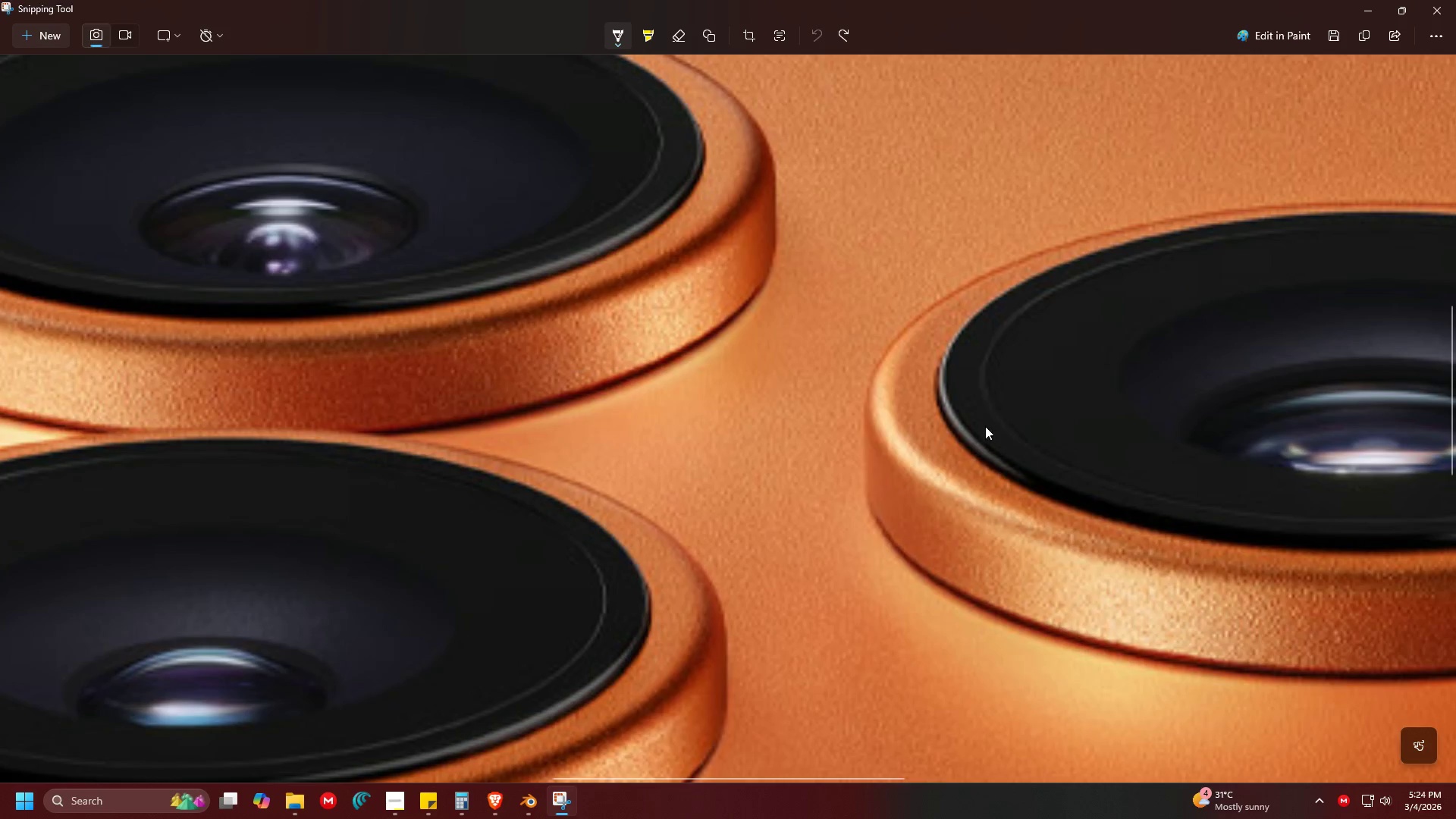 
hold_key(key=ControlLeft, duration=1.5)
left_click_drag(start_coordinate=[1043, 460], to_coordinate=[664, 359])
 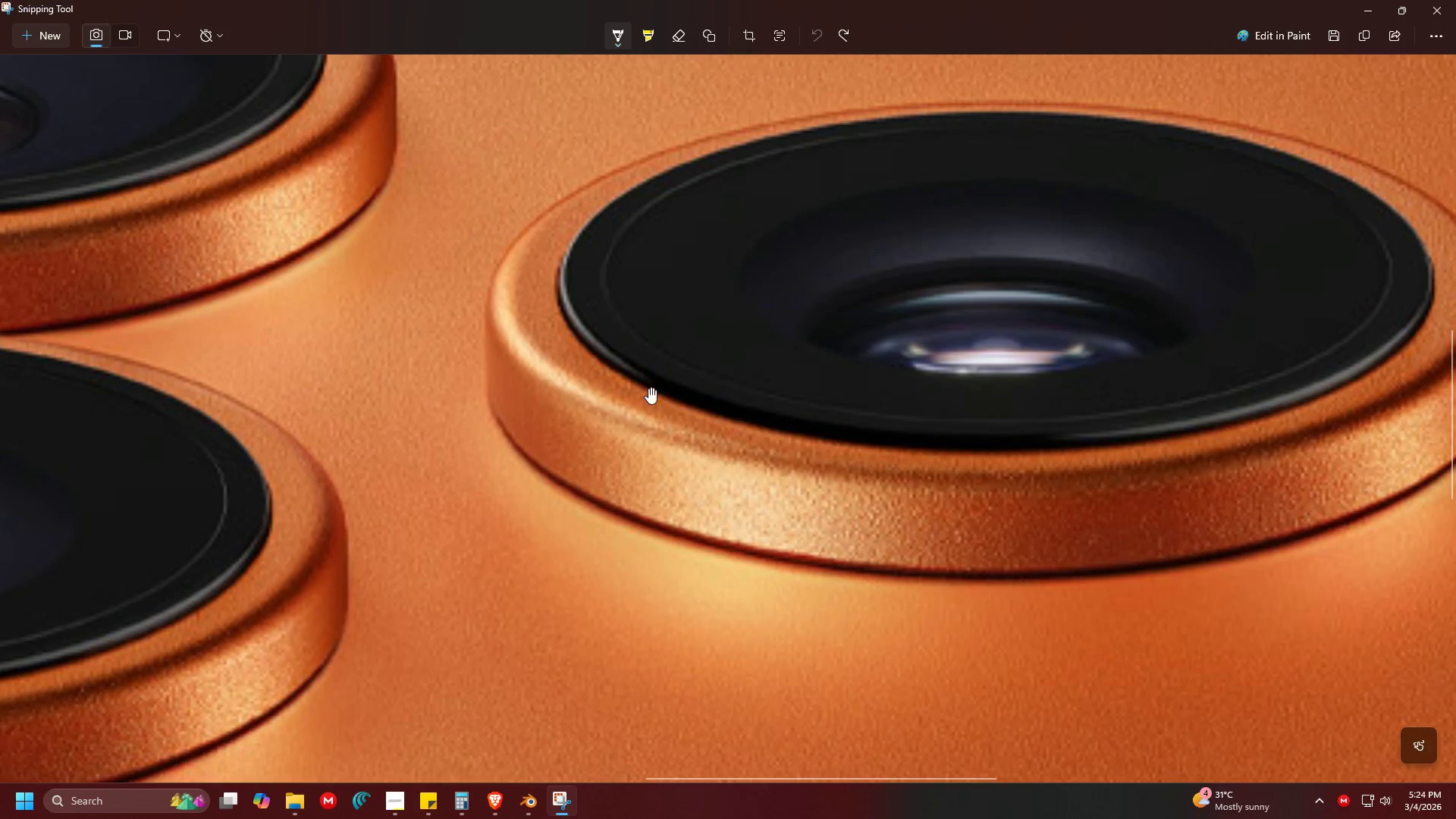 
left_click_drag(start_coordinate=[645, 402], to_coordinate=[822, 413])
 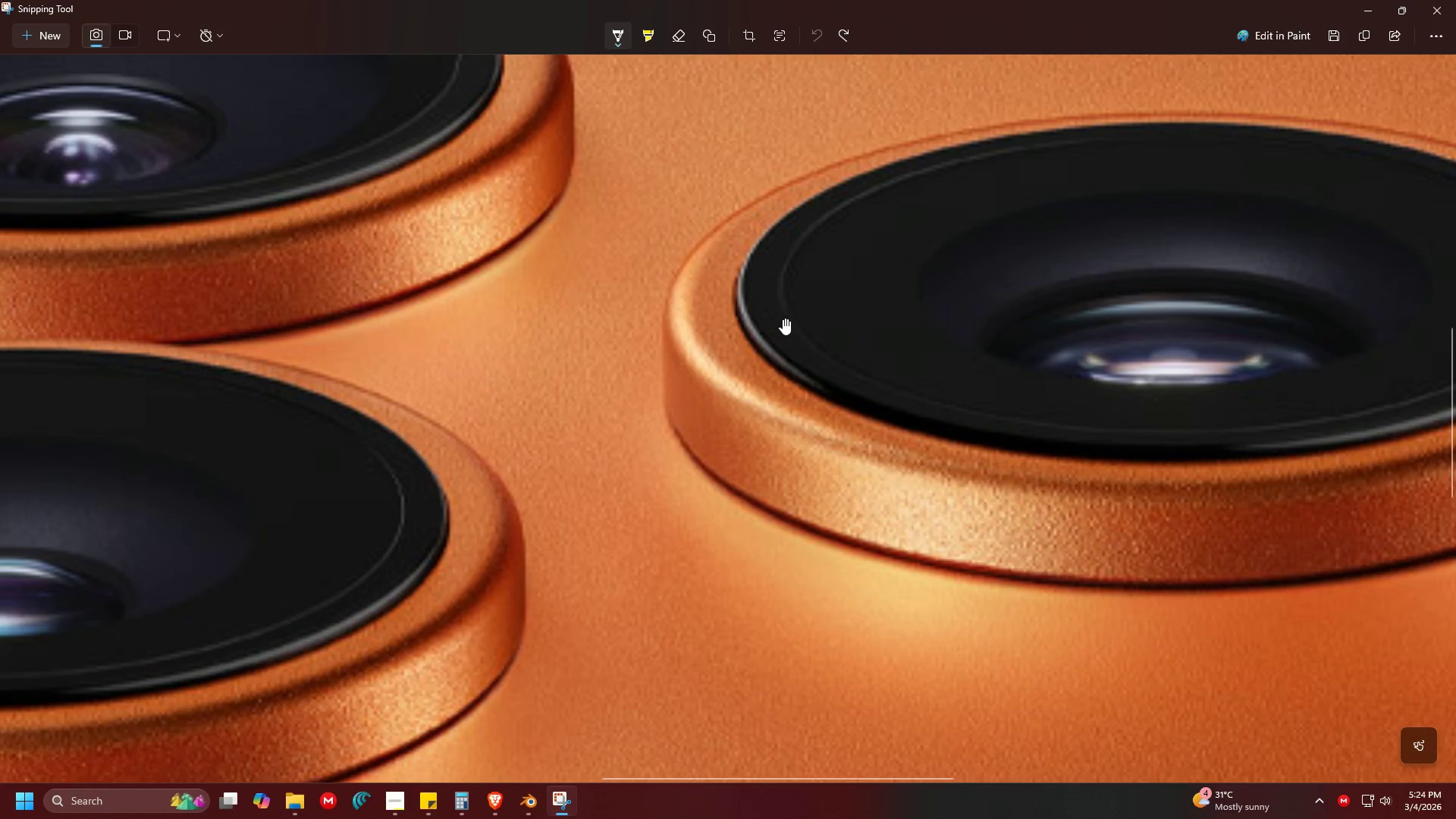 
hold_key(key=ControlLeft, duration=1.53)
left_click_drag(start_coordinate=[842, 322], to_coordinate=[1016, 410])
 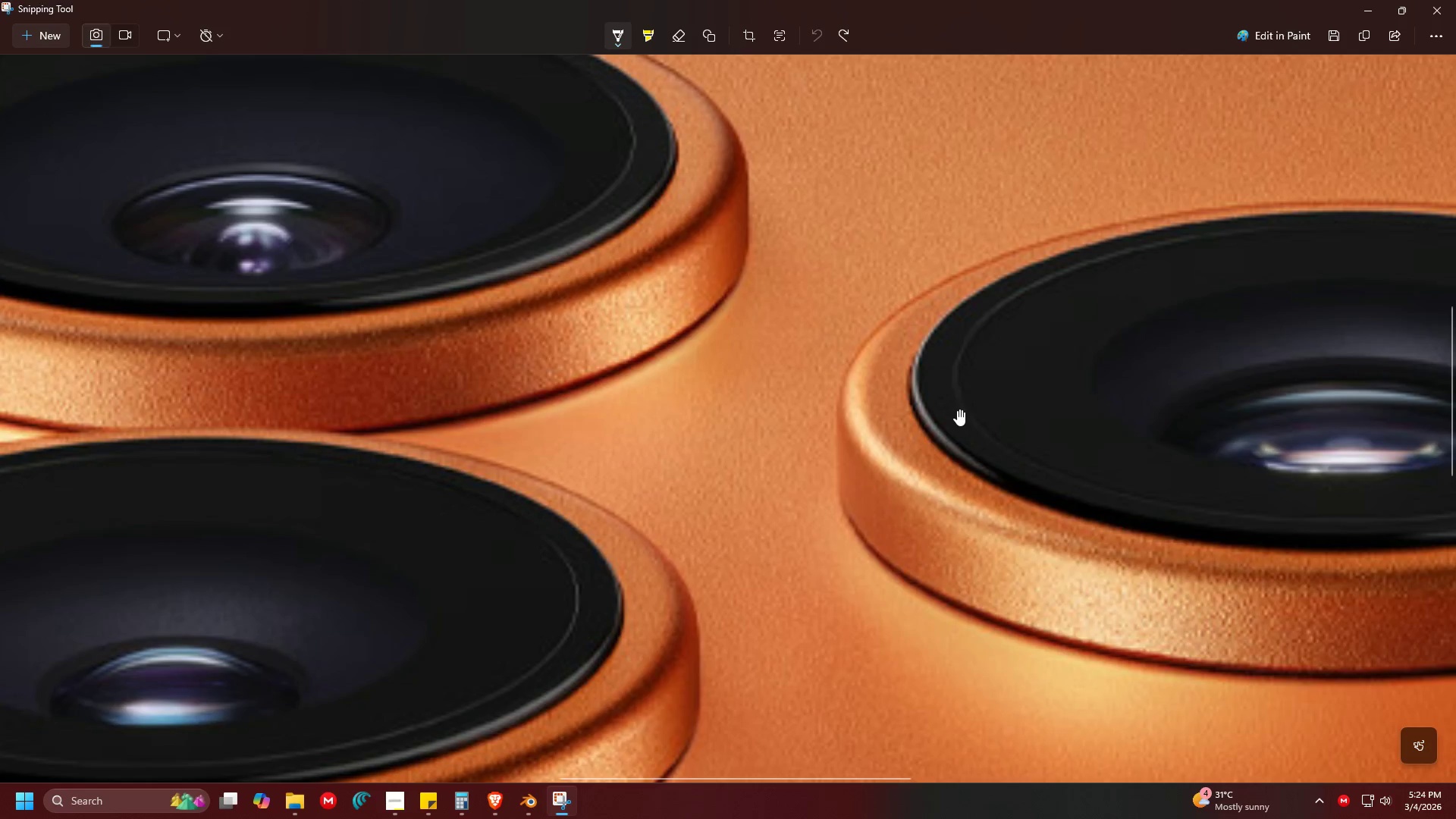 
hold_key(key=ControlLeft, duration=1.5)
 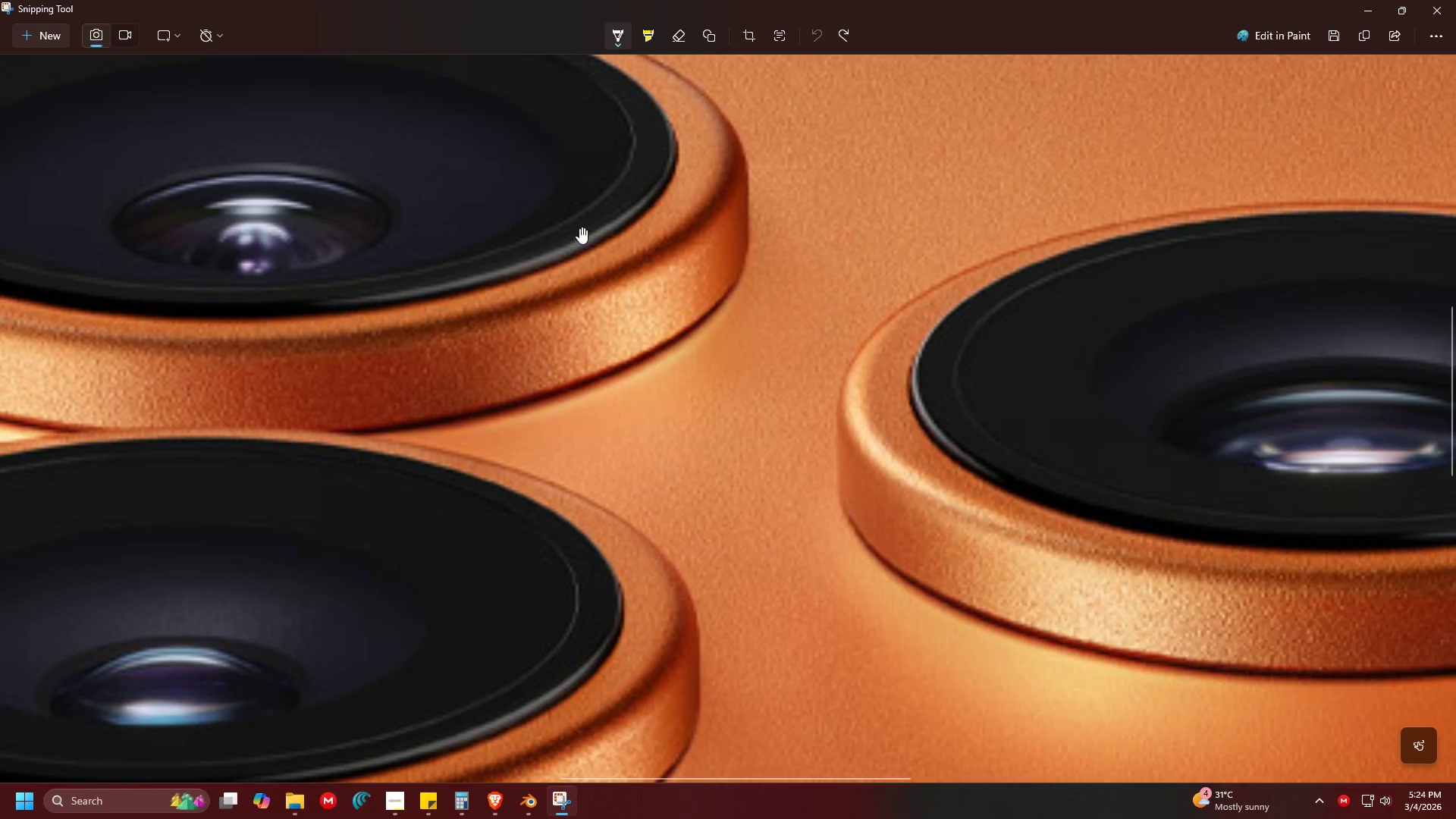 
hold_key(key=ControlLeft, duration=1.5)
 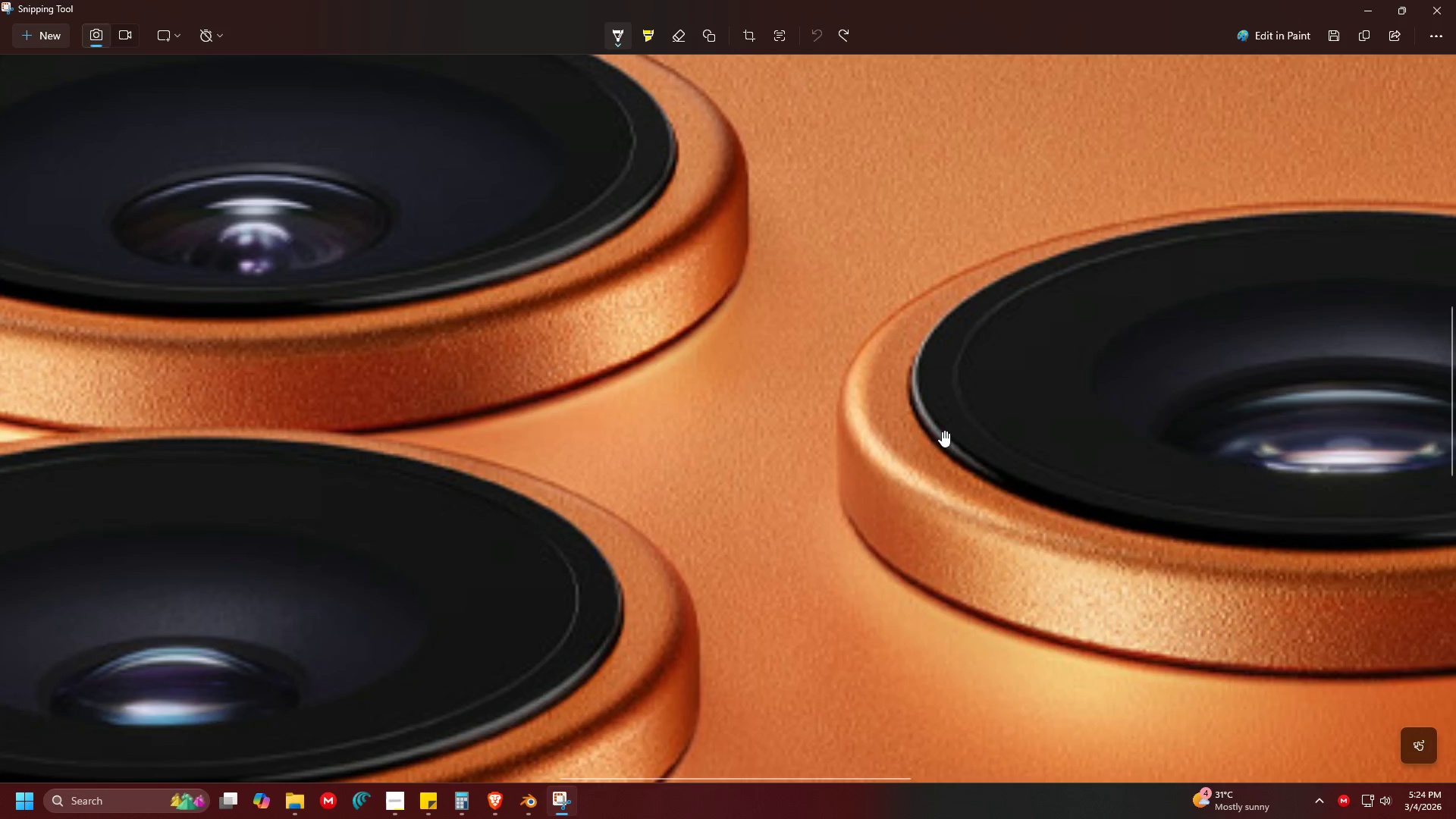 
hold_key(key=ControlLeft, duration=1.34)
left_click_drag(start_coordinate=[968, 393], to_coordinate=[809, 394])
 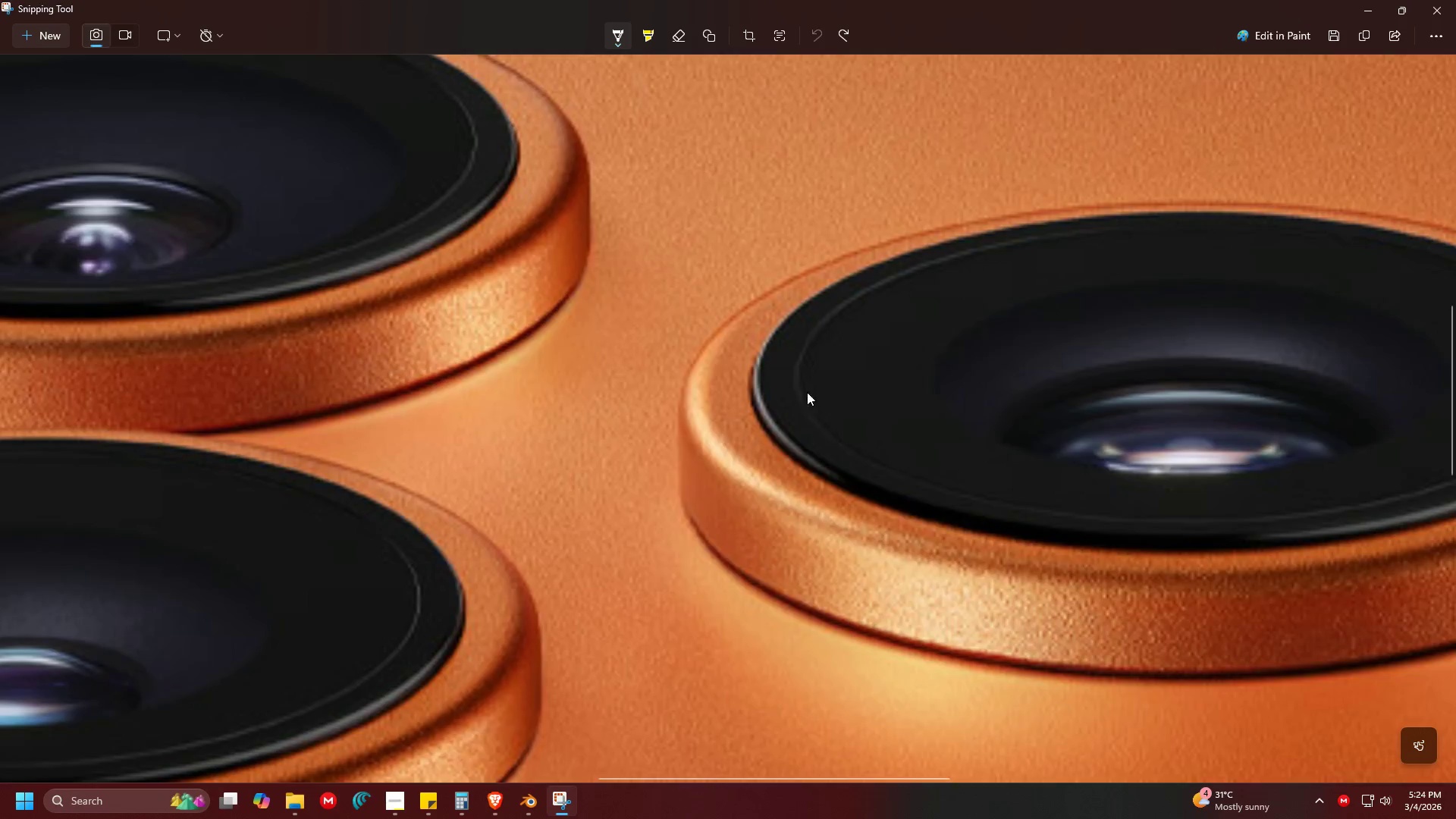 
key(Control+ControlLeft)
 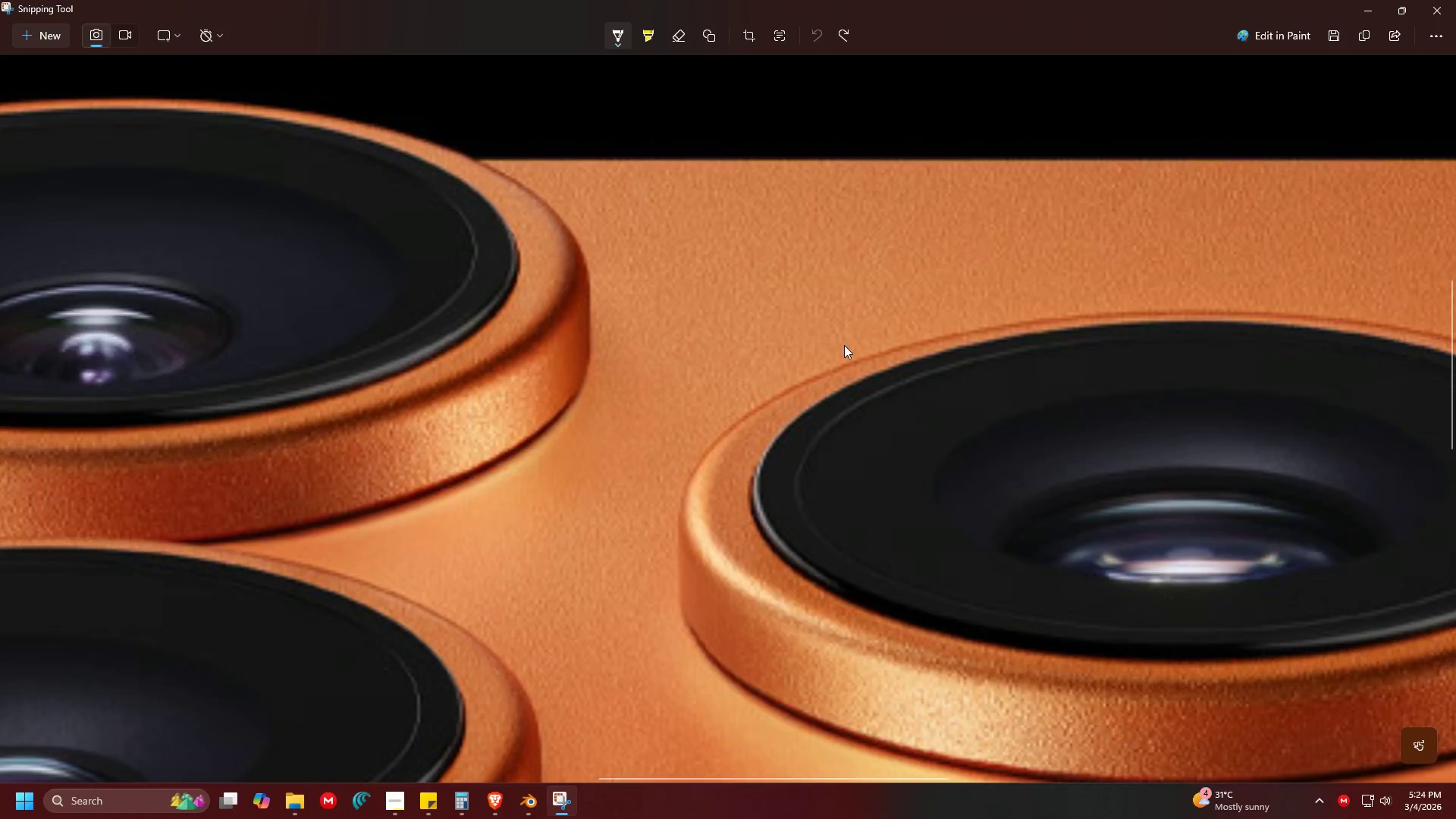 
hold_key(key=ControlLeft, duration=0.88)
scroll: coordinate [863, 397], scroll_direction: down, amount: 5.0
 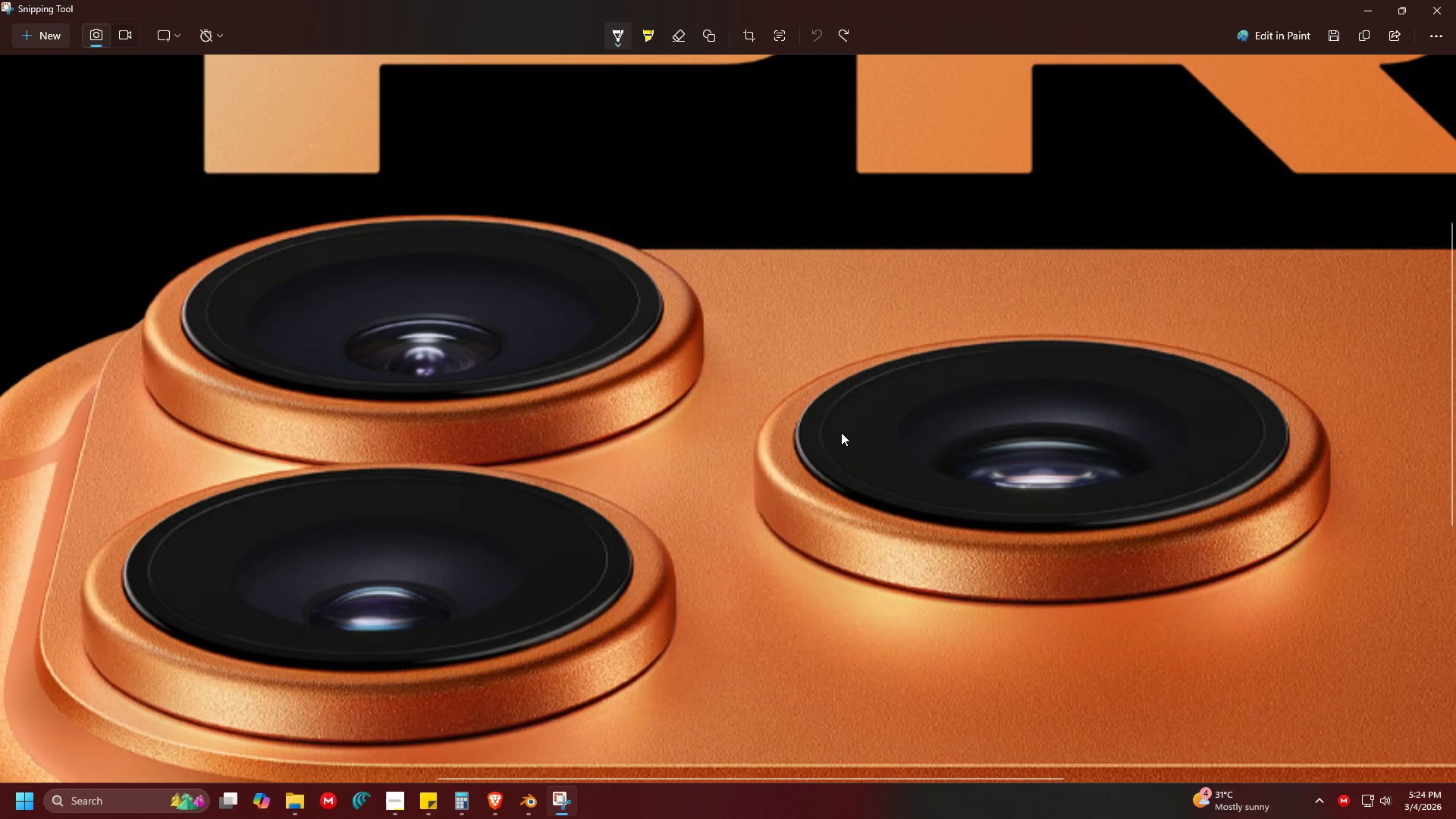 
key(Control+ControlLeft)
 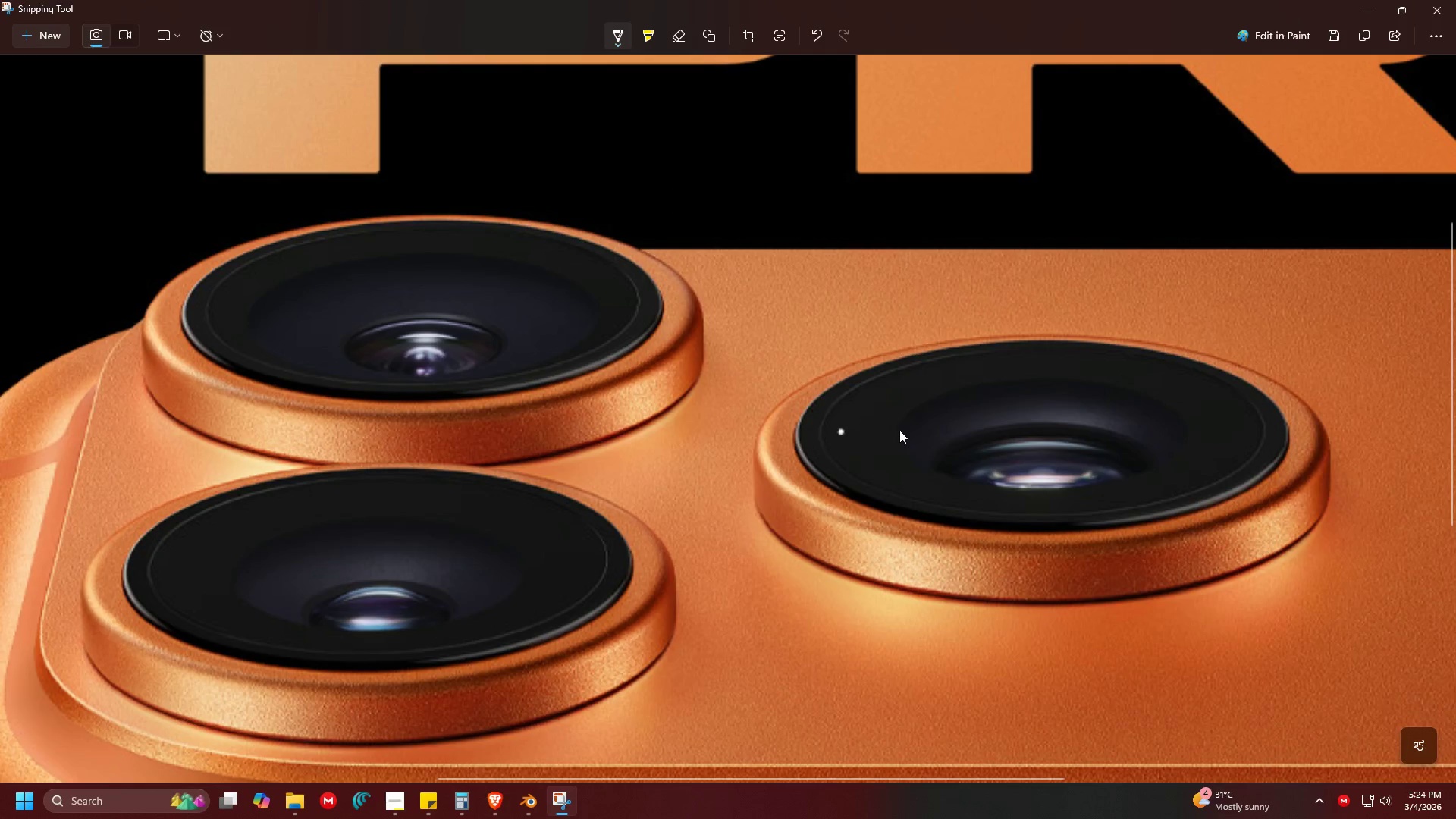 
key(Control+ControlLeft)
 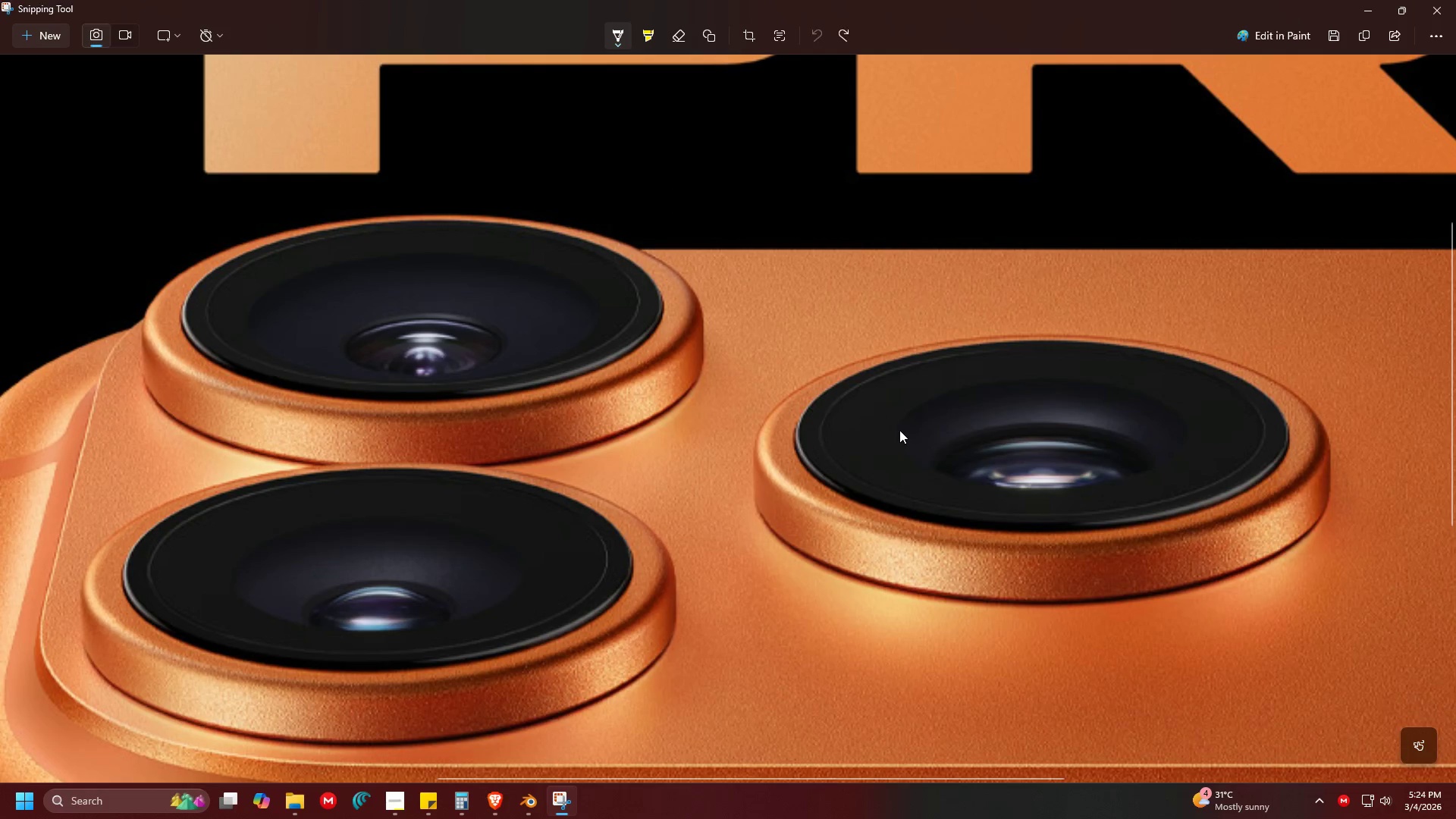 
key(Control+Z)
 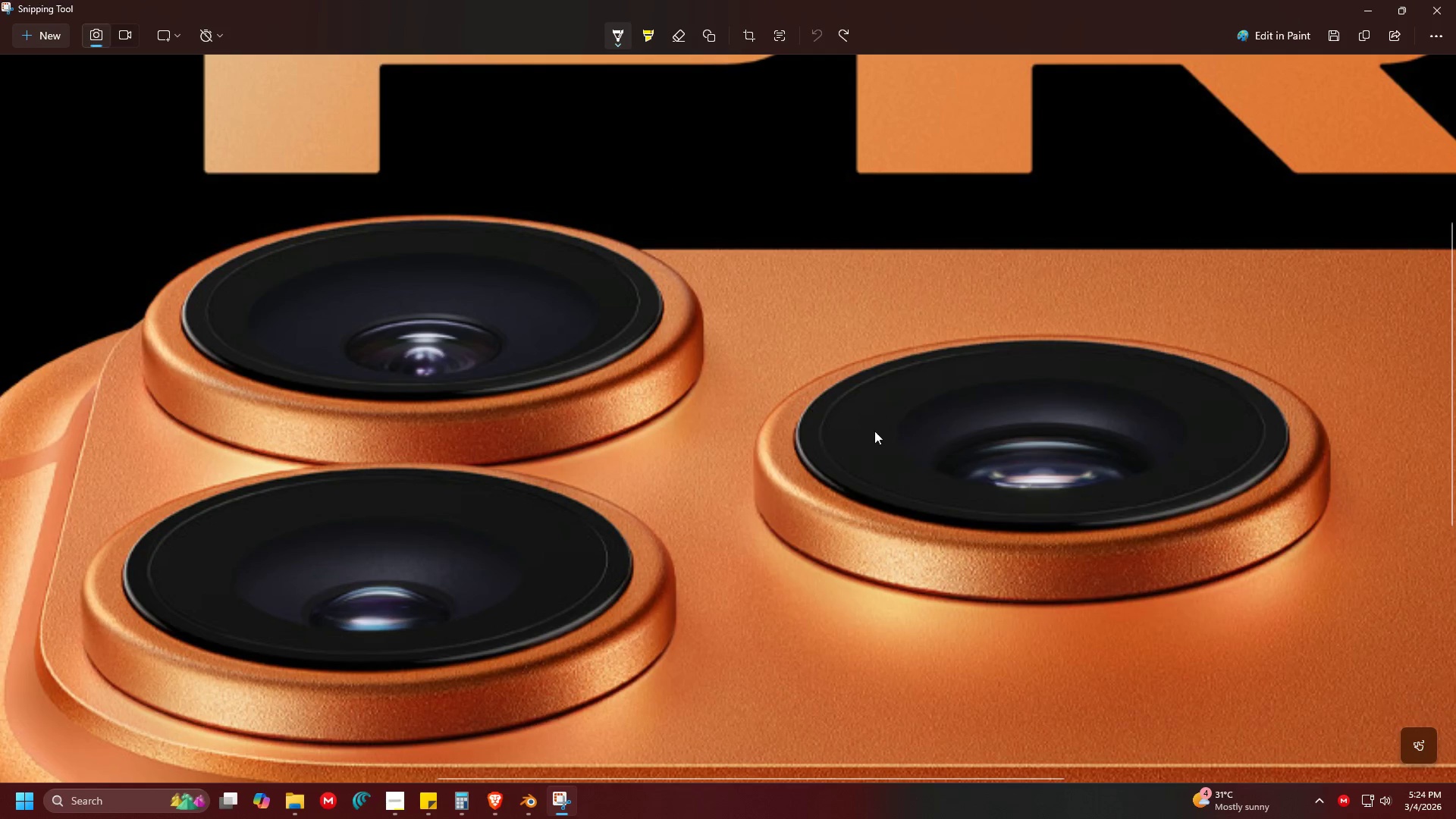 
hold_key(key=ControlLeft, duration=1.5)
left_click_drag(start_coordinate=[846, 441], to_coordinate=[832, 372])
 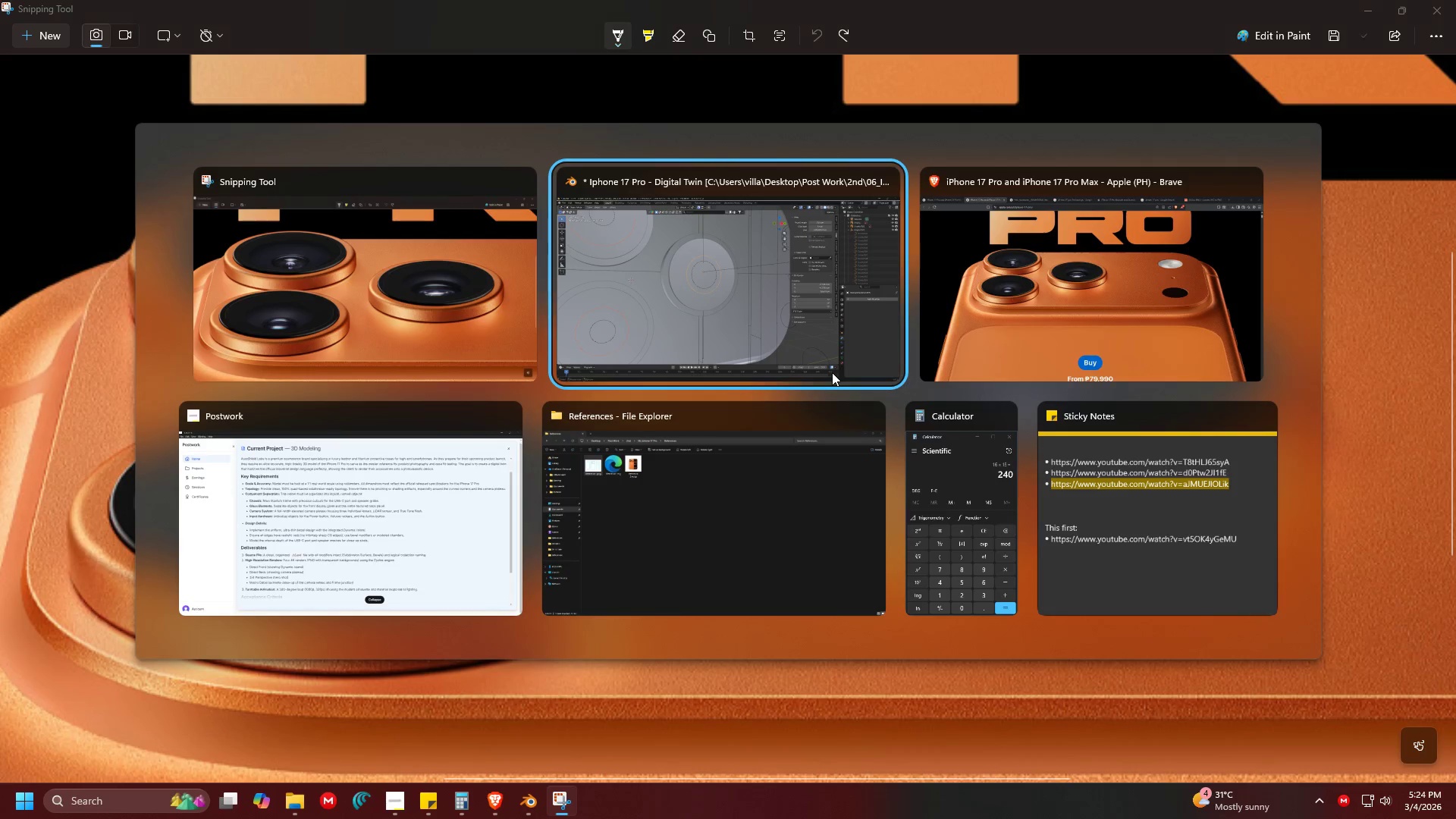 
key(Control+ControlLeft)
 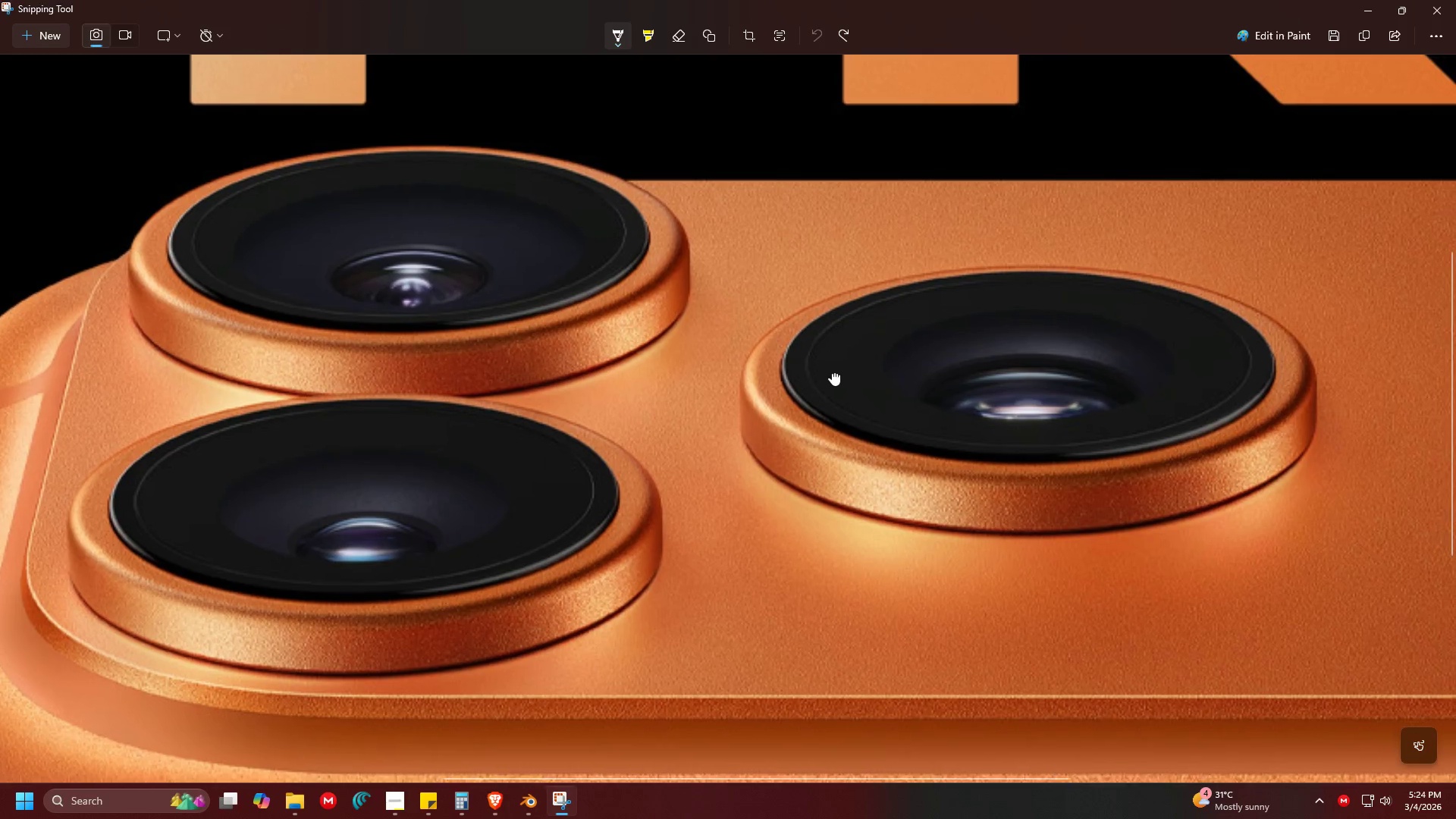 
key(Control+ControlLeft)
 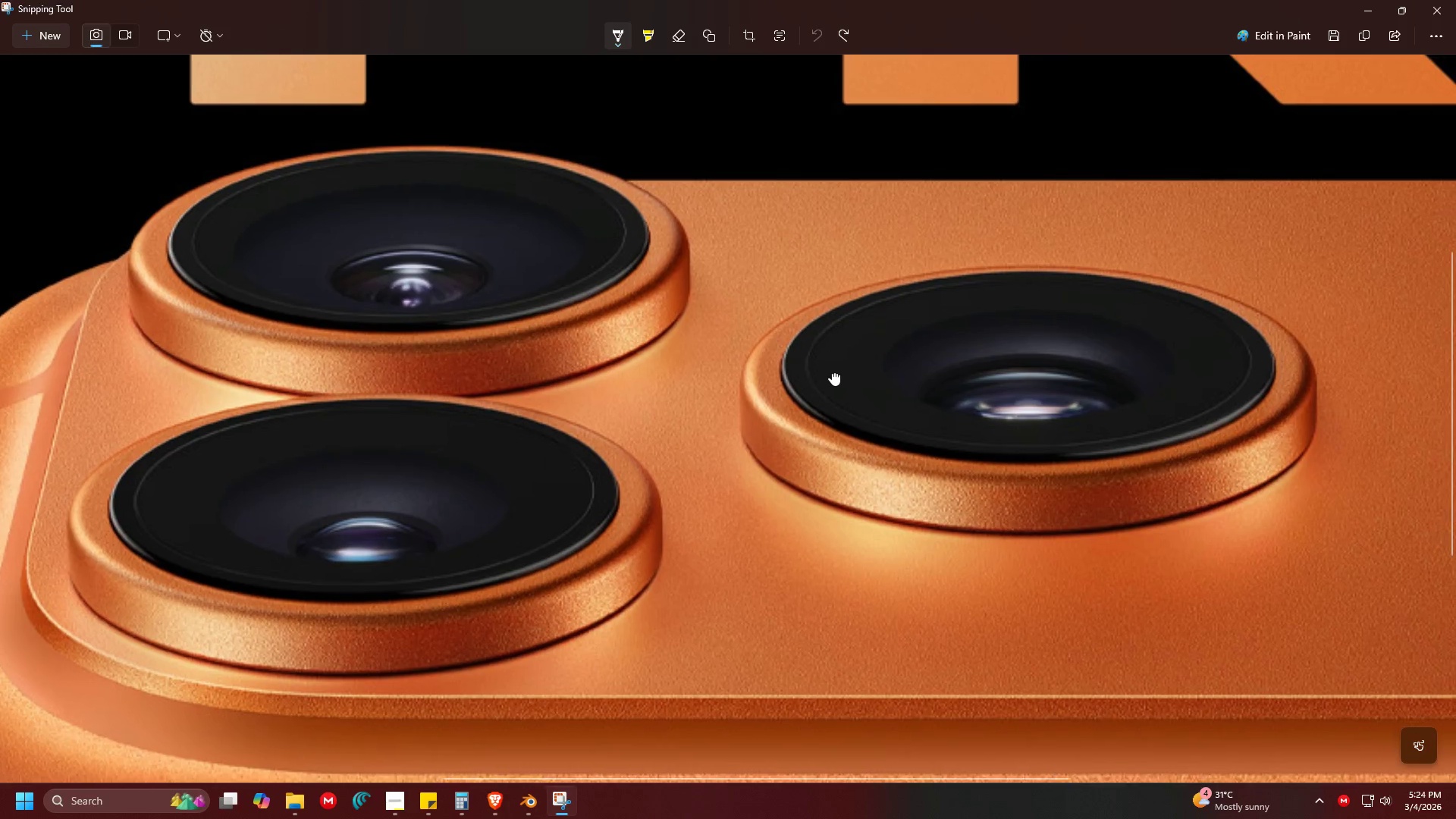 
key(Control+ControlLeft)
 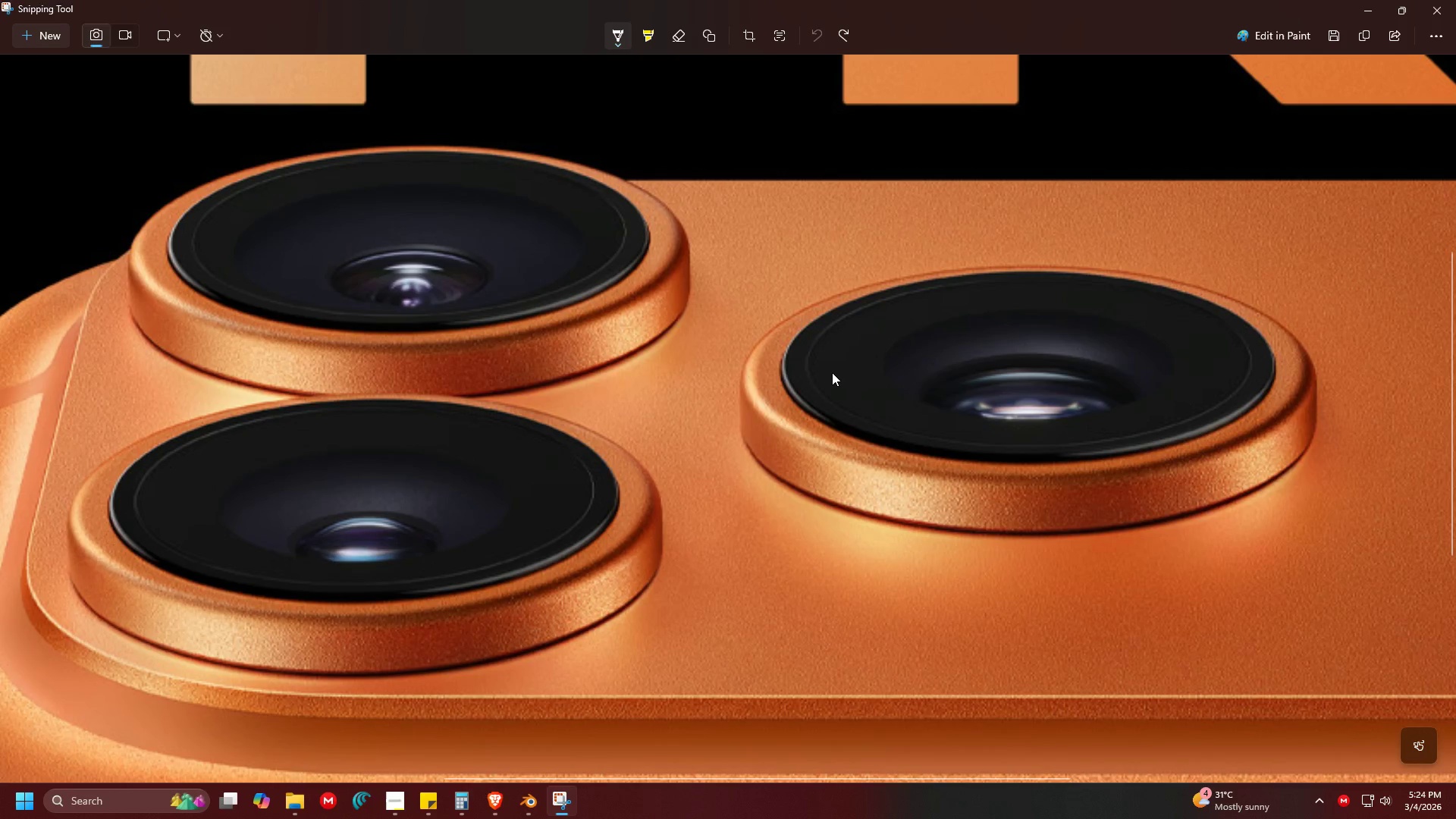 
key(Control+ControlLeft)
 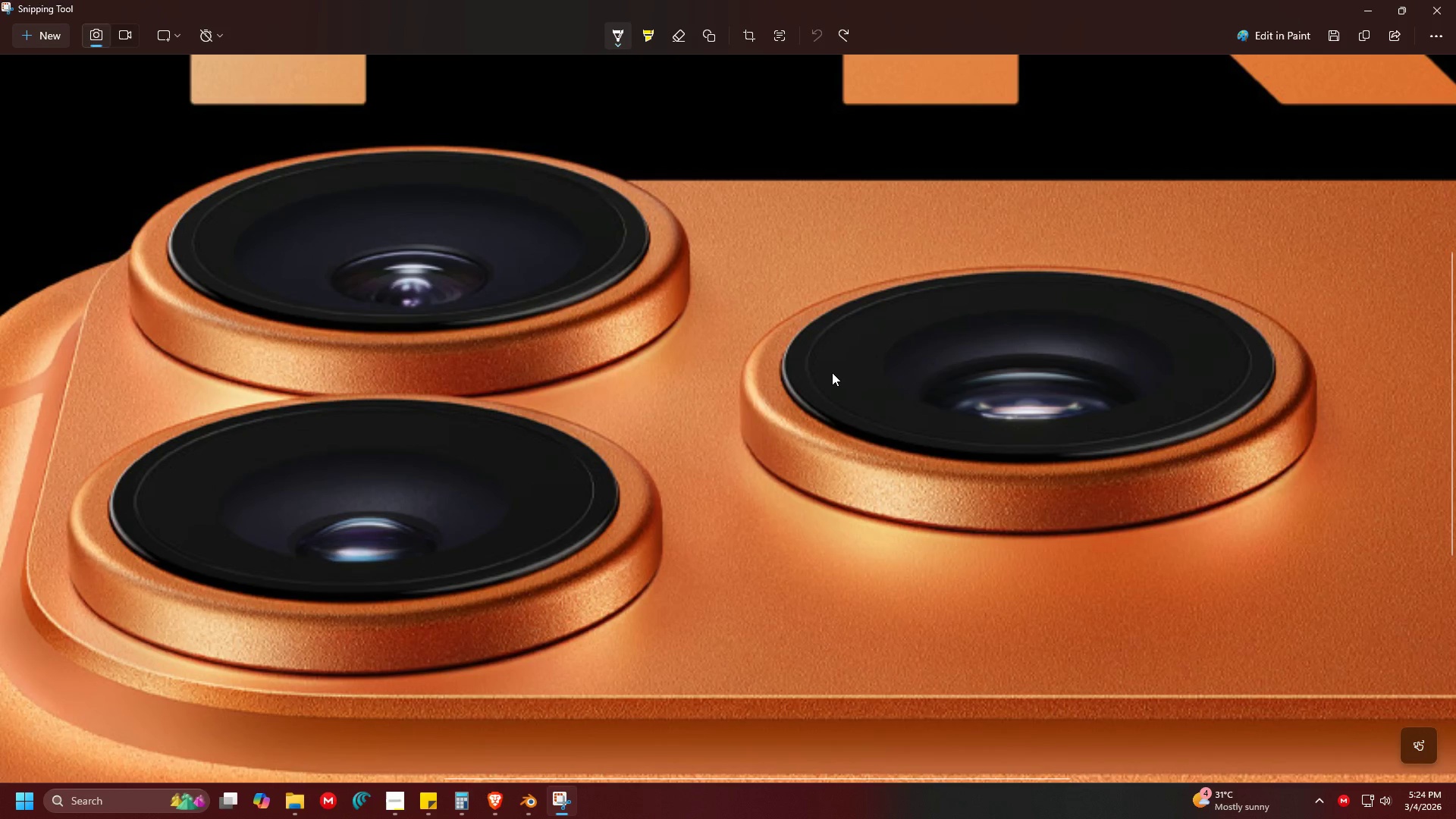 
key(Control+ControlLeft)
 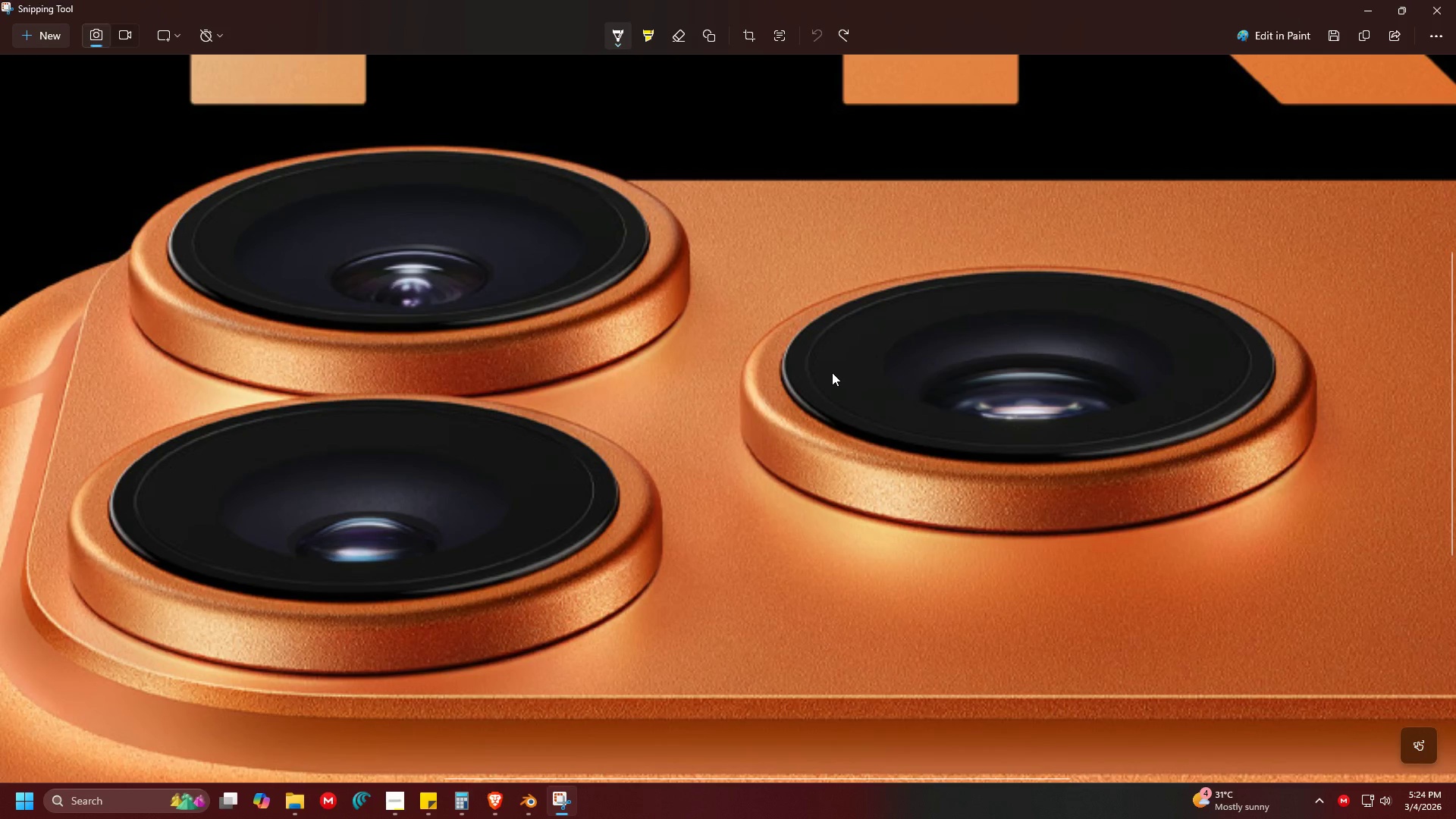 
key(Alt+Tab)
 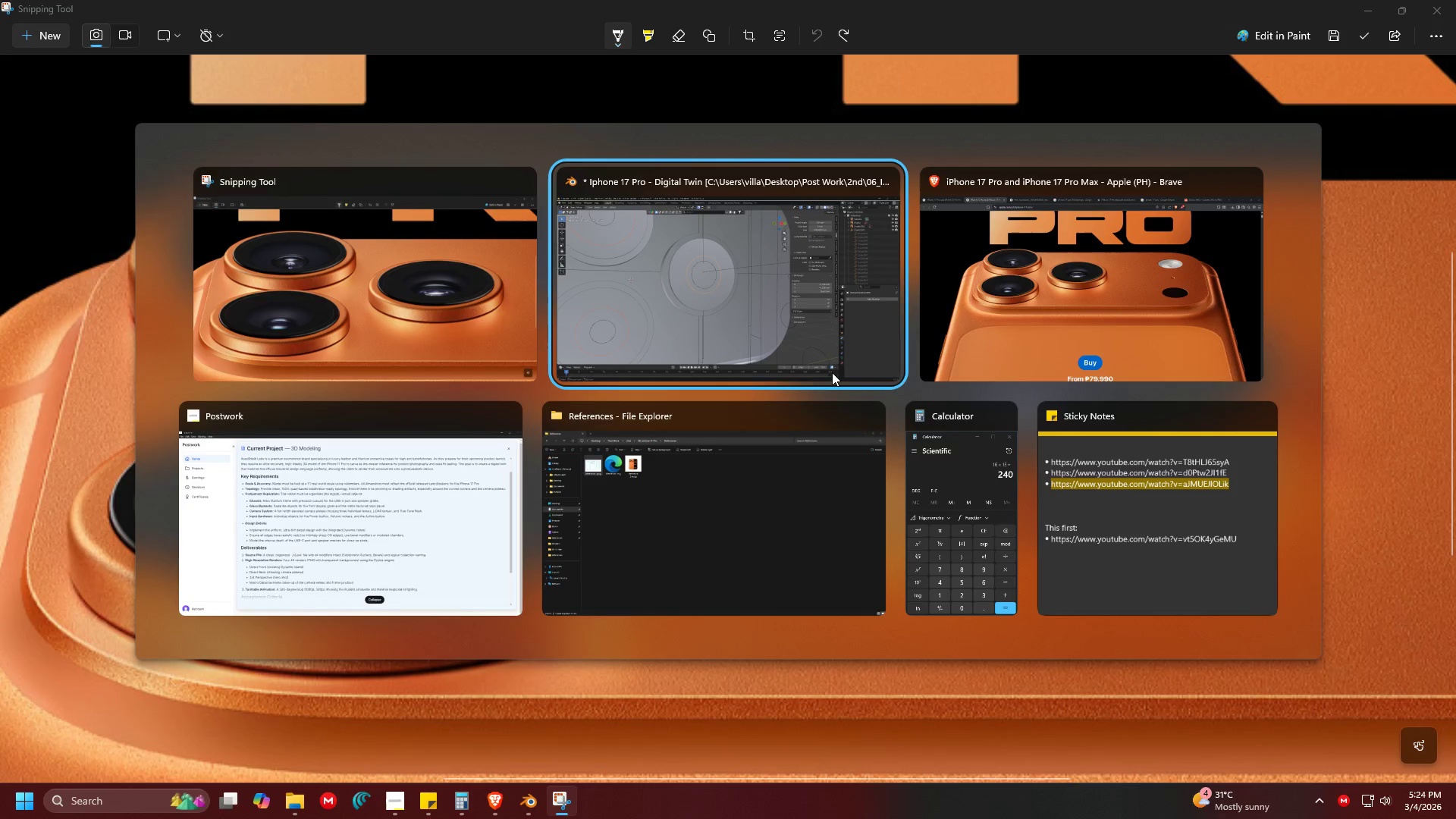 
left_click([1036, 259])
 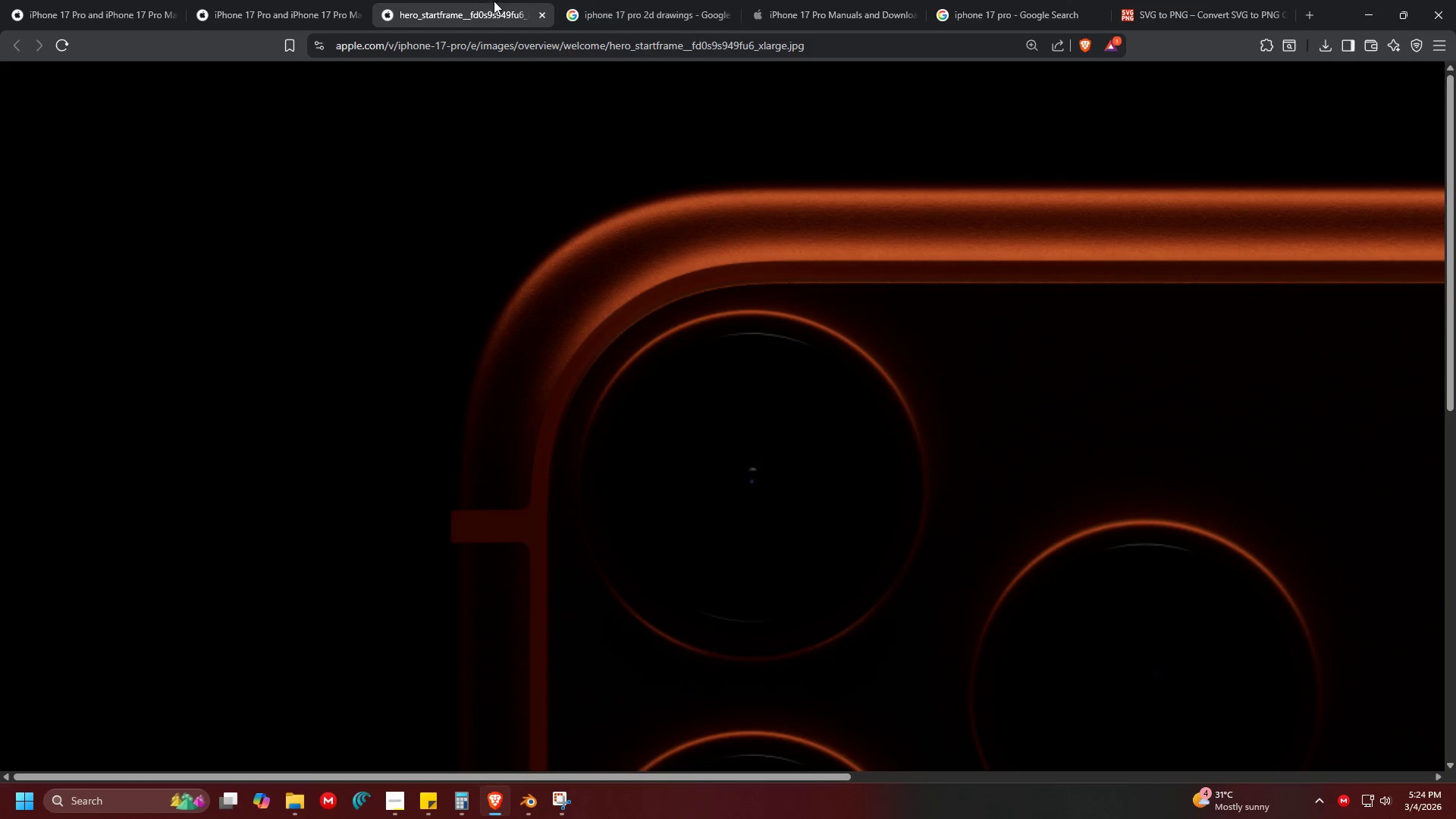 
left_click([632, 0])
 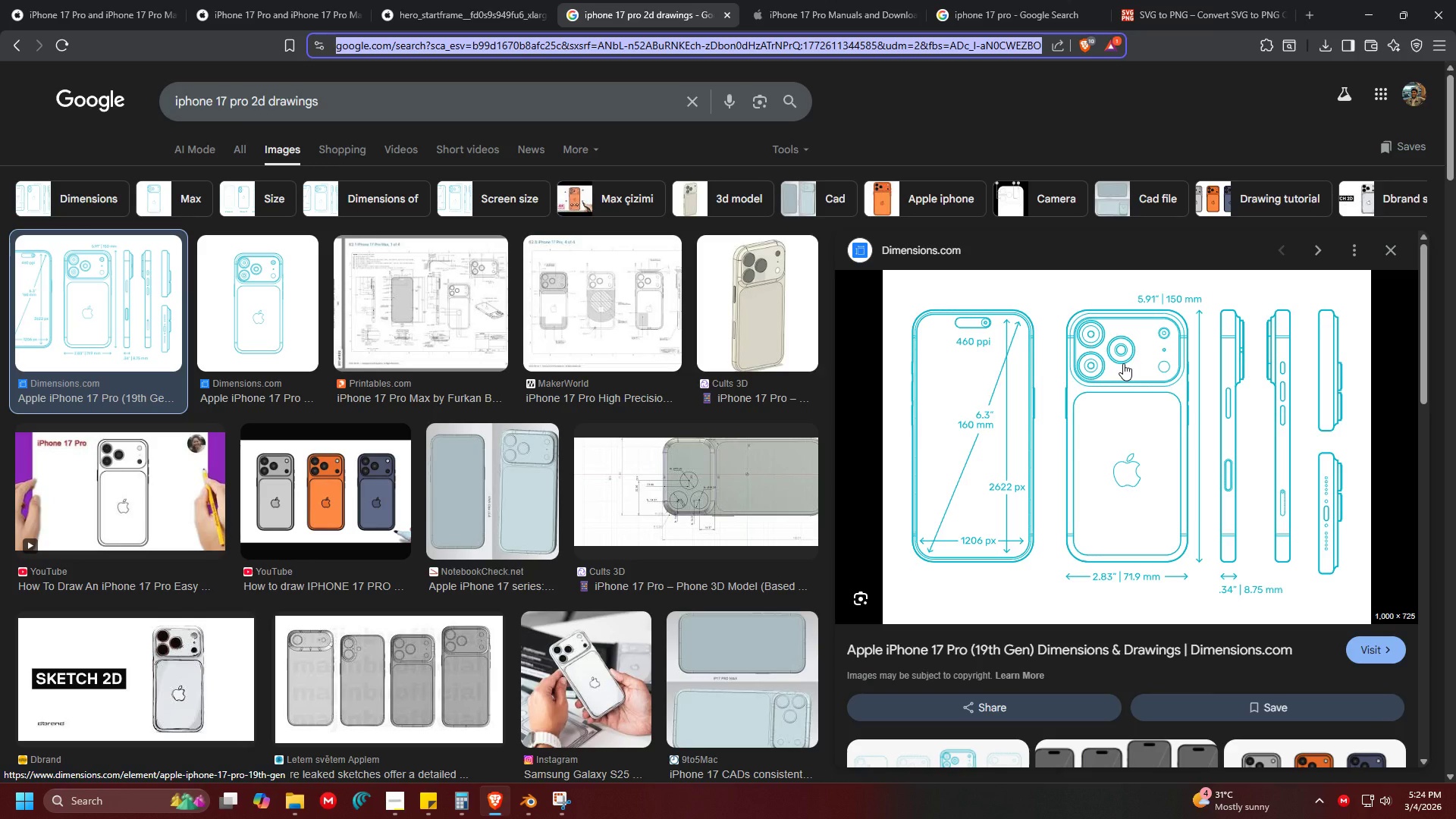 
key(Alt+Tab)
 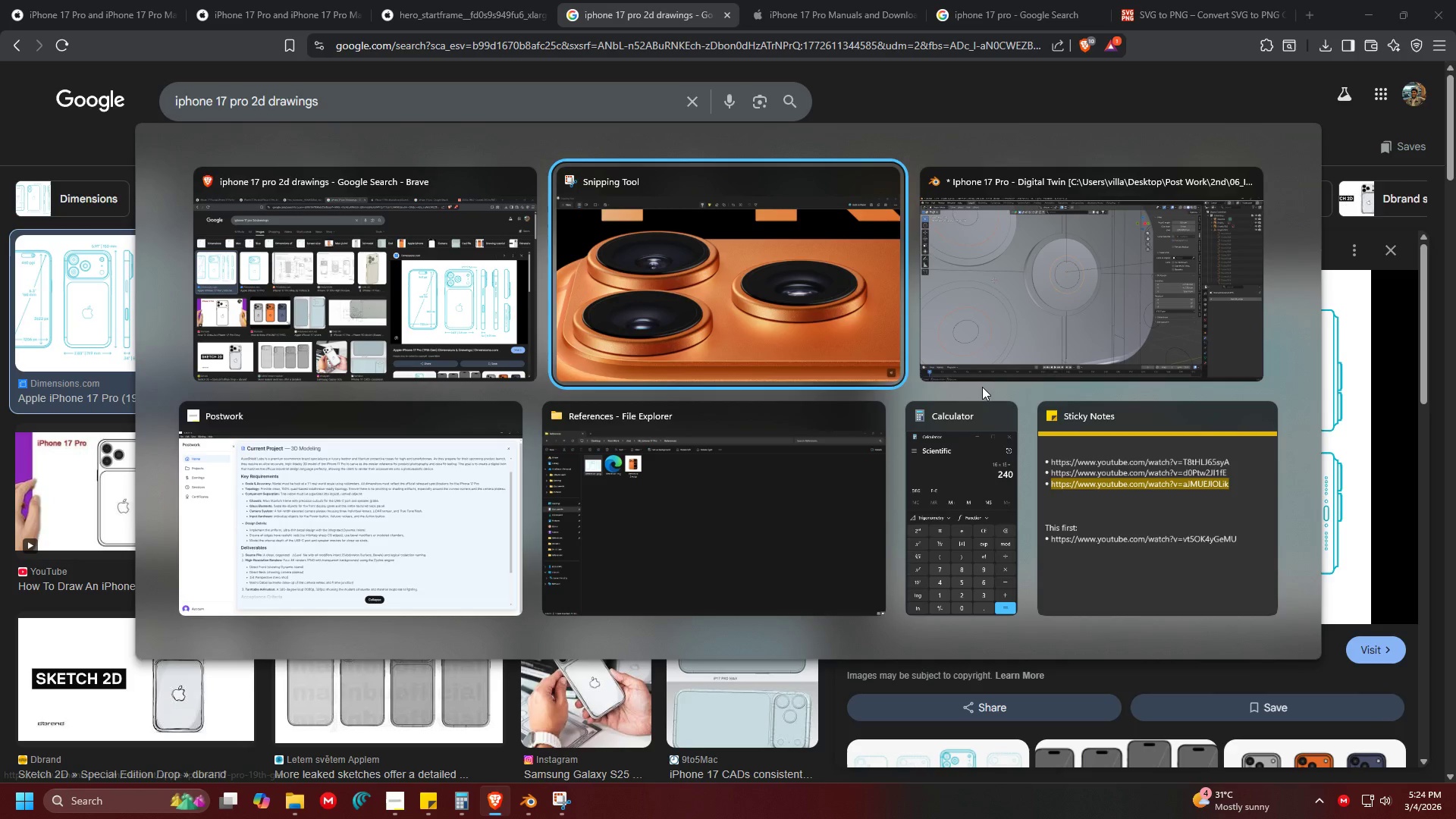 
key(Alt+Tab)
 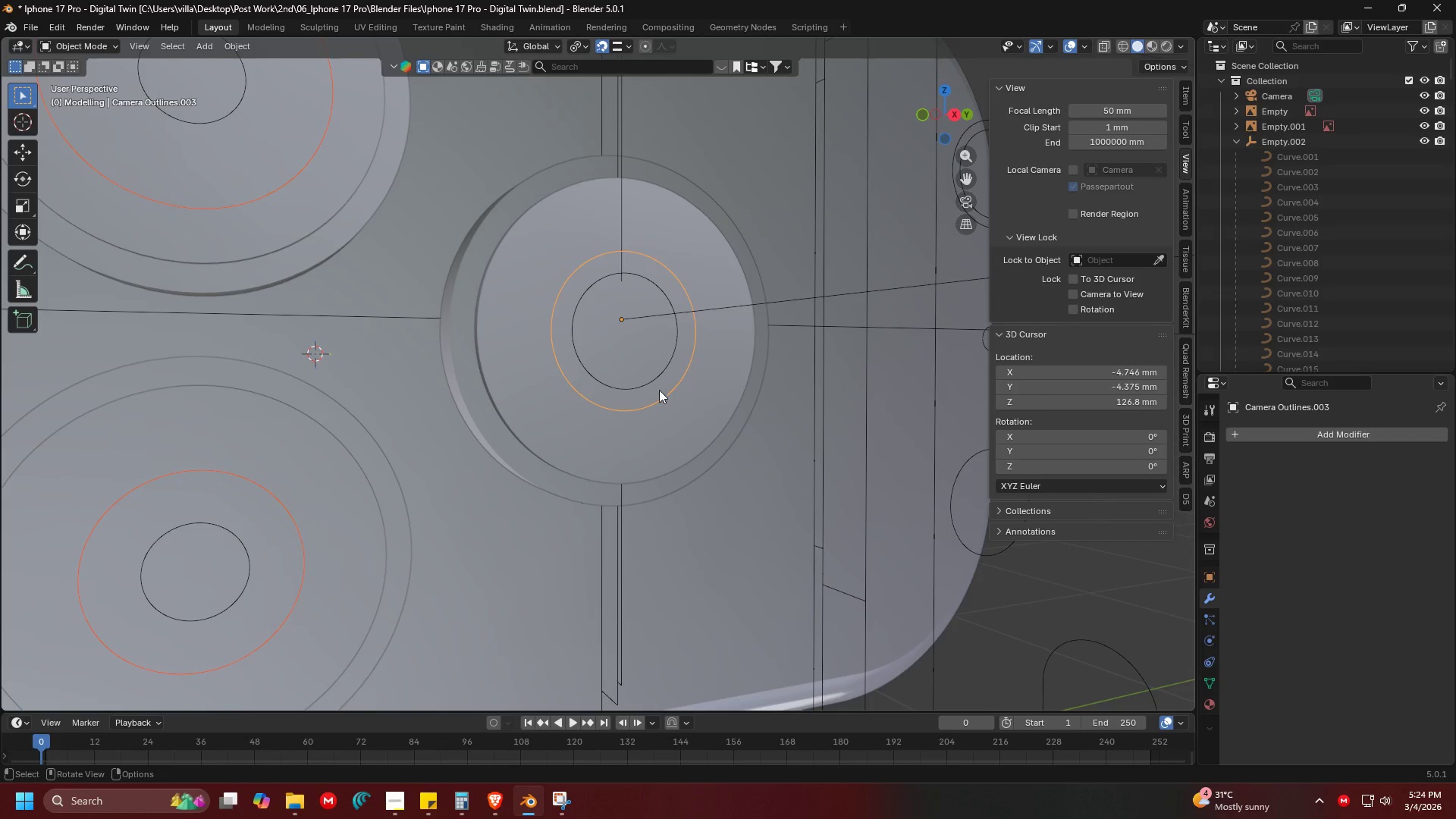 
left_click([607, 438])
 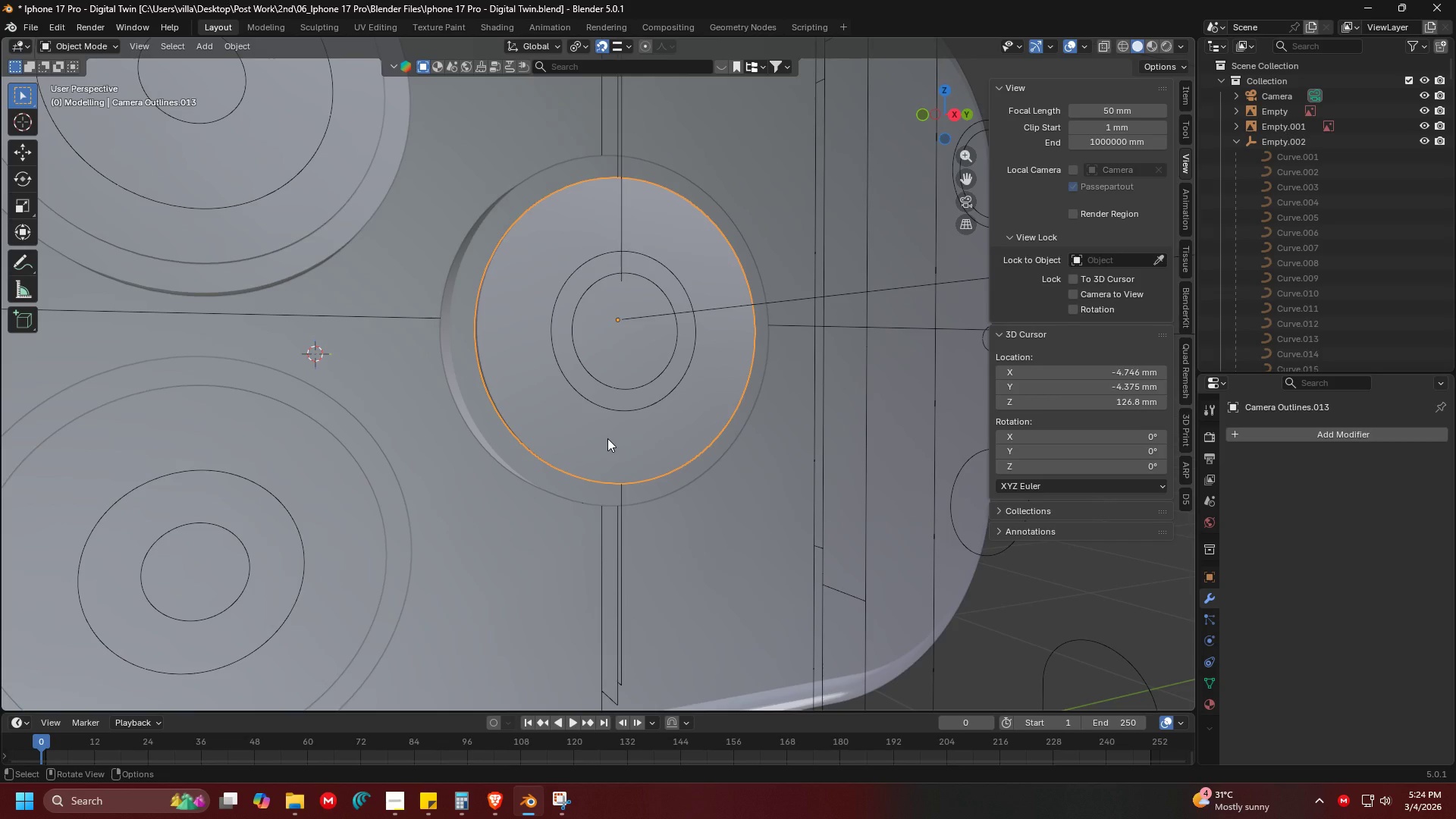 
key(H)
 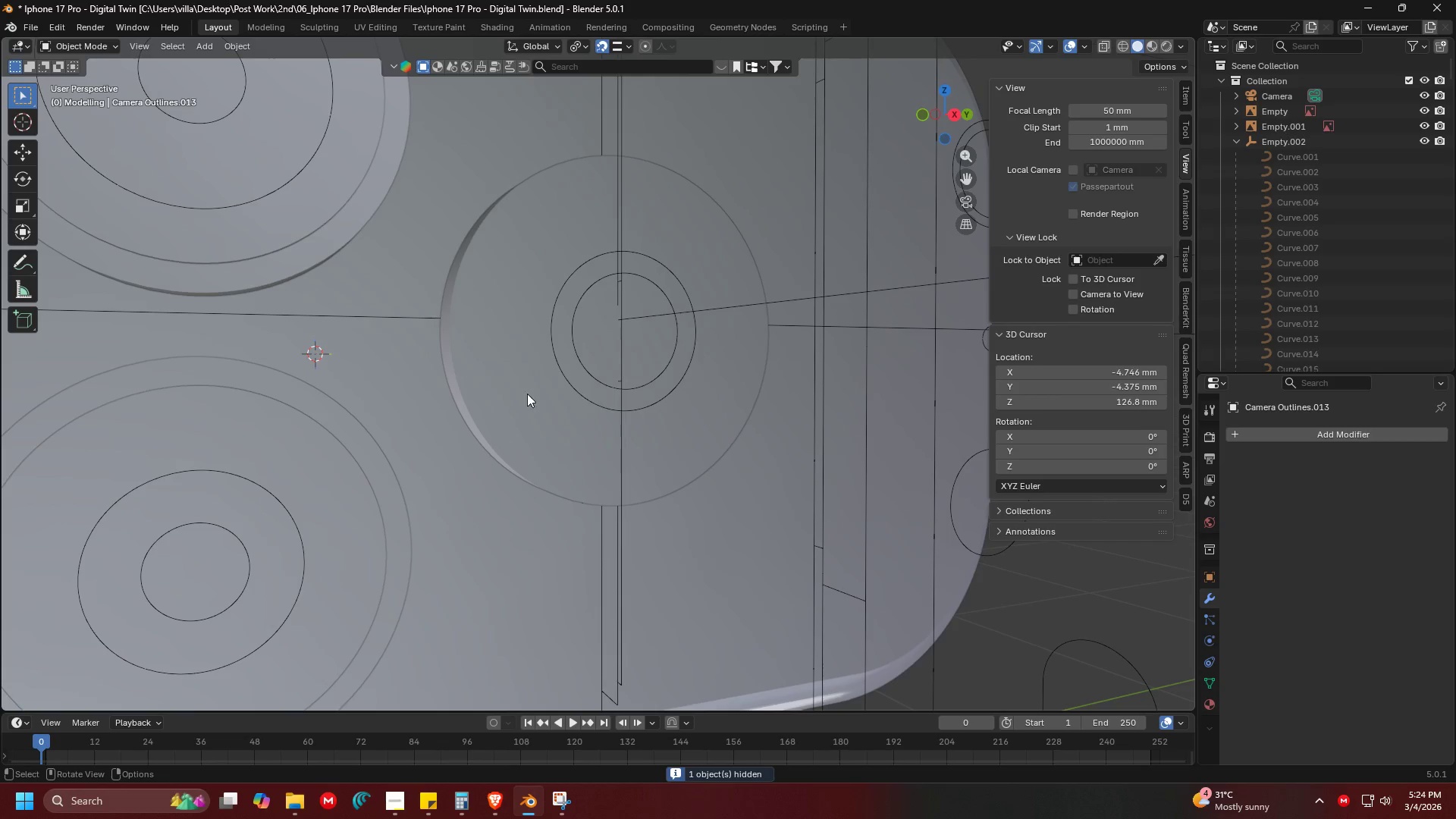 
type(hh)
 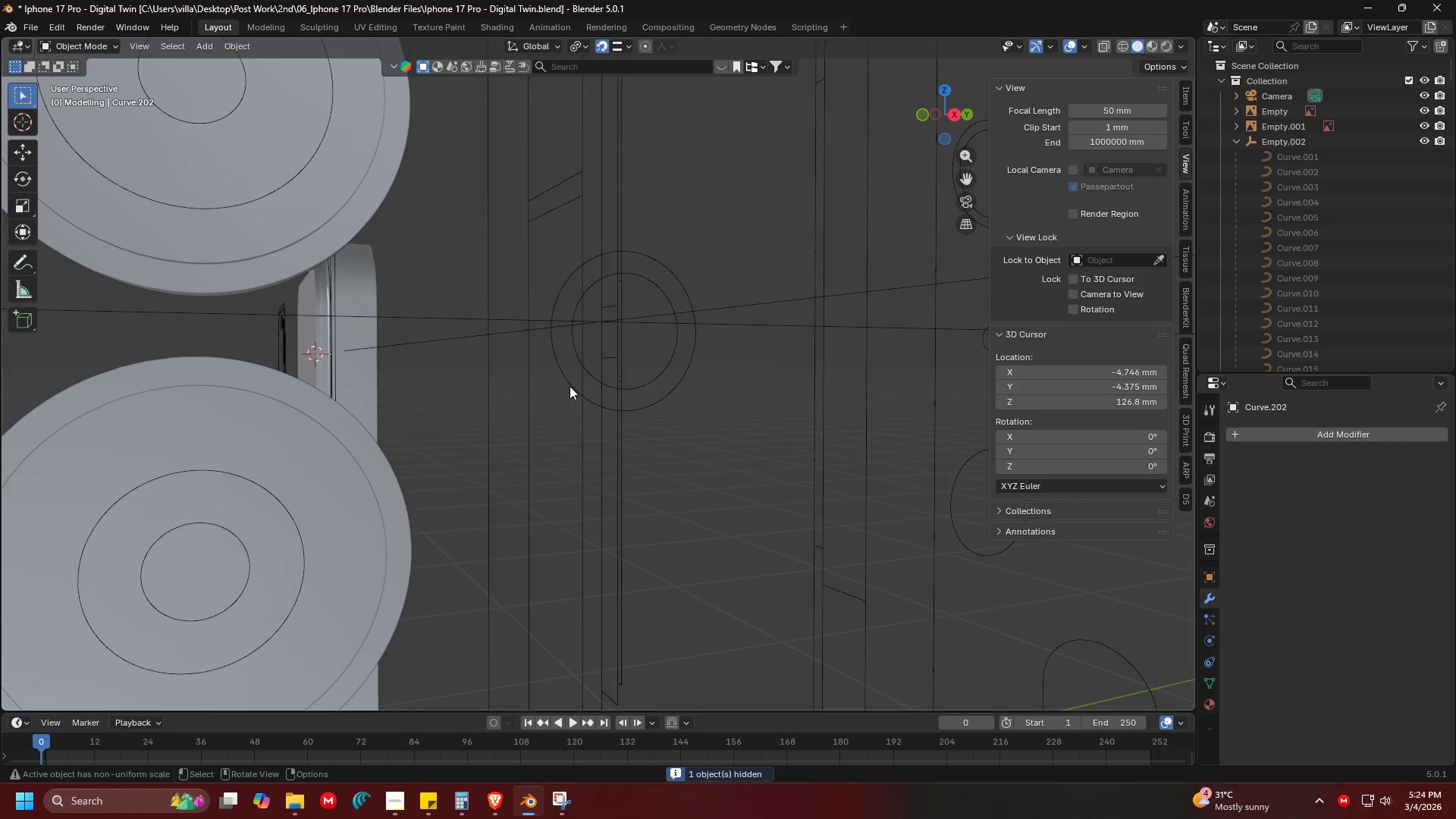 
scroll: coordinate [508, 384], scroll_direction: down, amount: 5.0
 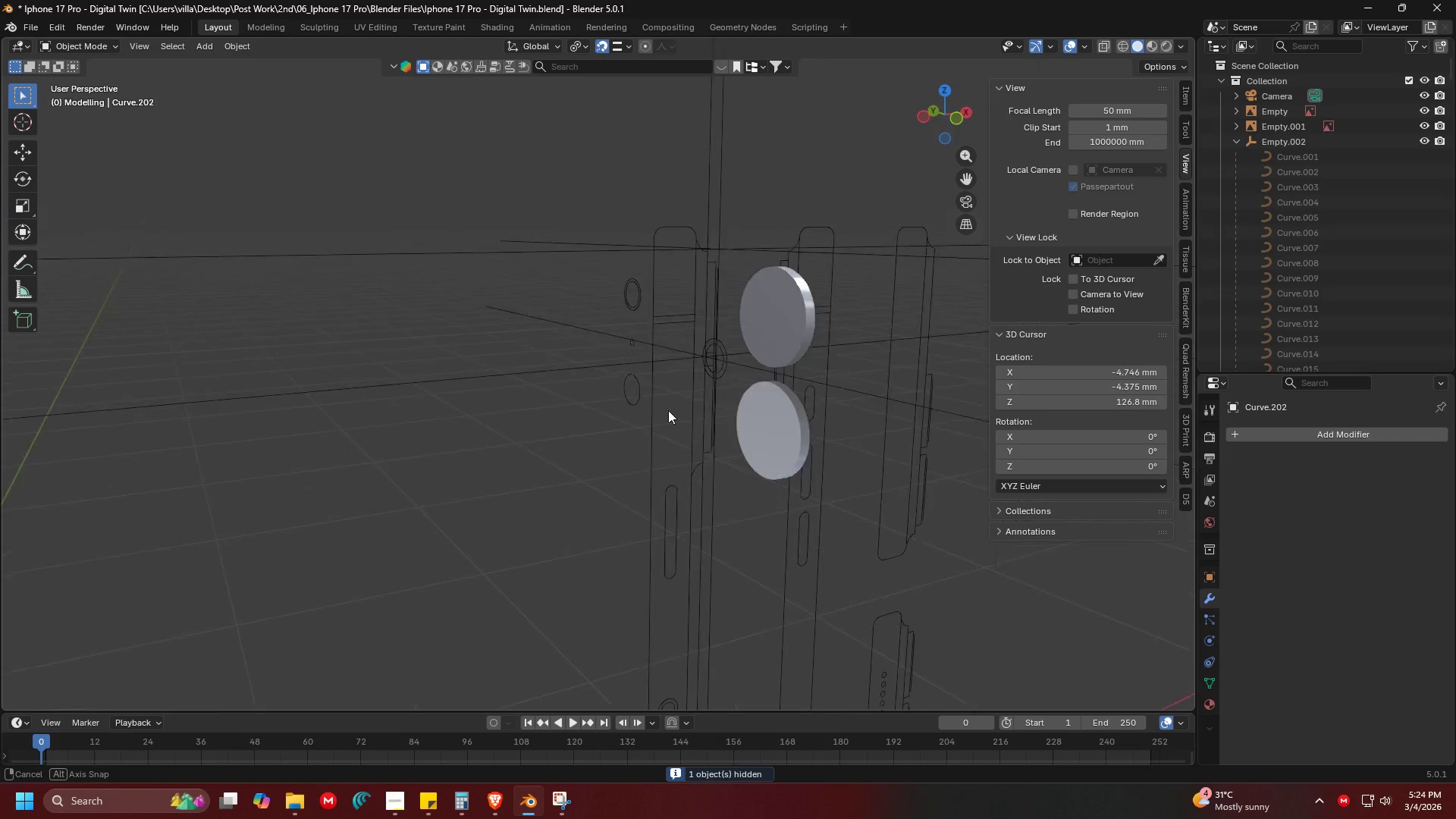 
hold_key(key=ShiftLeft, duration=0.42)
 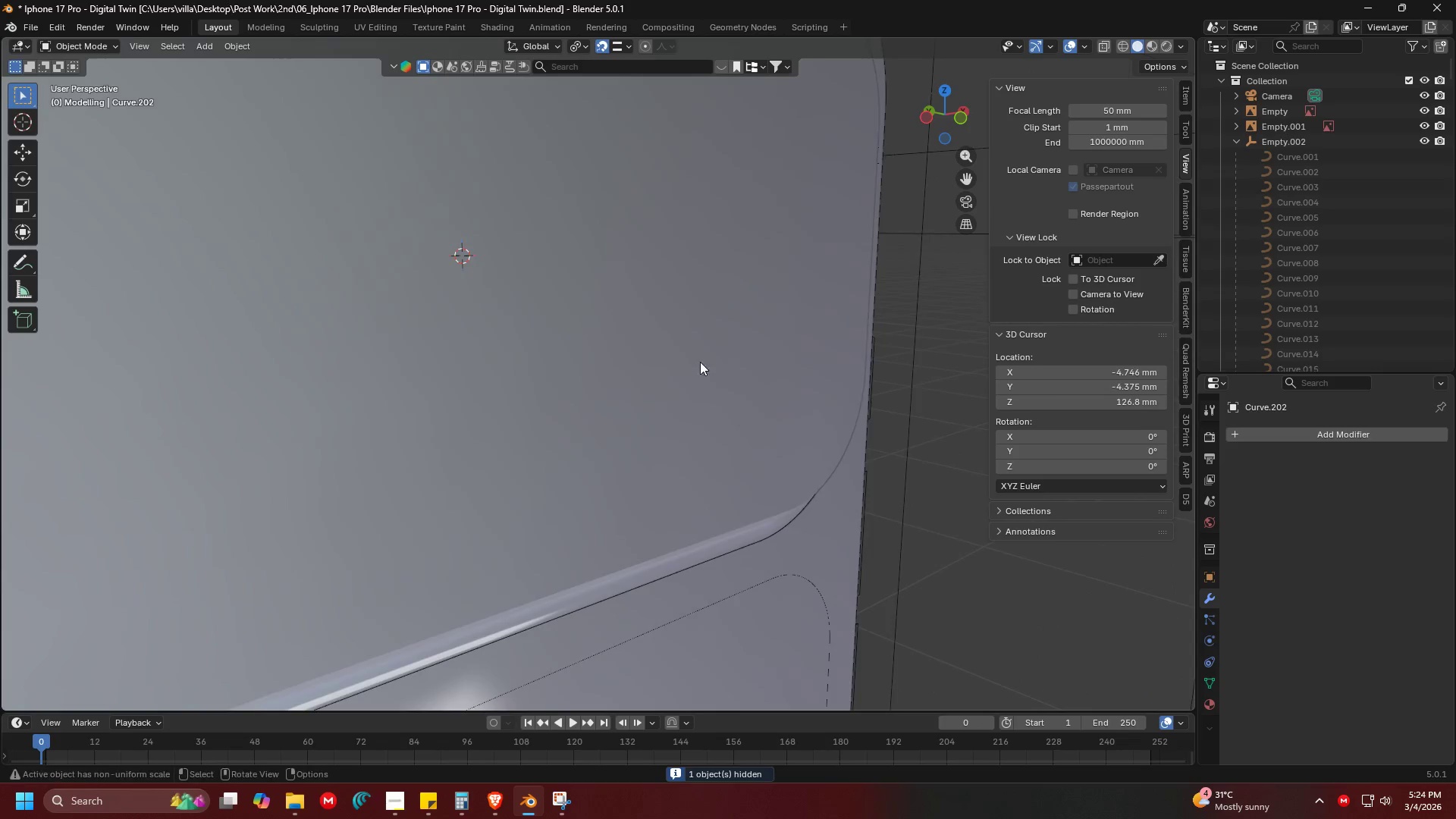 
scroll: coordinate [667, 362], scroll_direction: down, amount: 3.0
 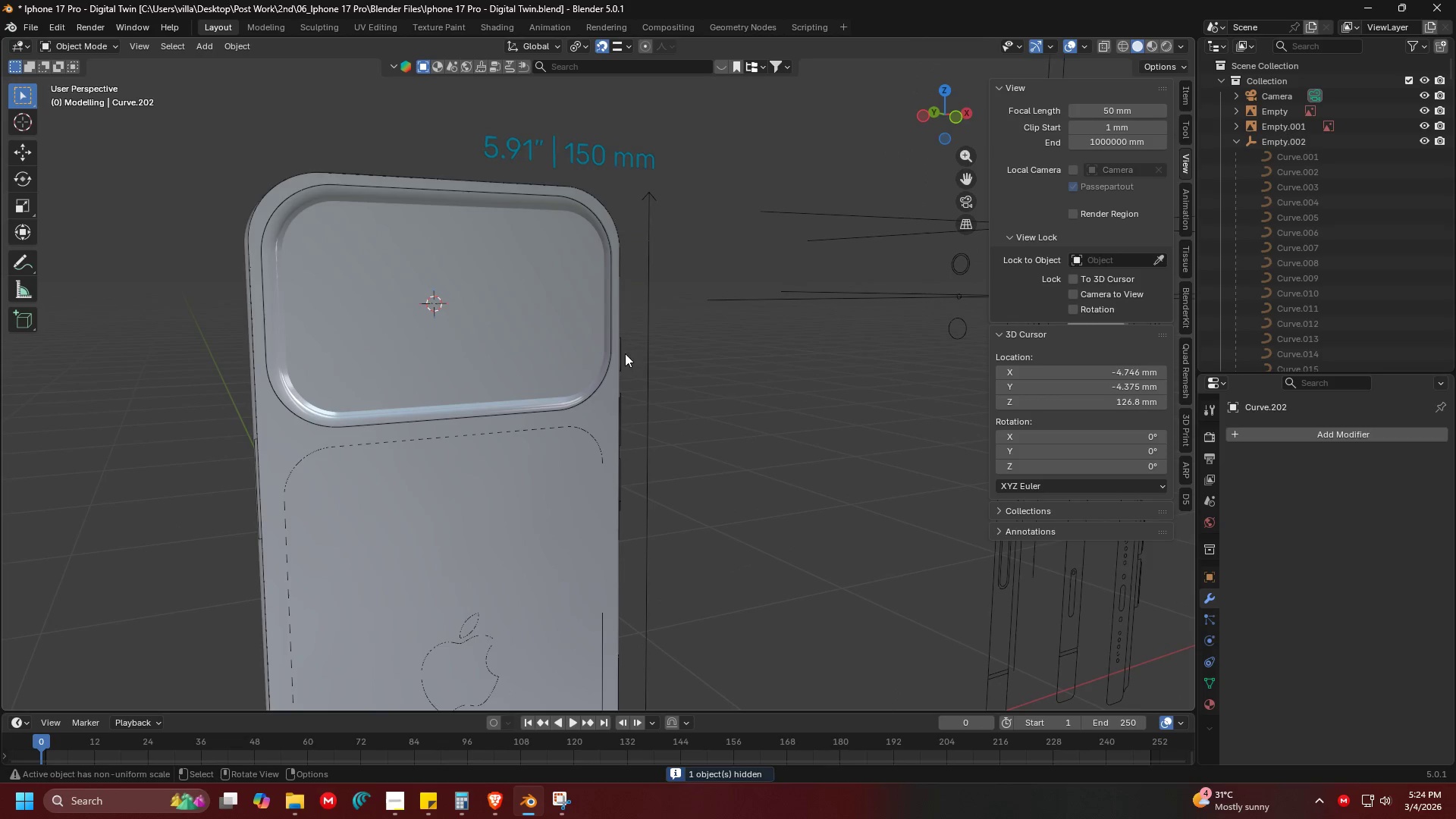 
key(Shift+ShiftLeft)
 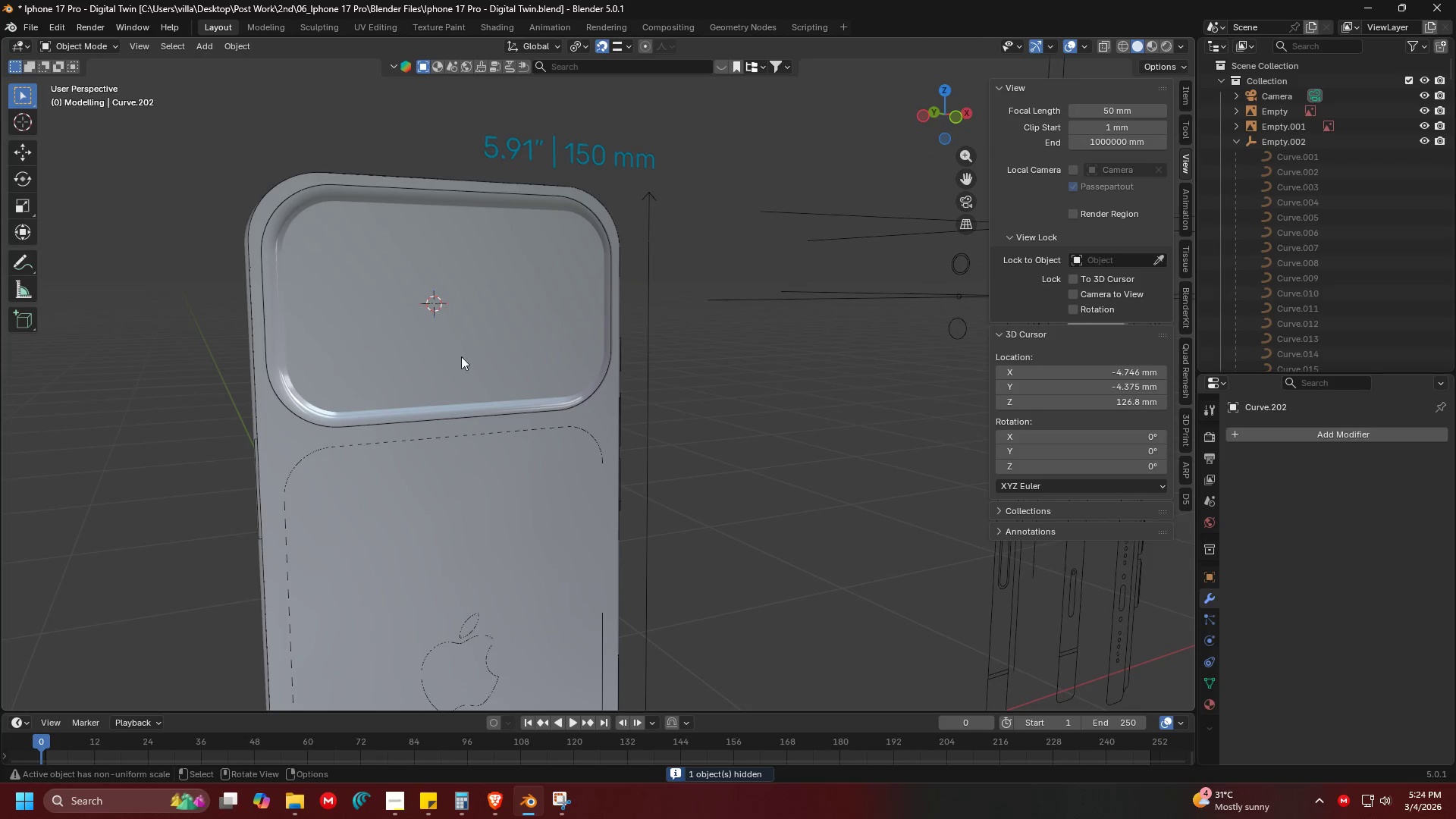 
left_click([500, 354])
 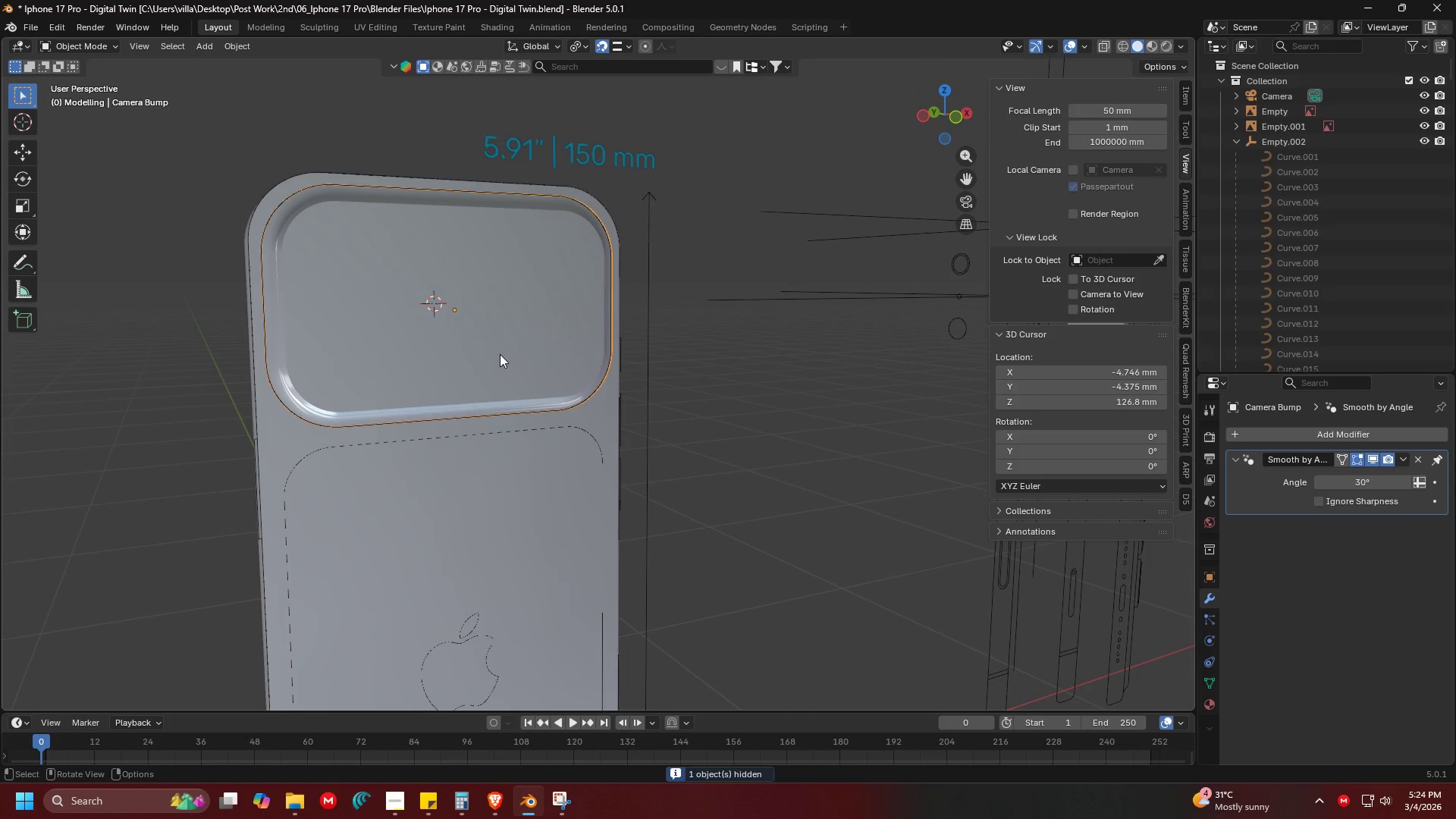 
key(H)
 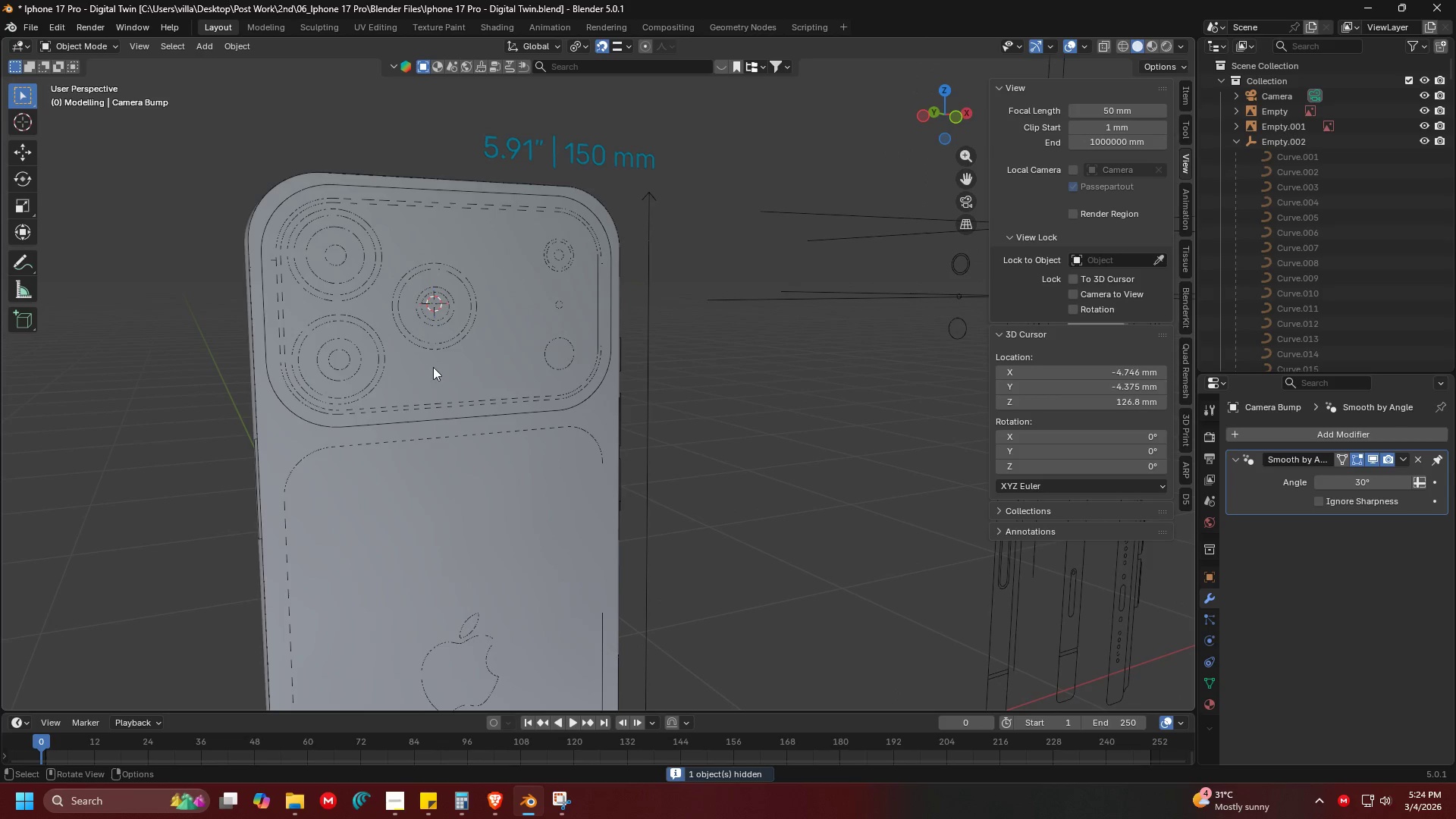 
hold_key(key=ShiftLeft, duration=0.31)
 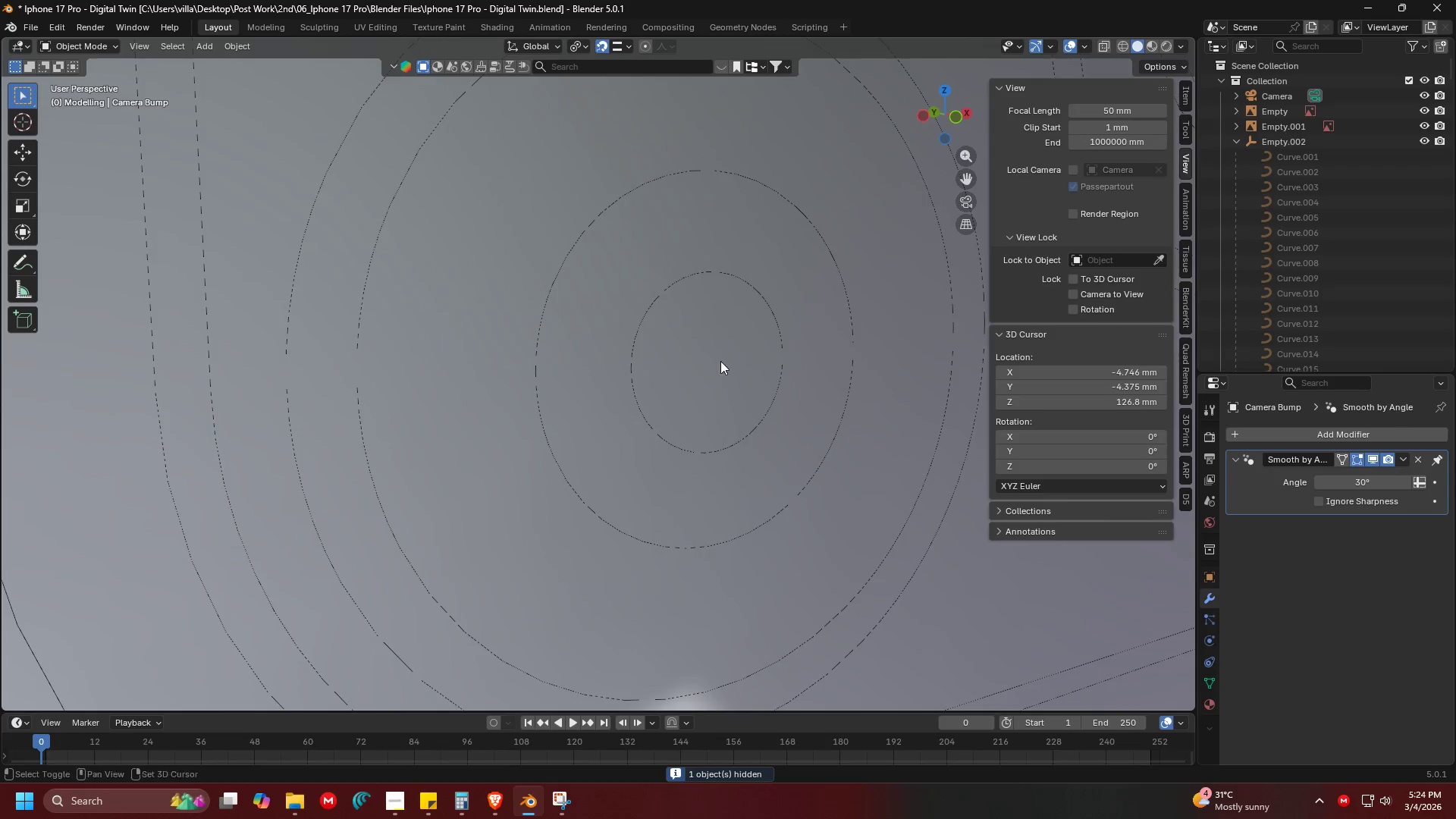 
hold_key(key=ShiftLeft, duration=0.52)
 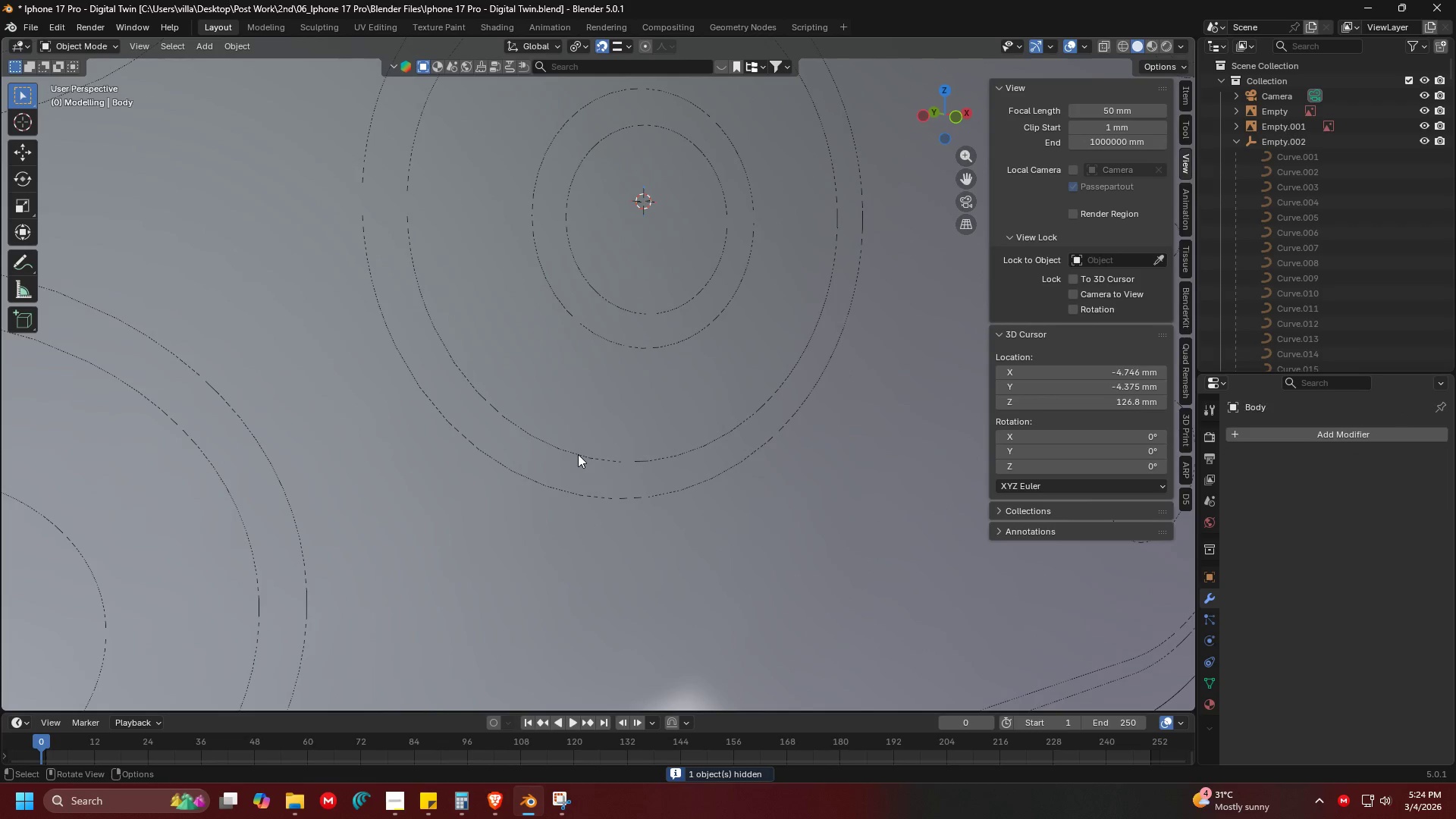 
scroll: coordinate [601, 377], scroll_direction: up, amount: 4.0
 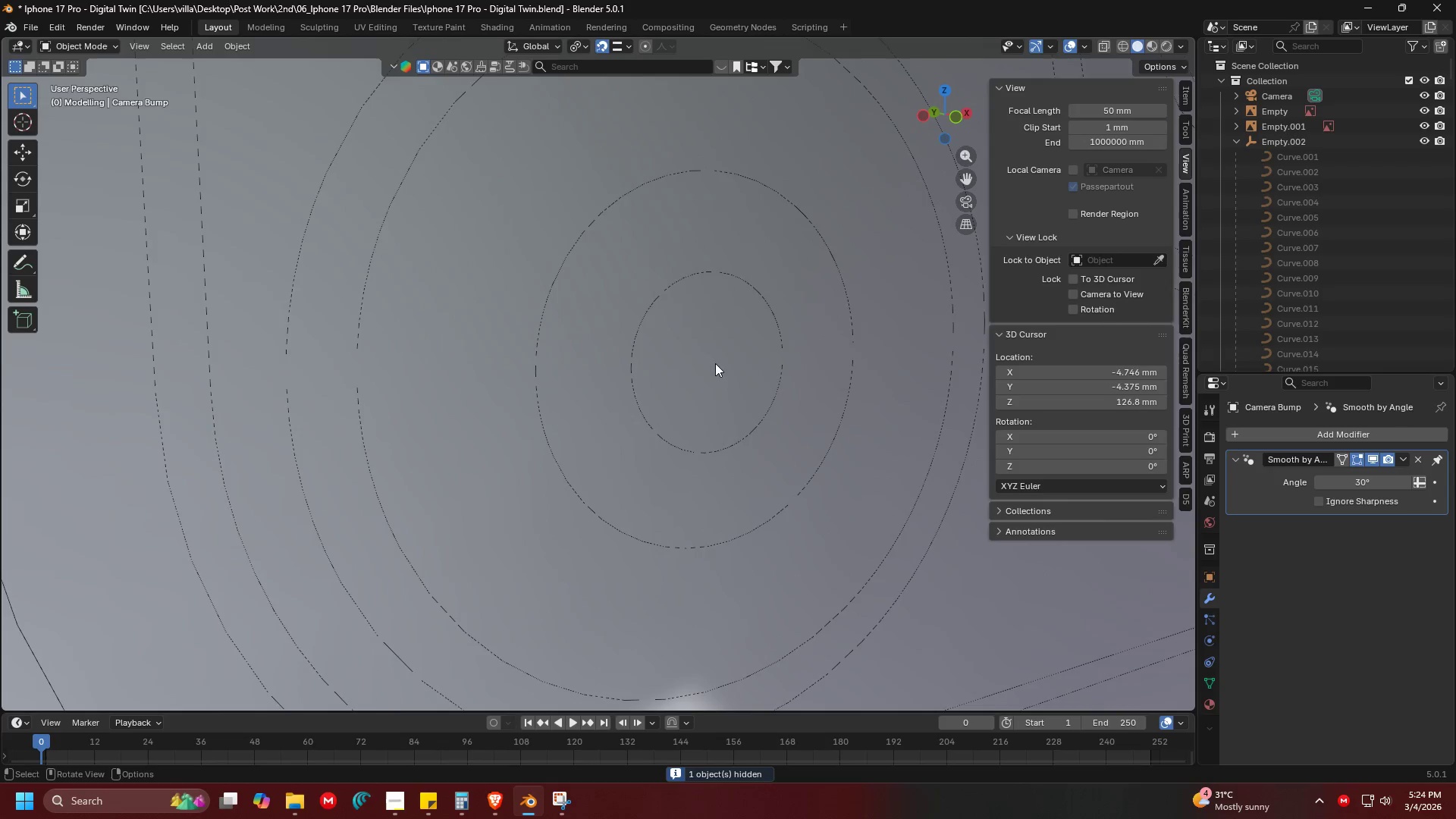 
double_click([578, 454])
 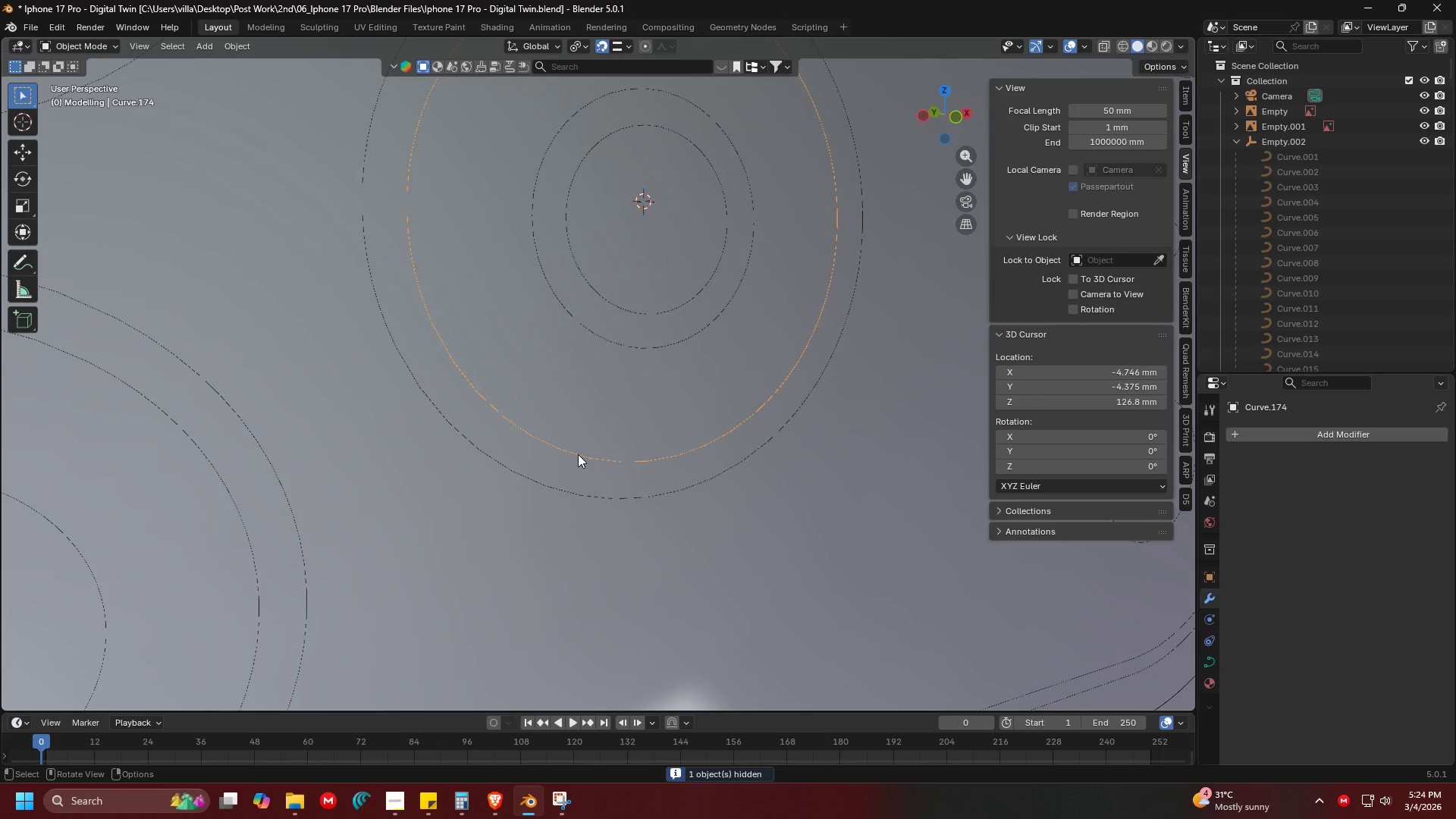 
key(Shift+ShiftLeft)
 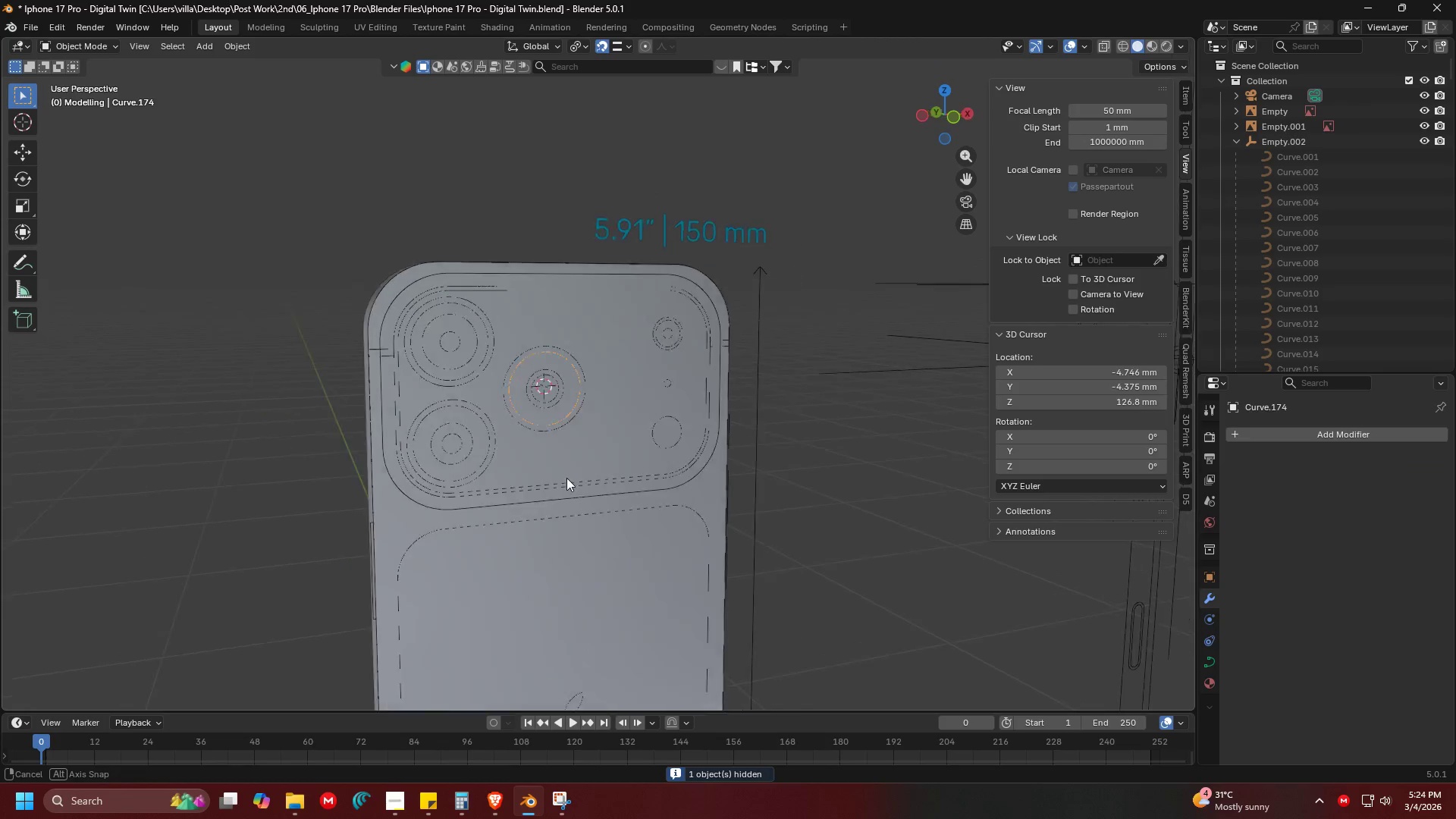 
scroll: coordinate [578, 454], scroll_direction: down, amount: 4.0
 